 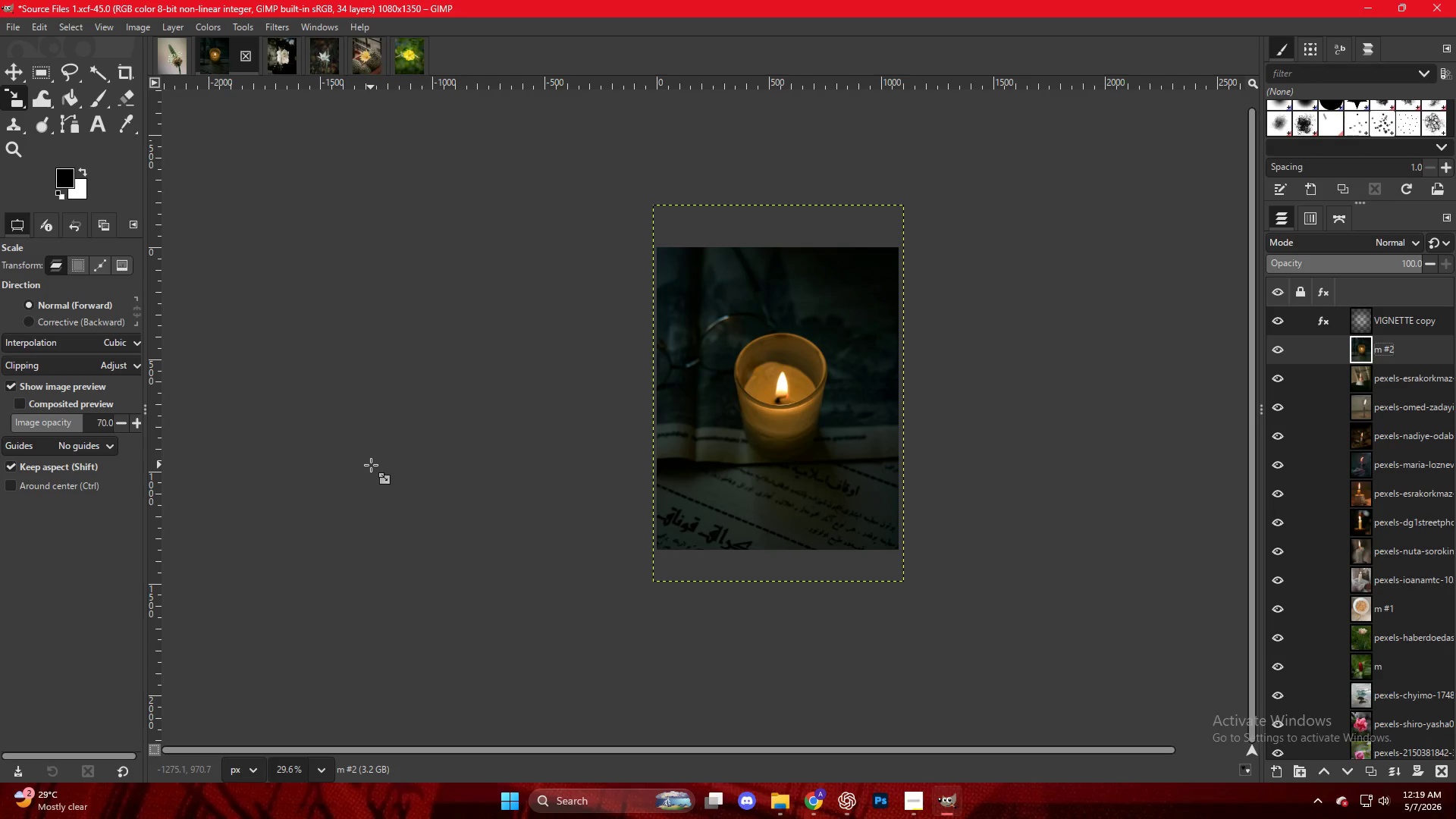 
left_click([814, 800])
 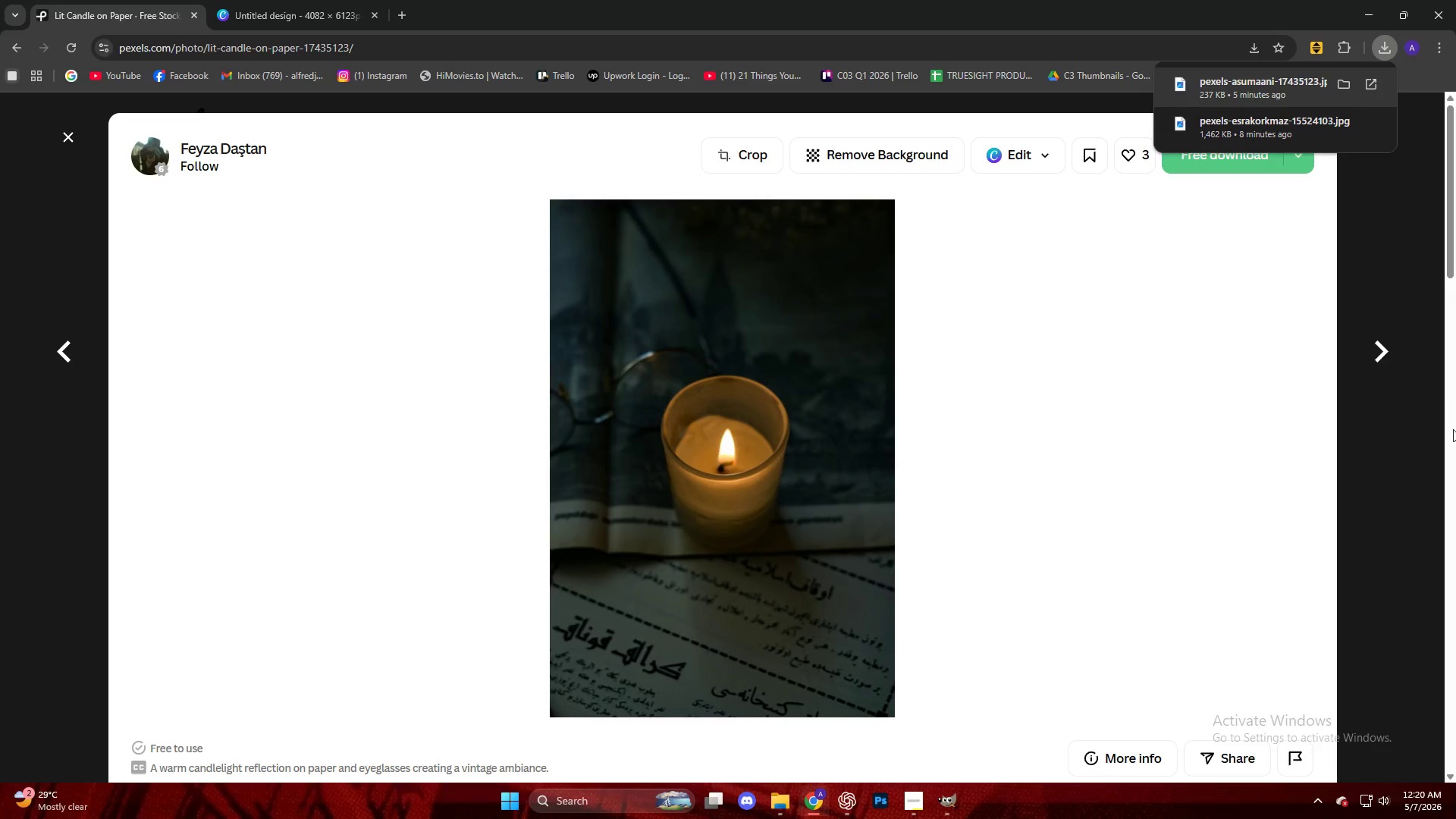 
left_click([1402, 450])
 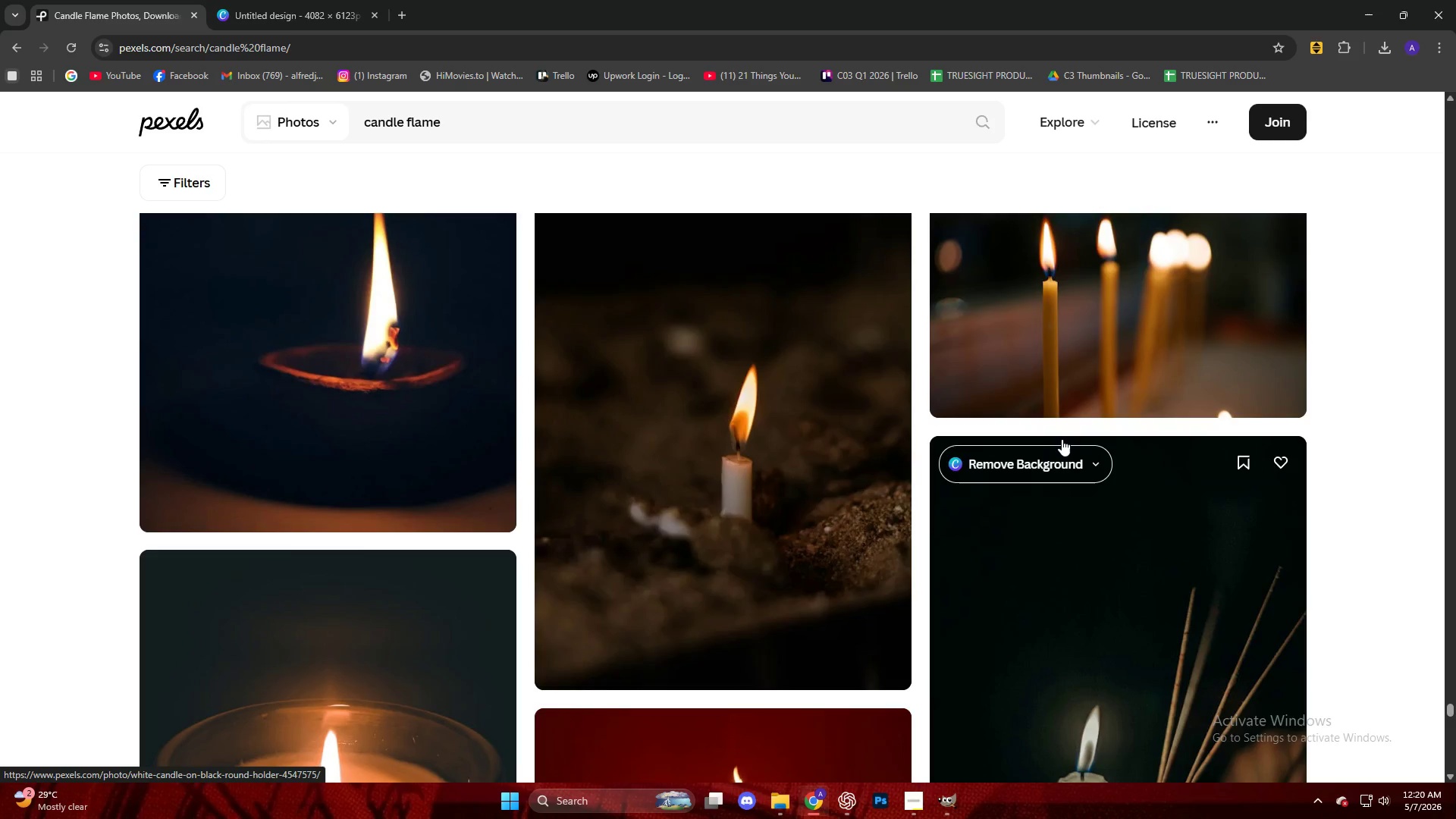 
wait(20.06)
 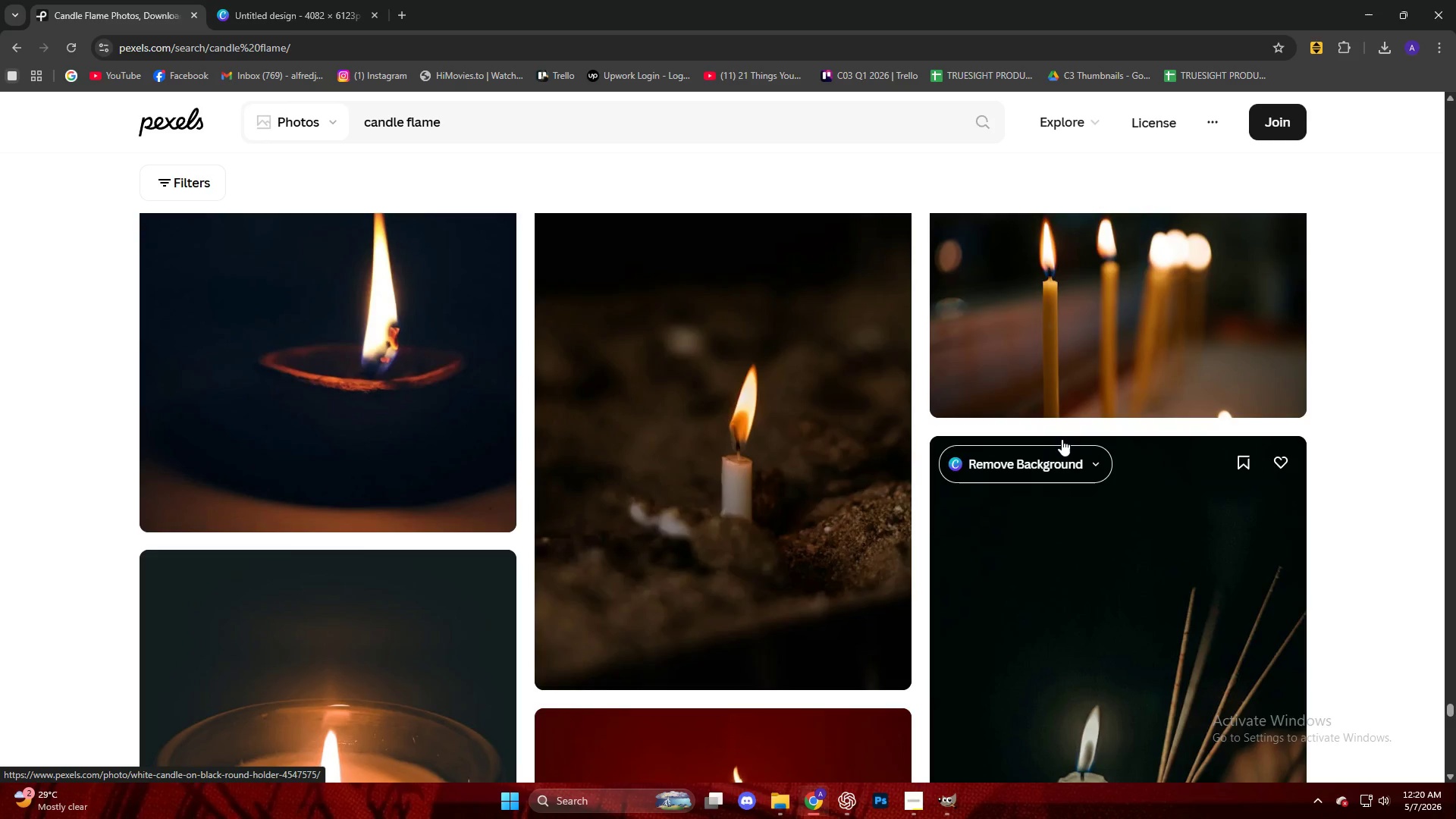 
scroll: coordinate [762, 419], scroll_direction: down, amount: 37.0
 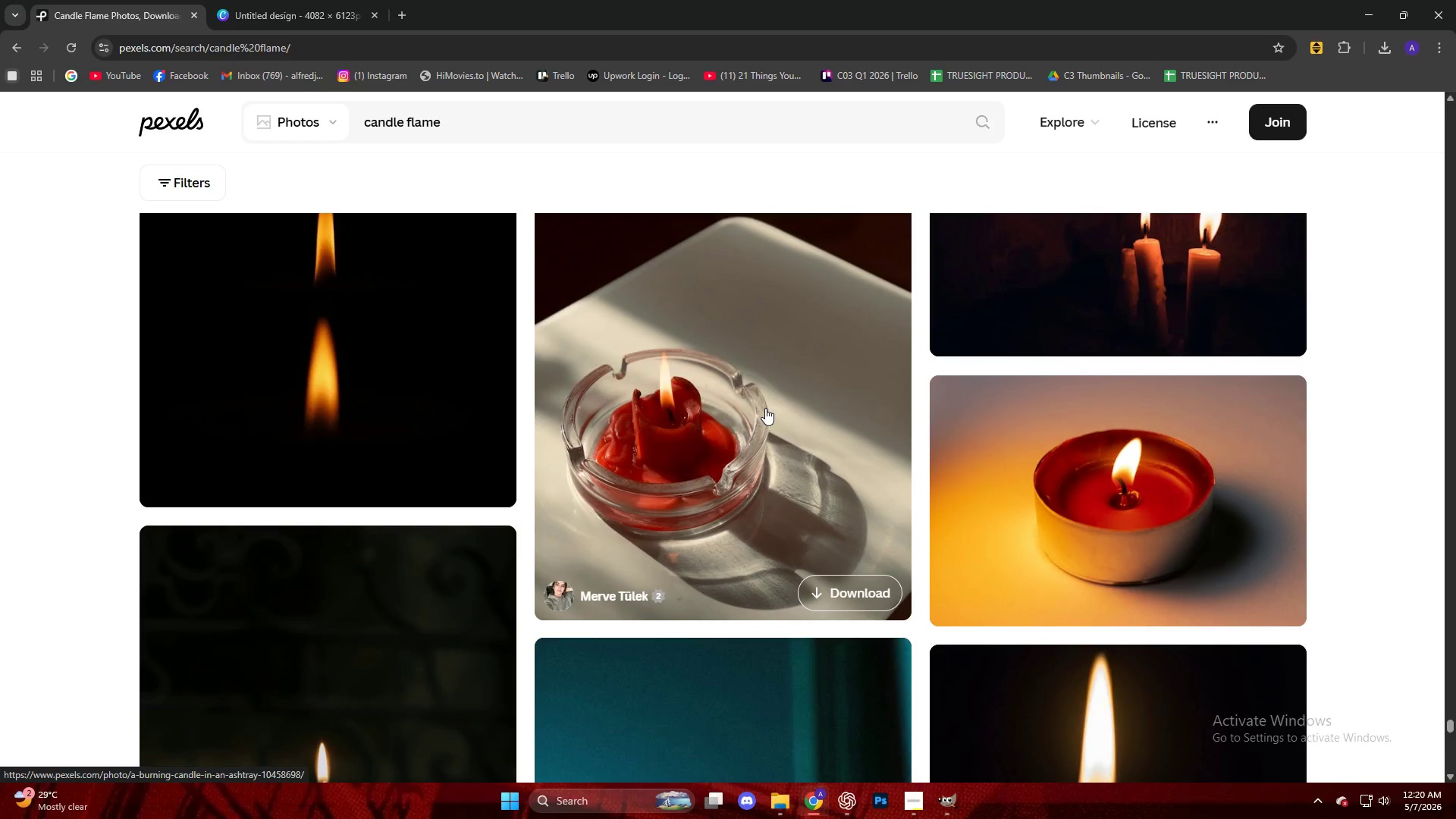 
left_click([756, 406])
 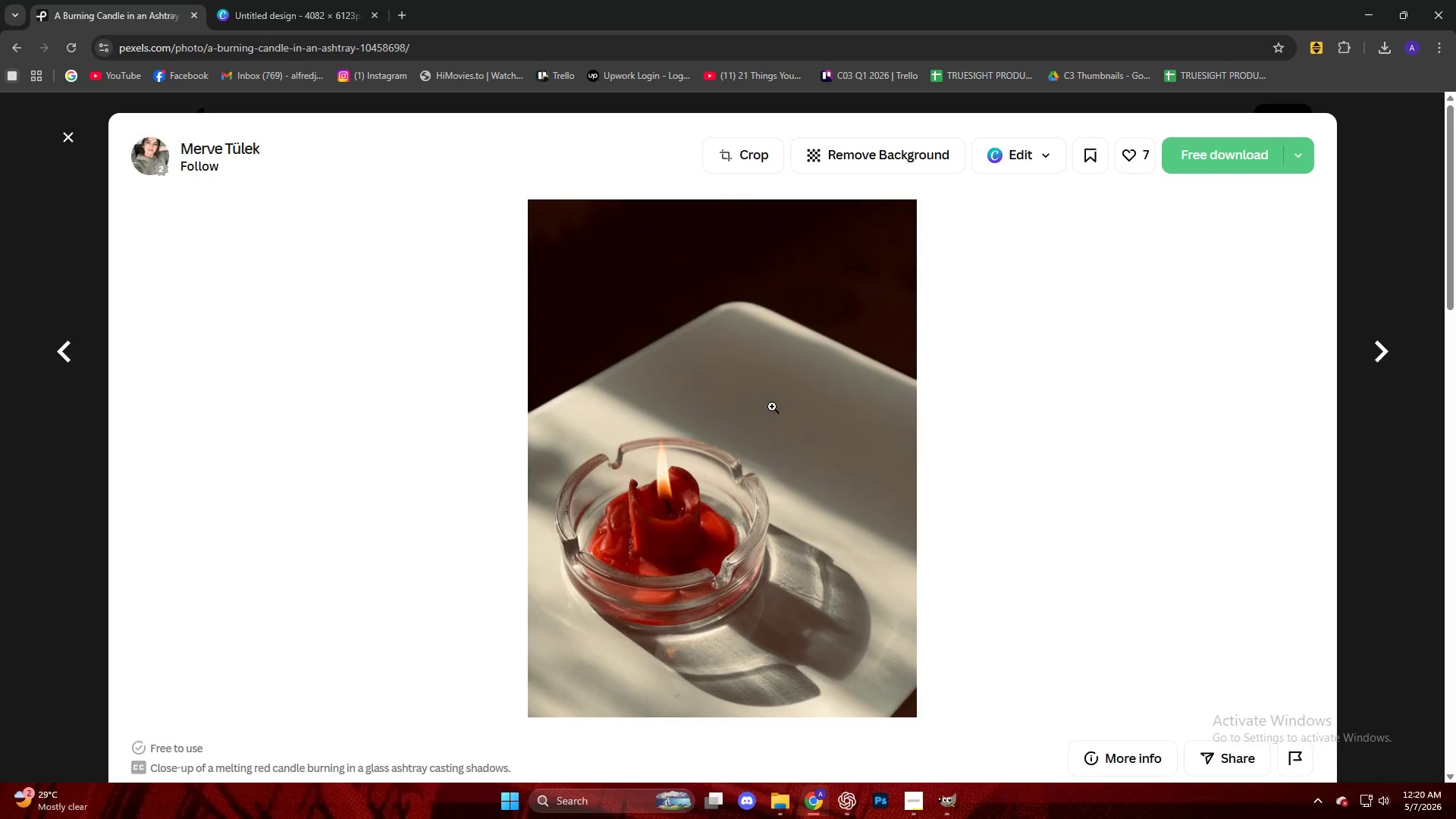 
left_click([1226, 159])
 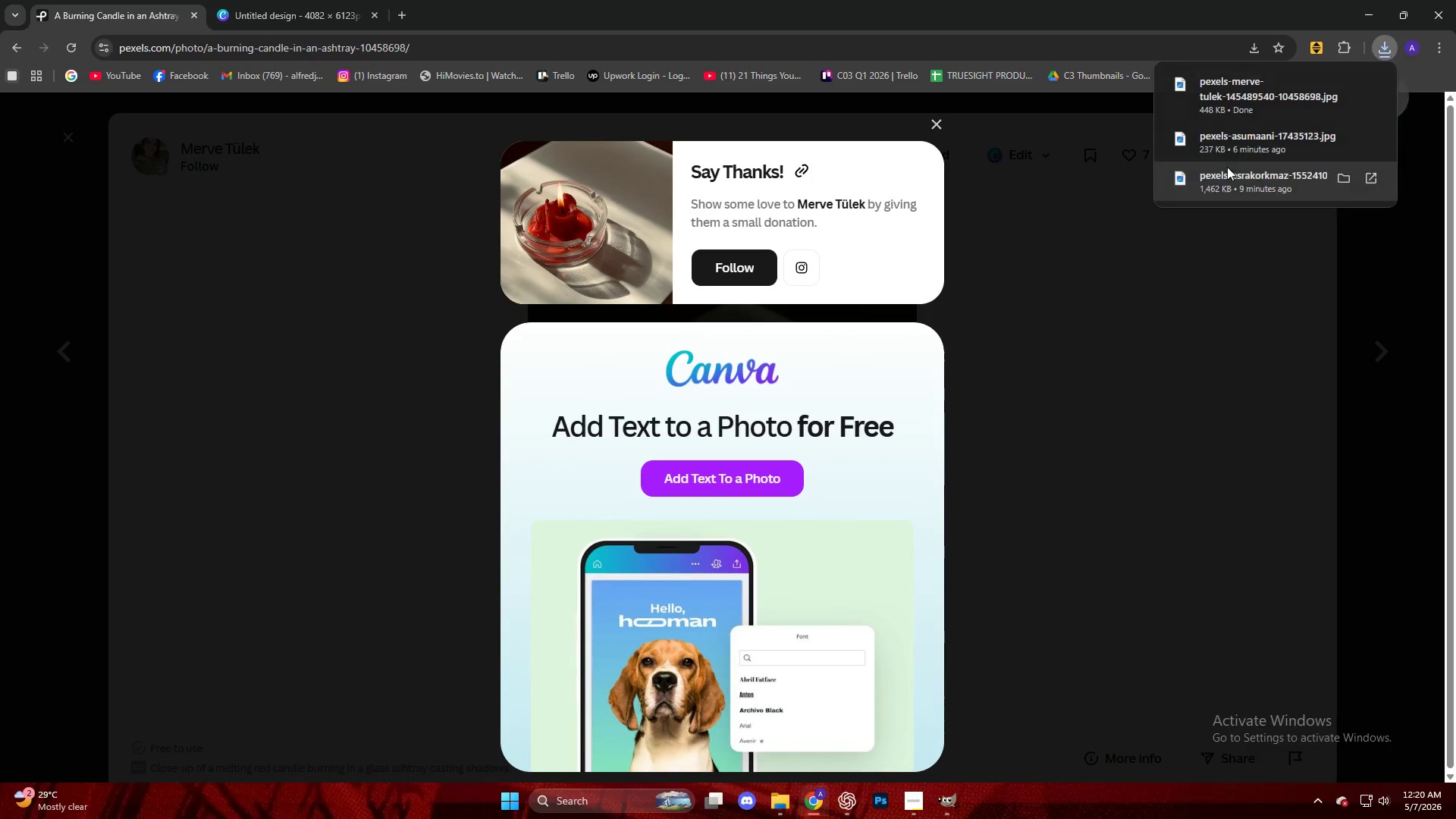 
left_click_drag(start_coordinate=[1238, 112], to_coordinate=[770, 417])
 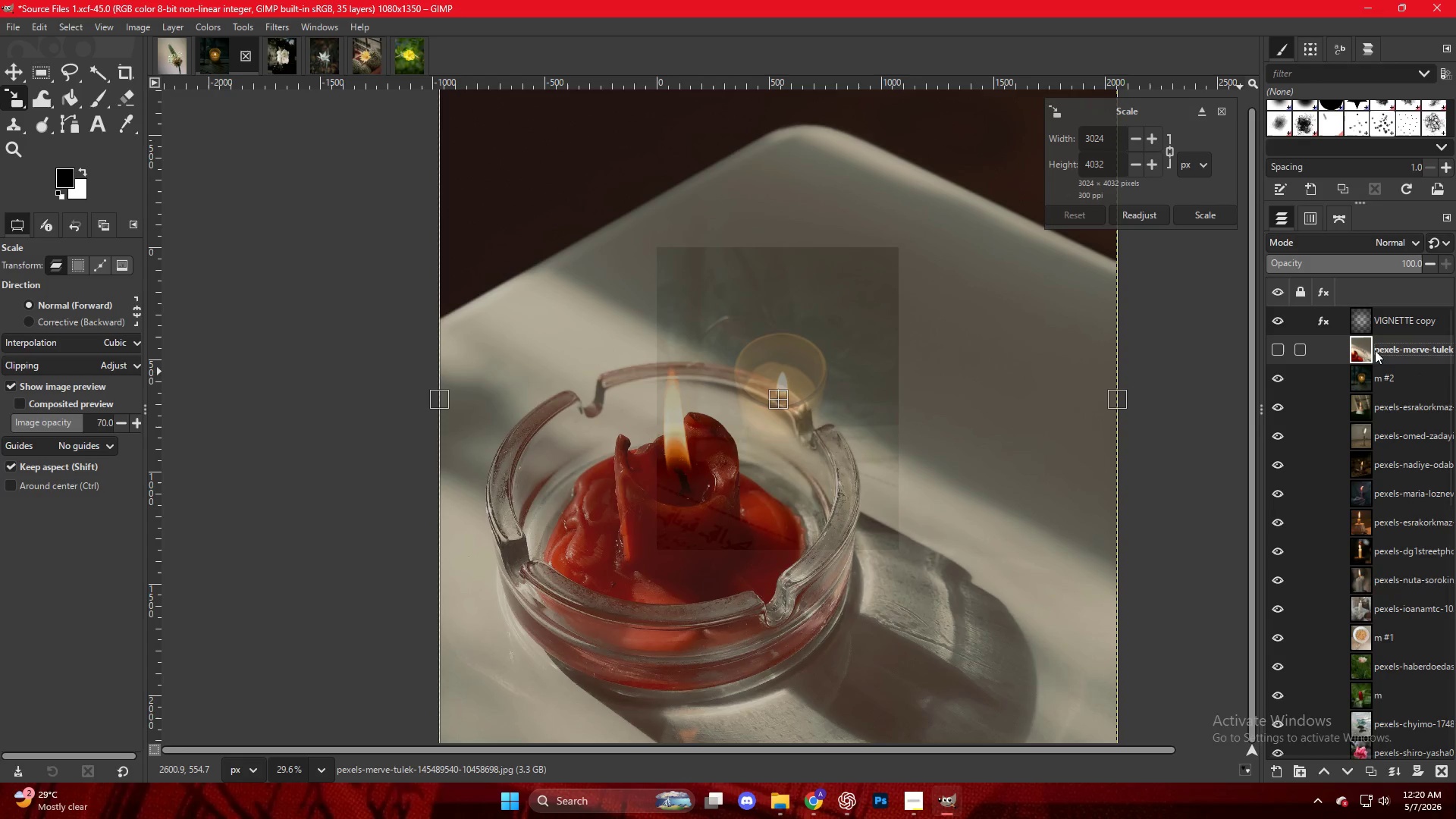 
left_click([1376, 350])
 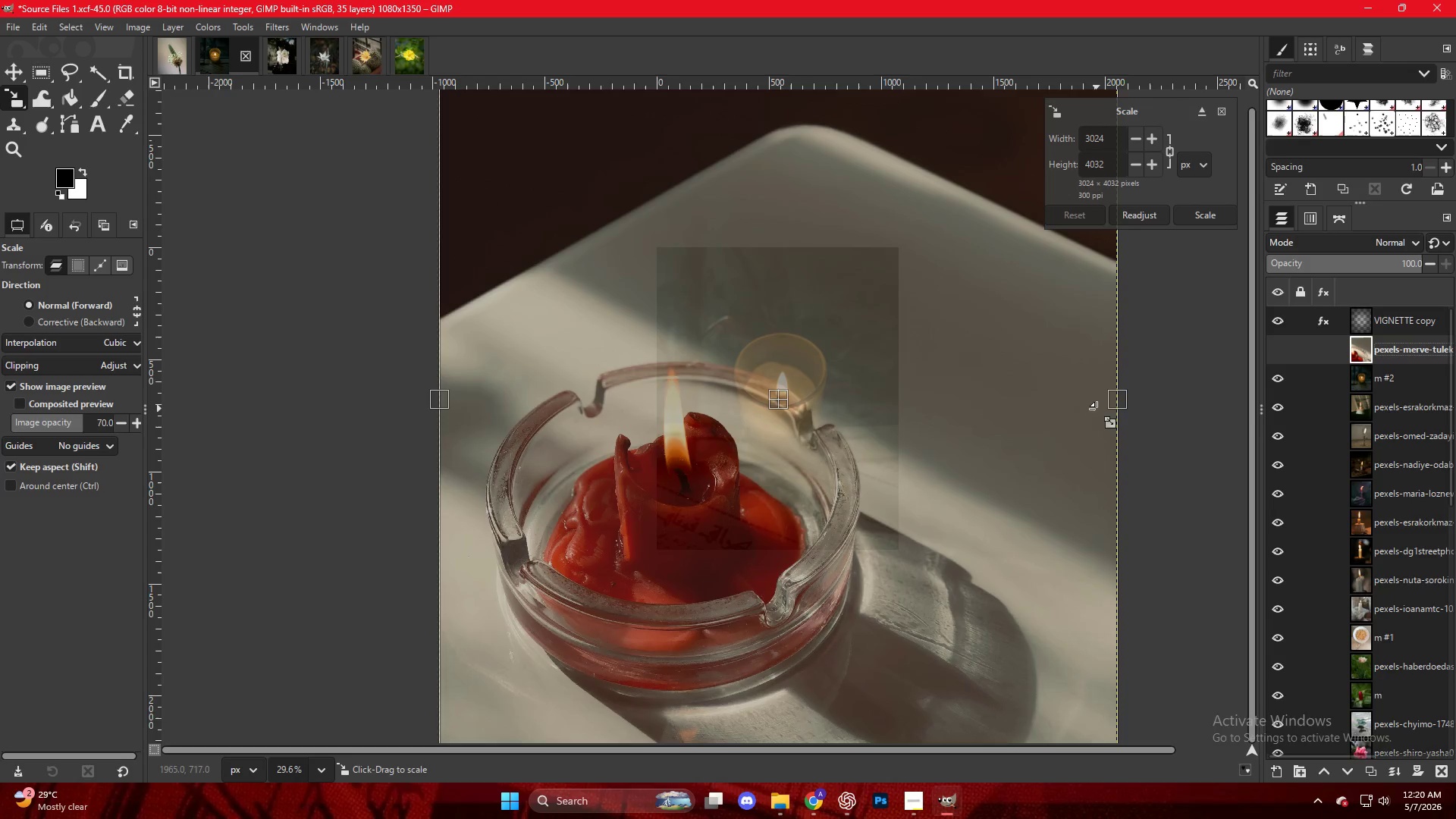 
hold_key(key=ControlLeft, duration=2.34)
left_click_drag(start_coordinate=[1122, 409], to_coordinate=[902, 397])
 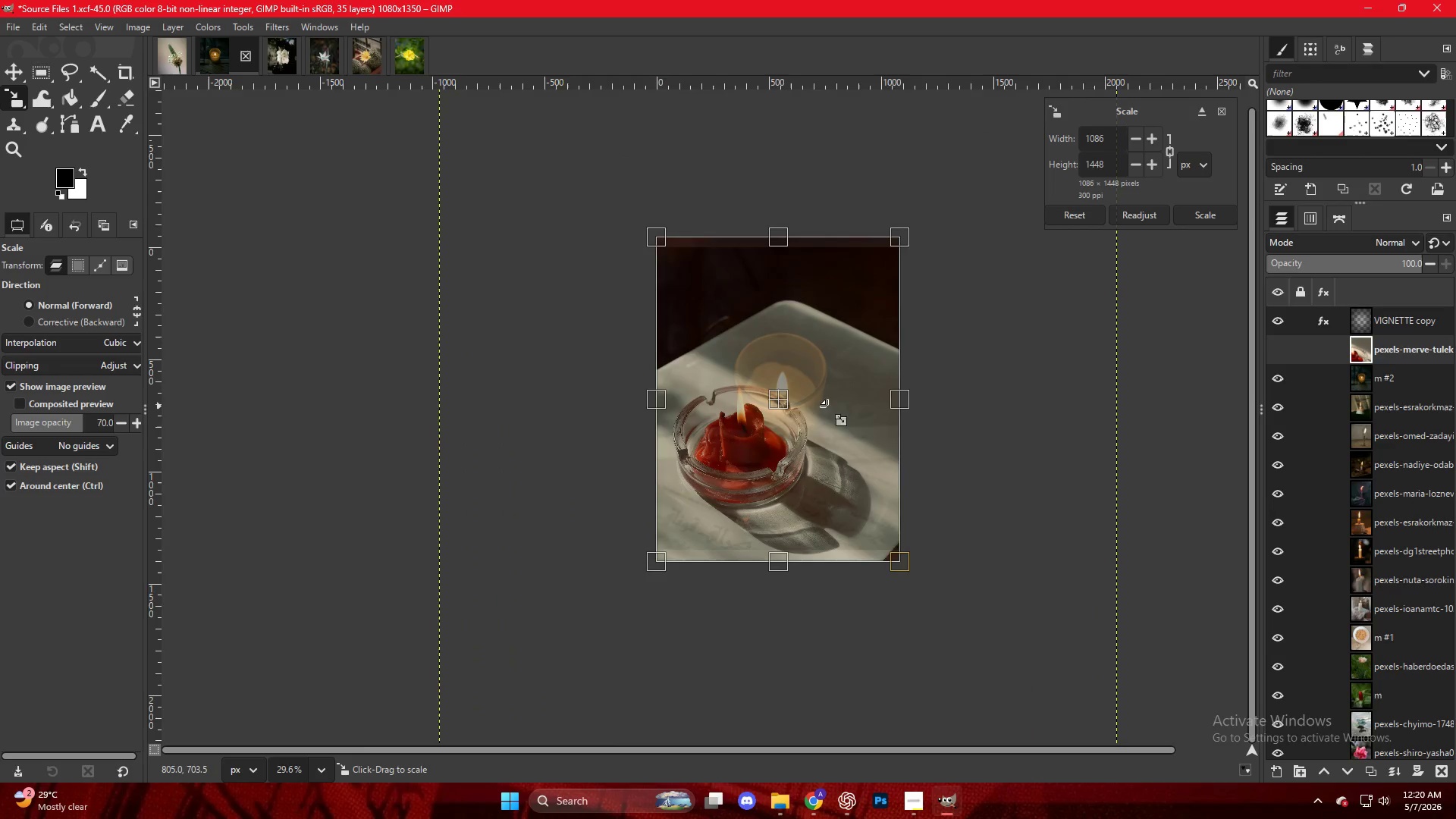 
scroll: coordinate [821, 407], scroll_direction: up, amount: 3.0
 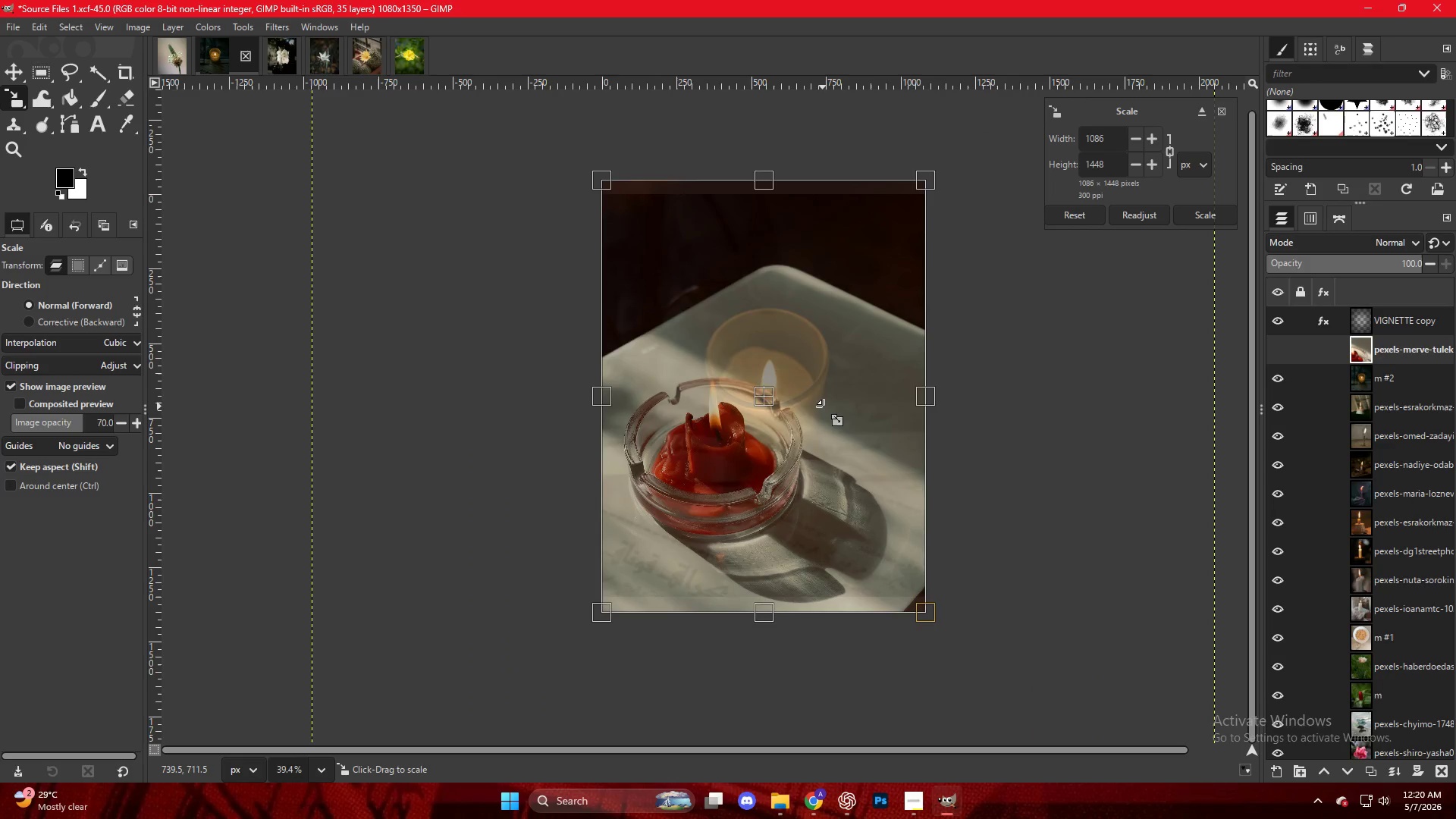 
key(NumpadEnter)
 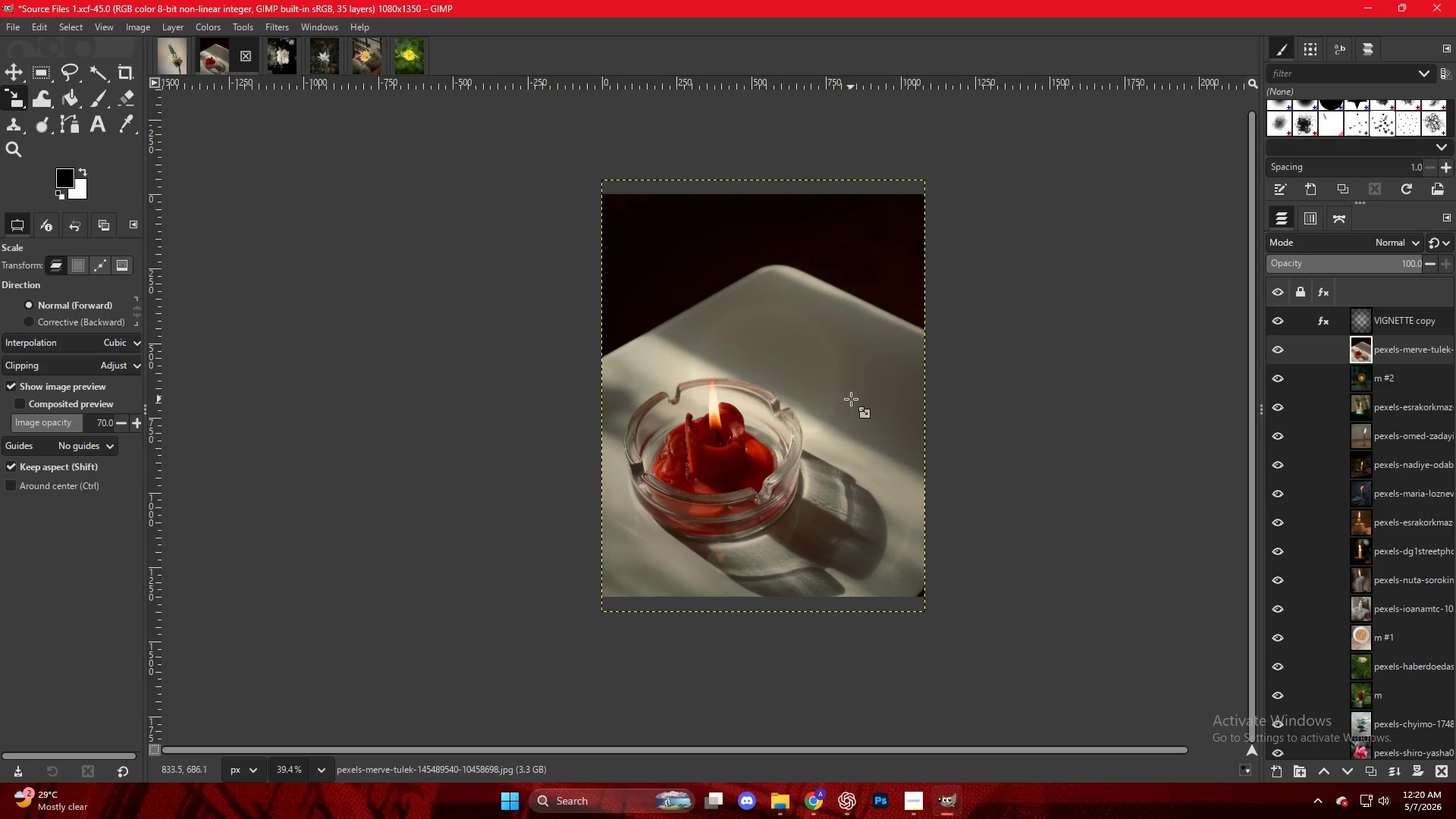 
key(Control+ControlLeft)
 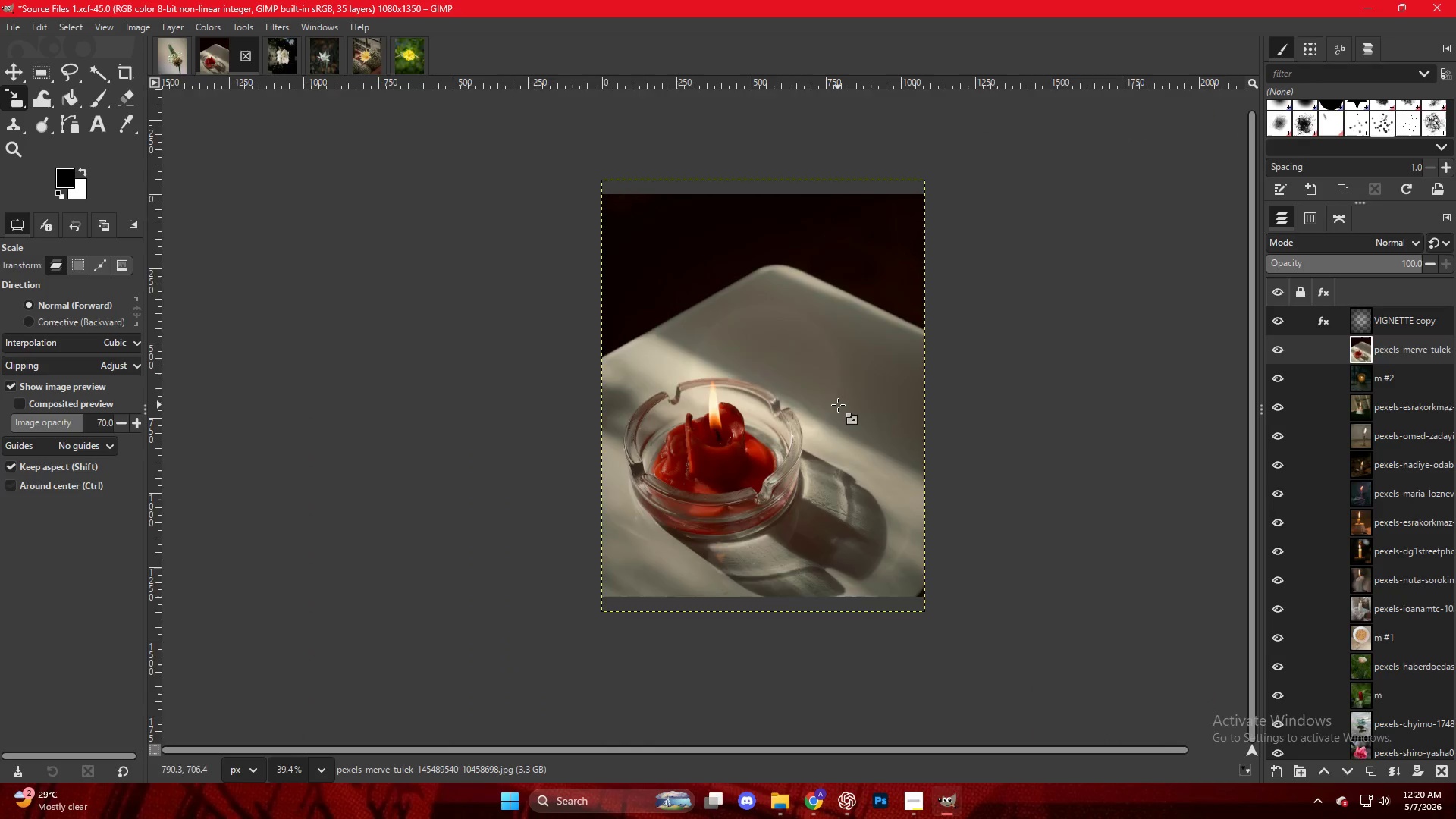 
scroll: coordinate [838, 405], scroll_direction: up, amount: 3.0
 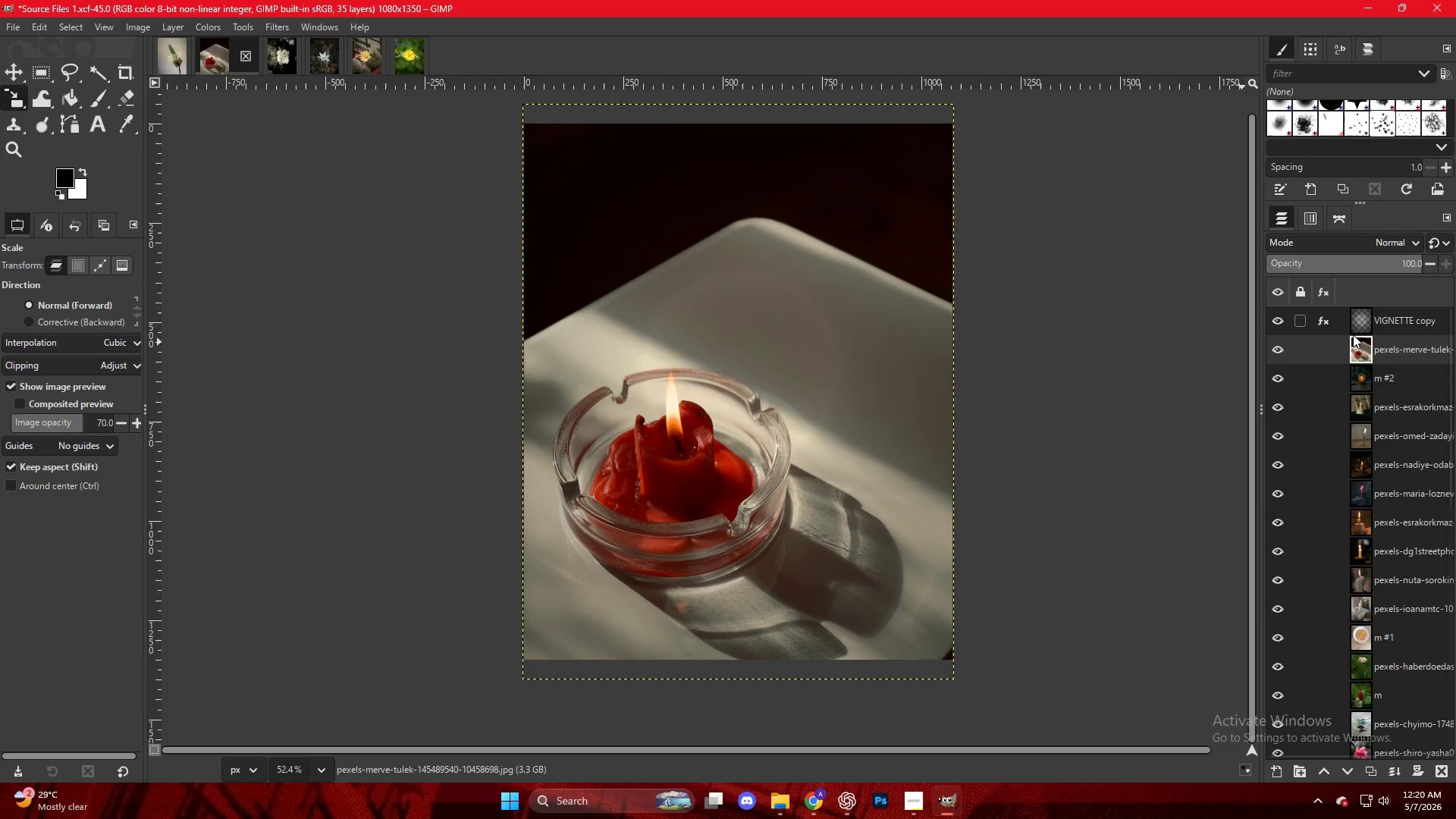 
left_click([1355, 322])
 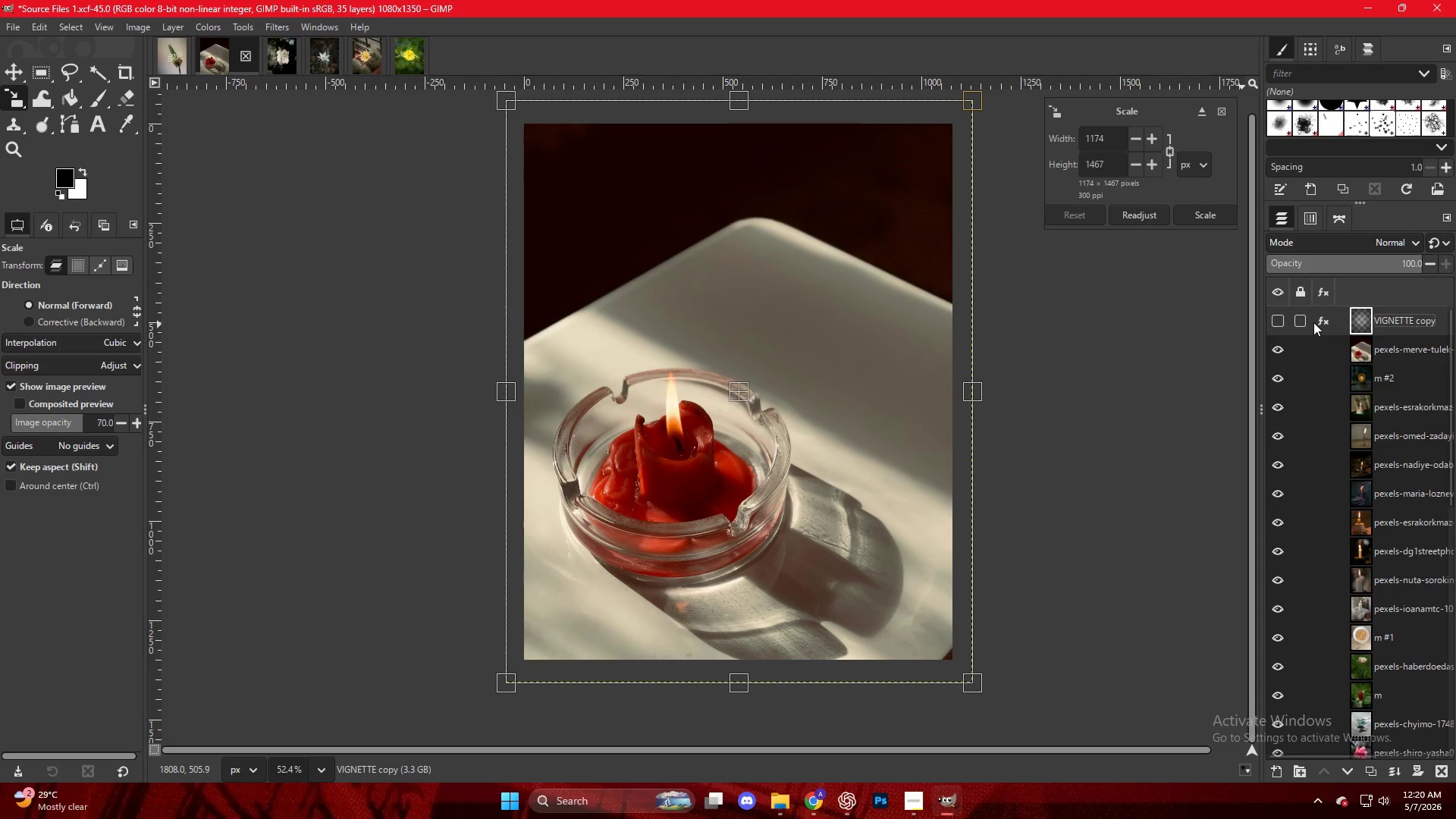 
left_click([1266, 320])
 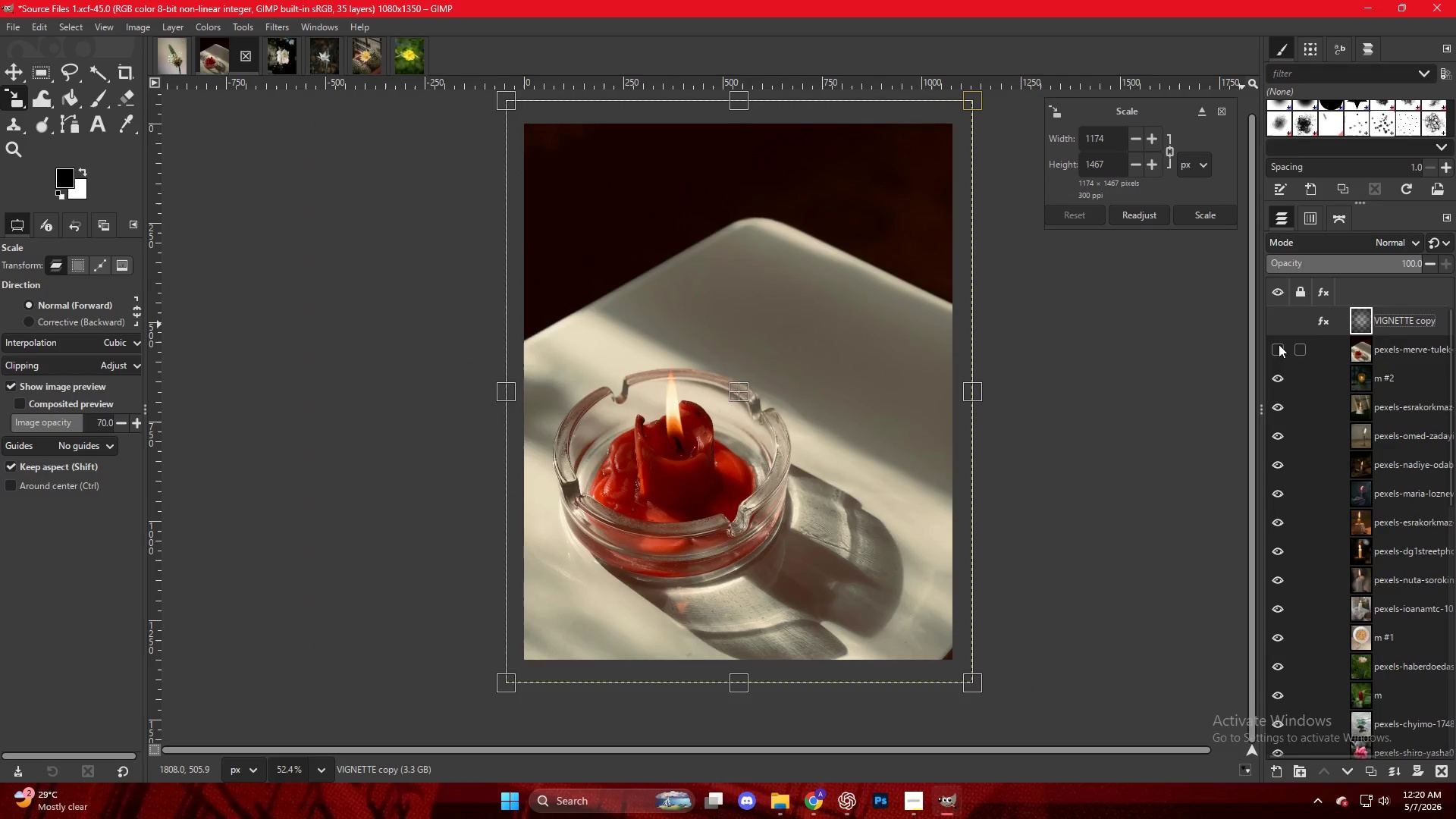 
double_click([1274, 327])
 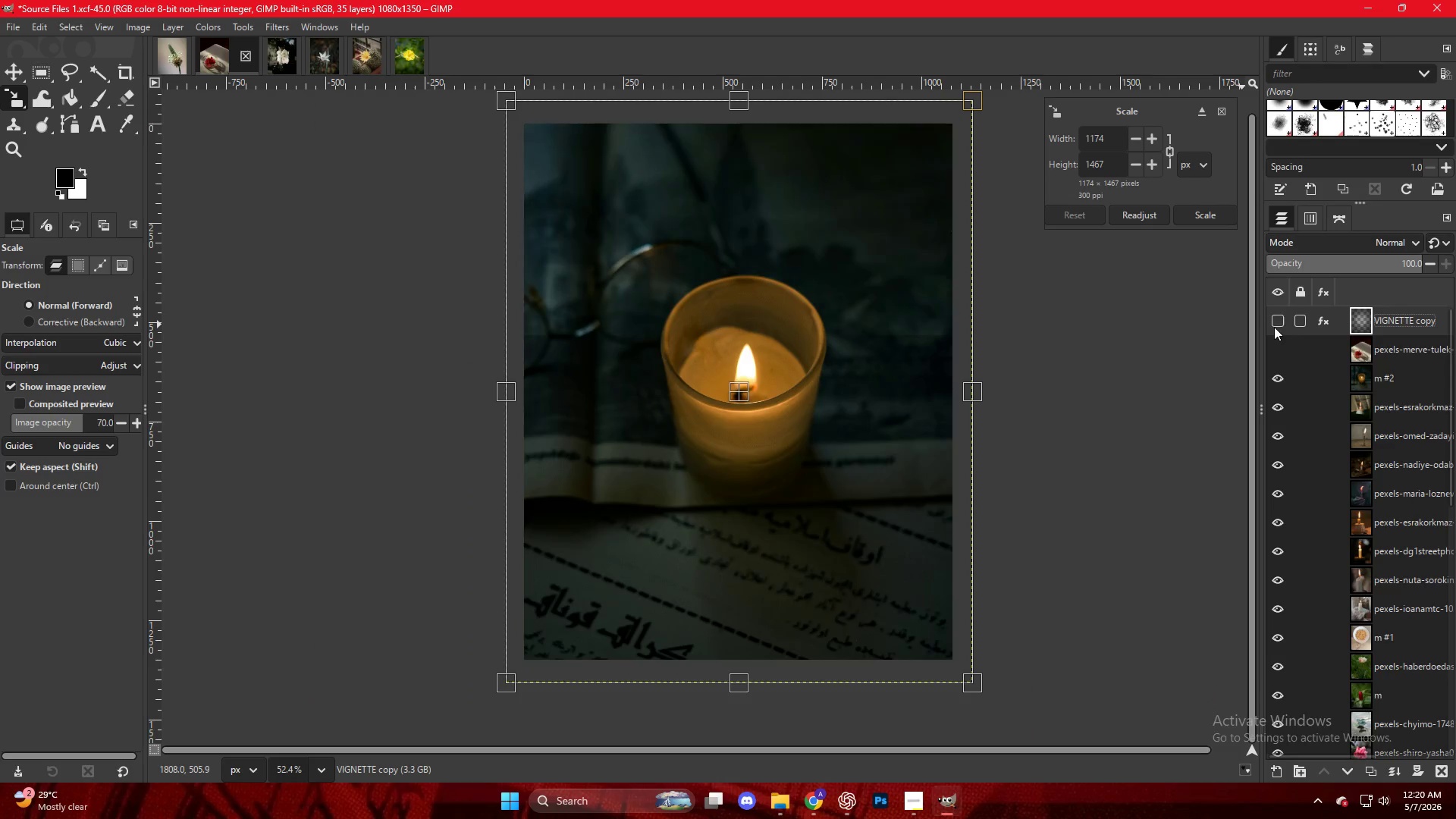 
double_click([1274, 327])
 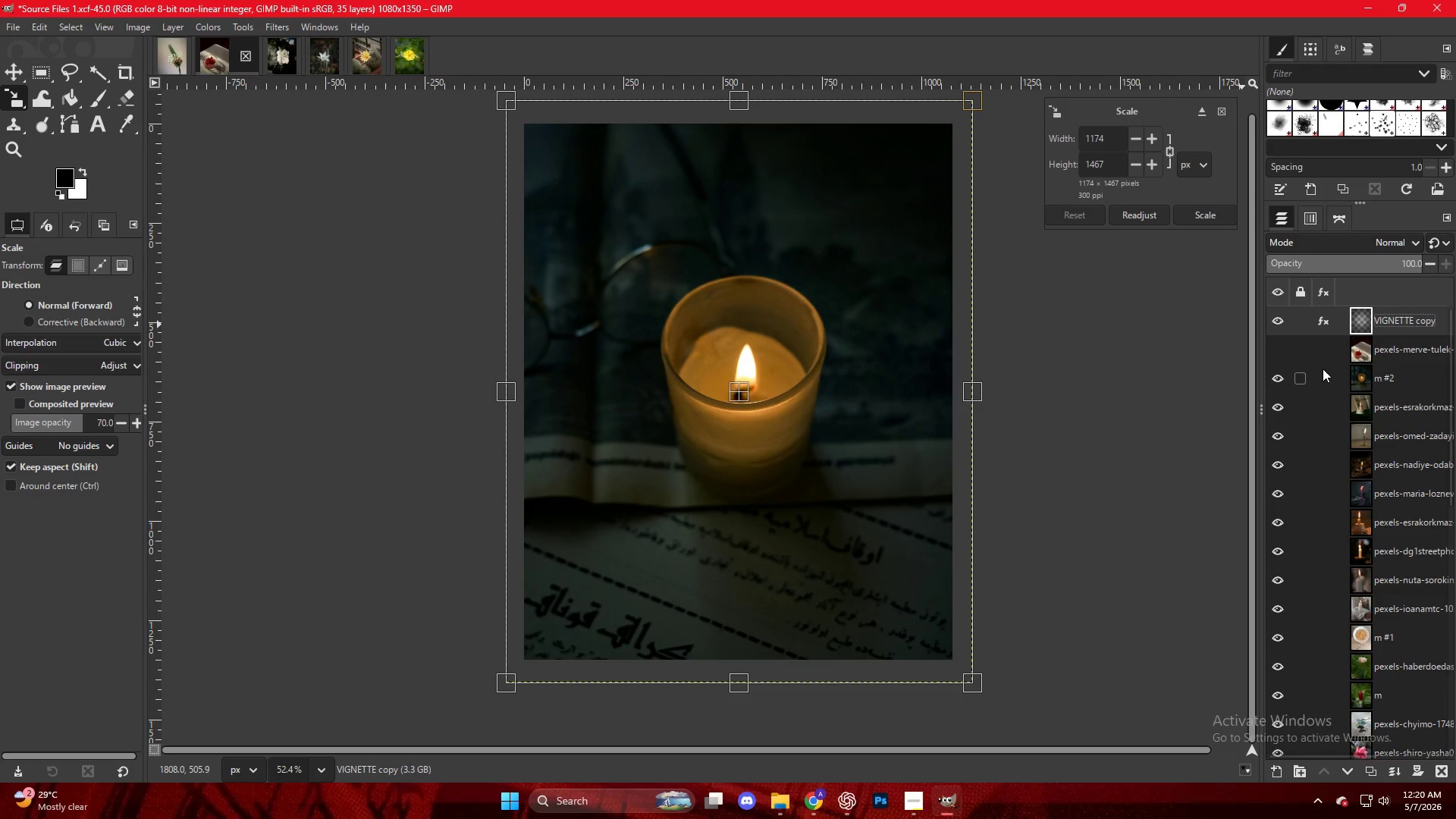 
key(Control+Shift+E)
 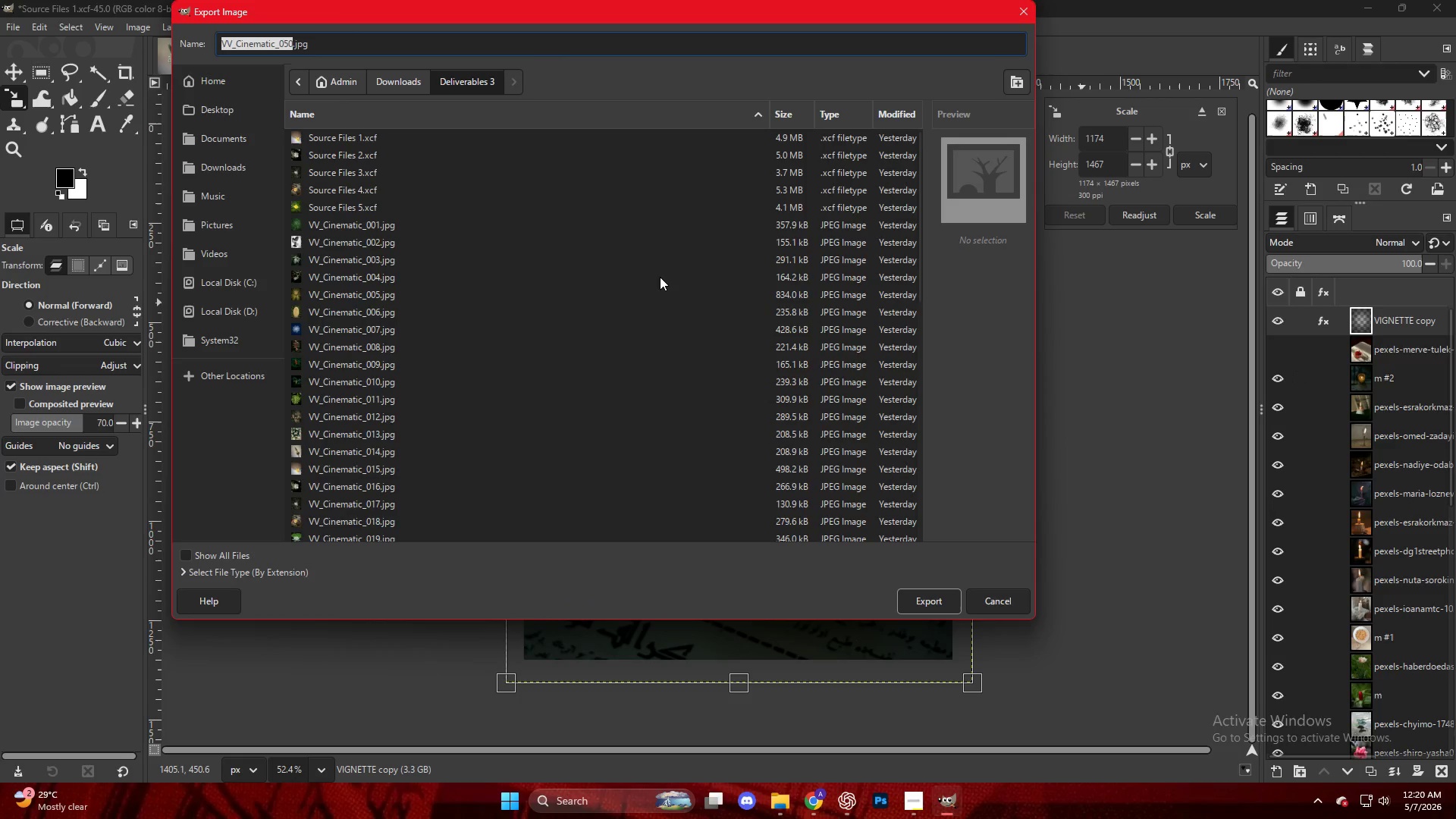 
left_click([339, 531])
 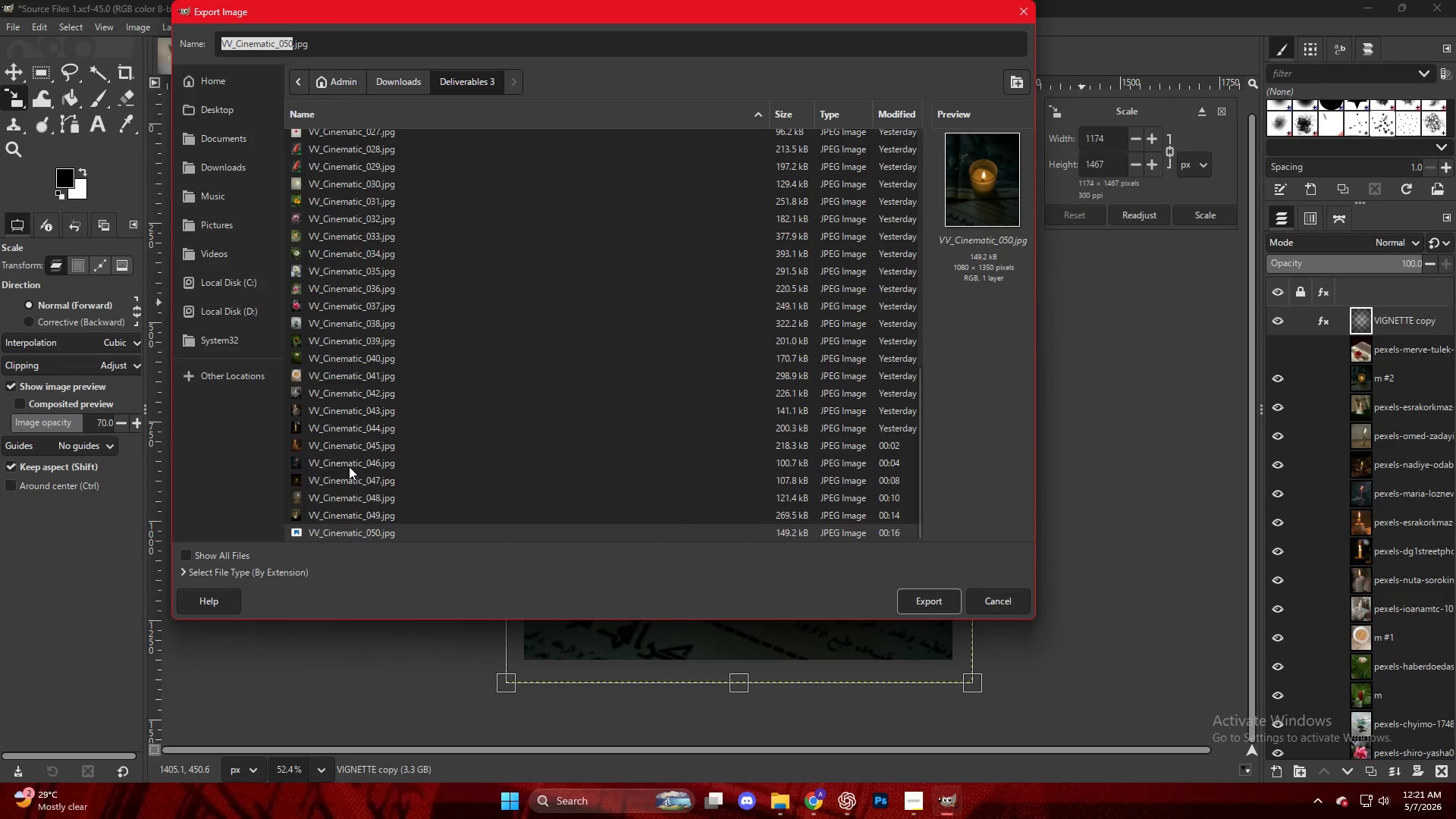 
scroll: coordinate [331, 523], scroll_direction: down, amount: 17.0
 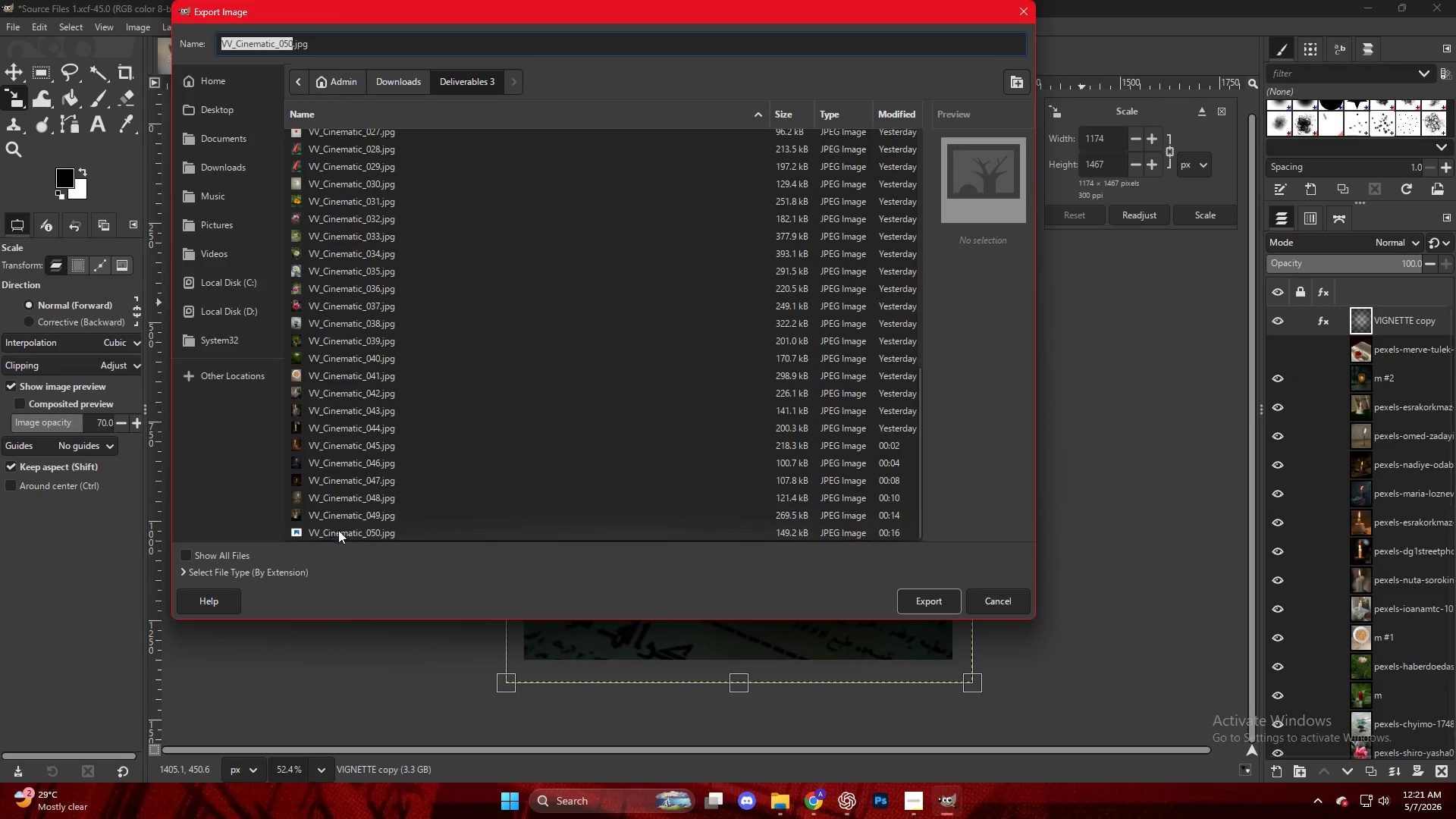 
key(NumpadEnter)
 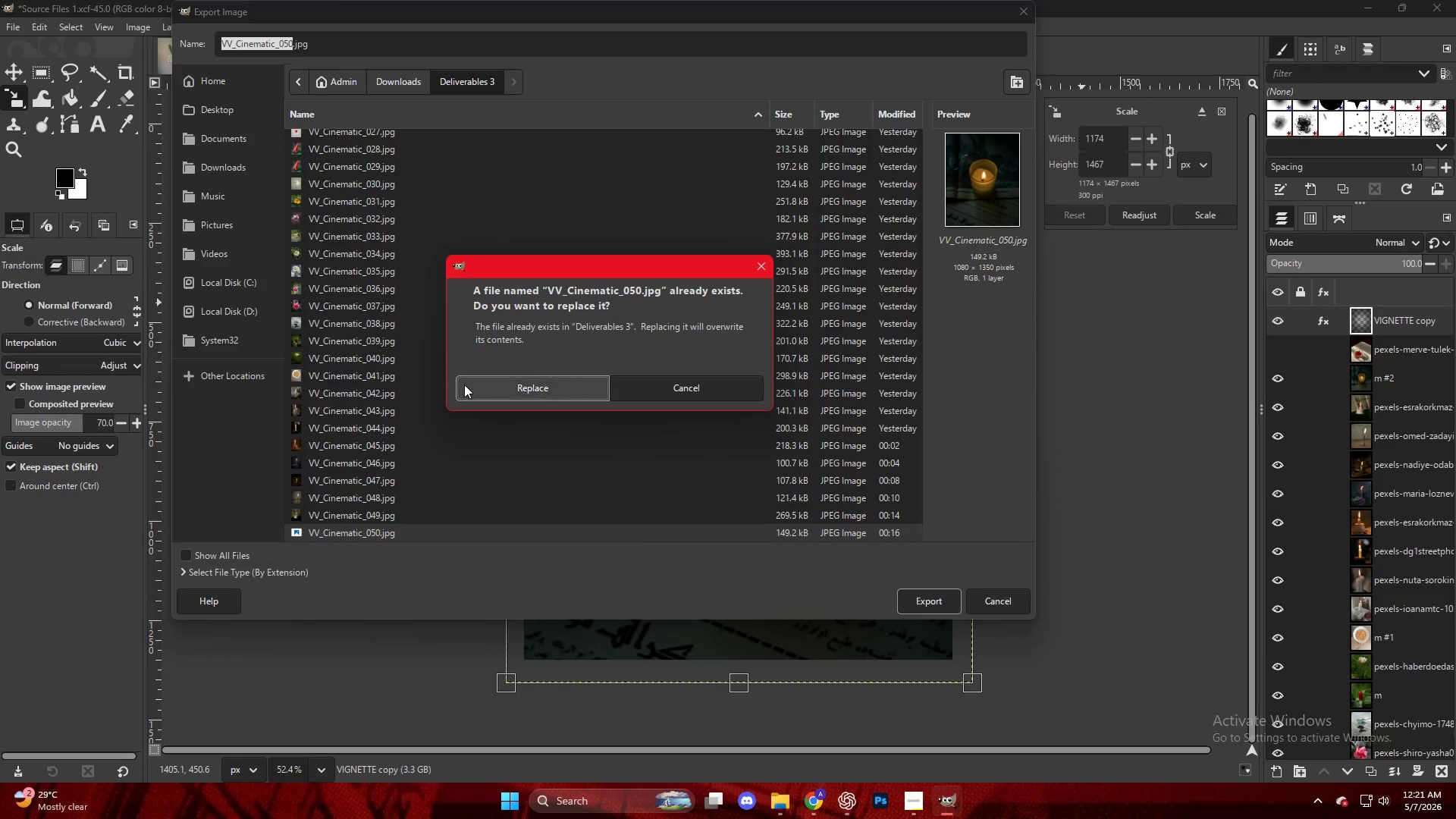 
left_click([465, 385])
 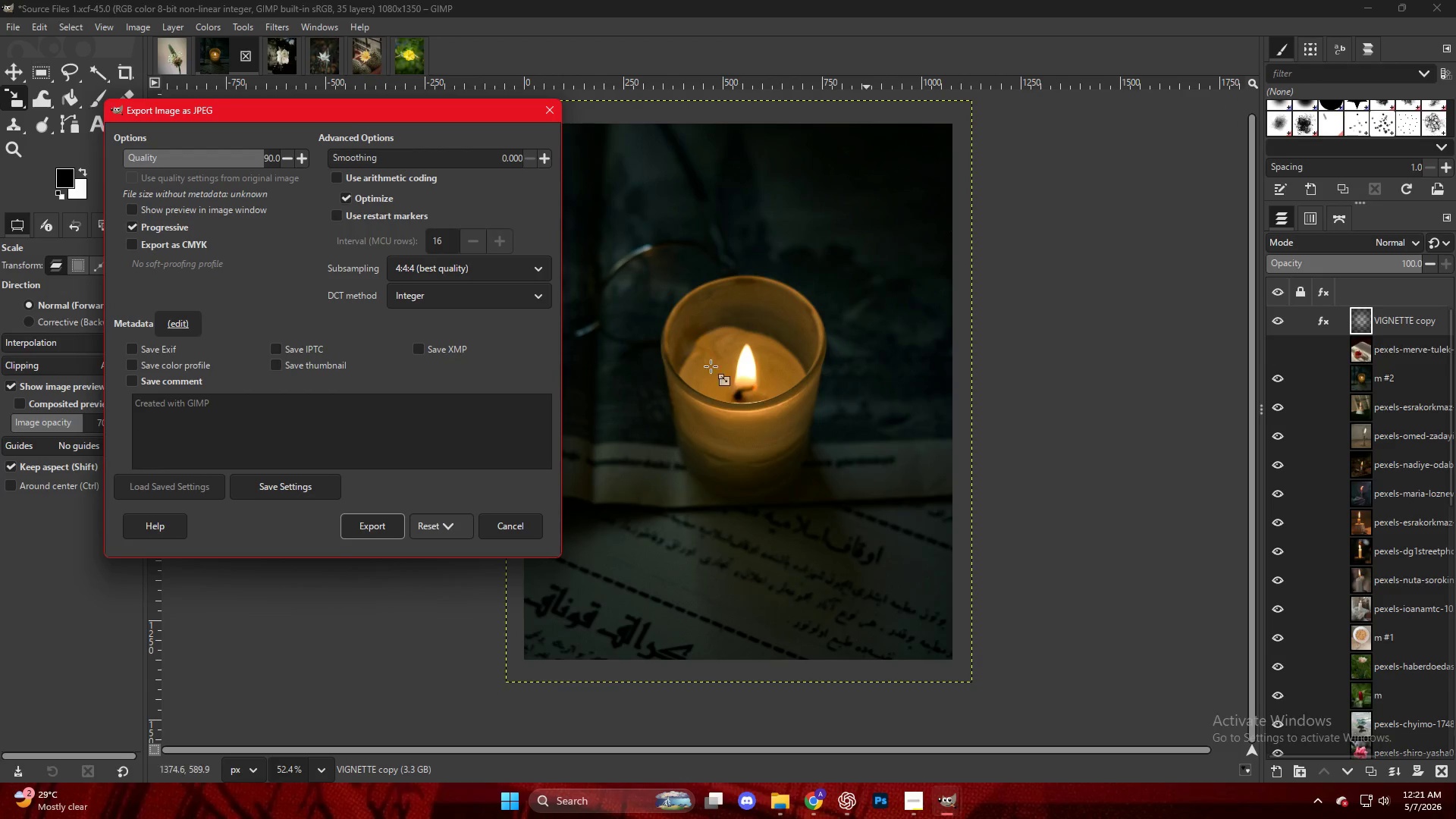 
left_click([384, 522])
 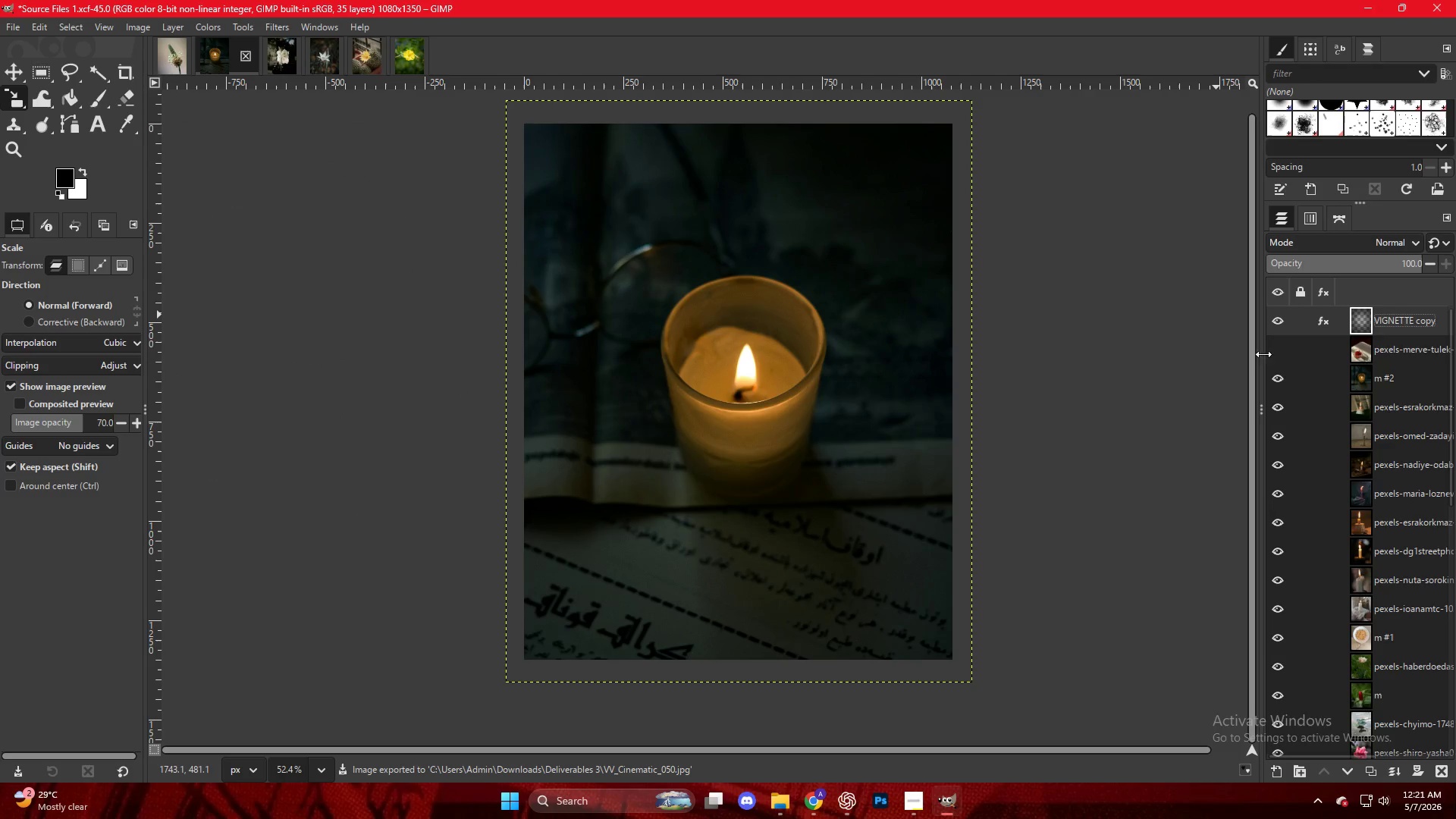 
left_click([1281, 353])
 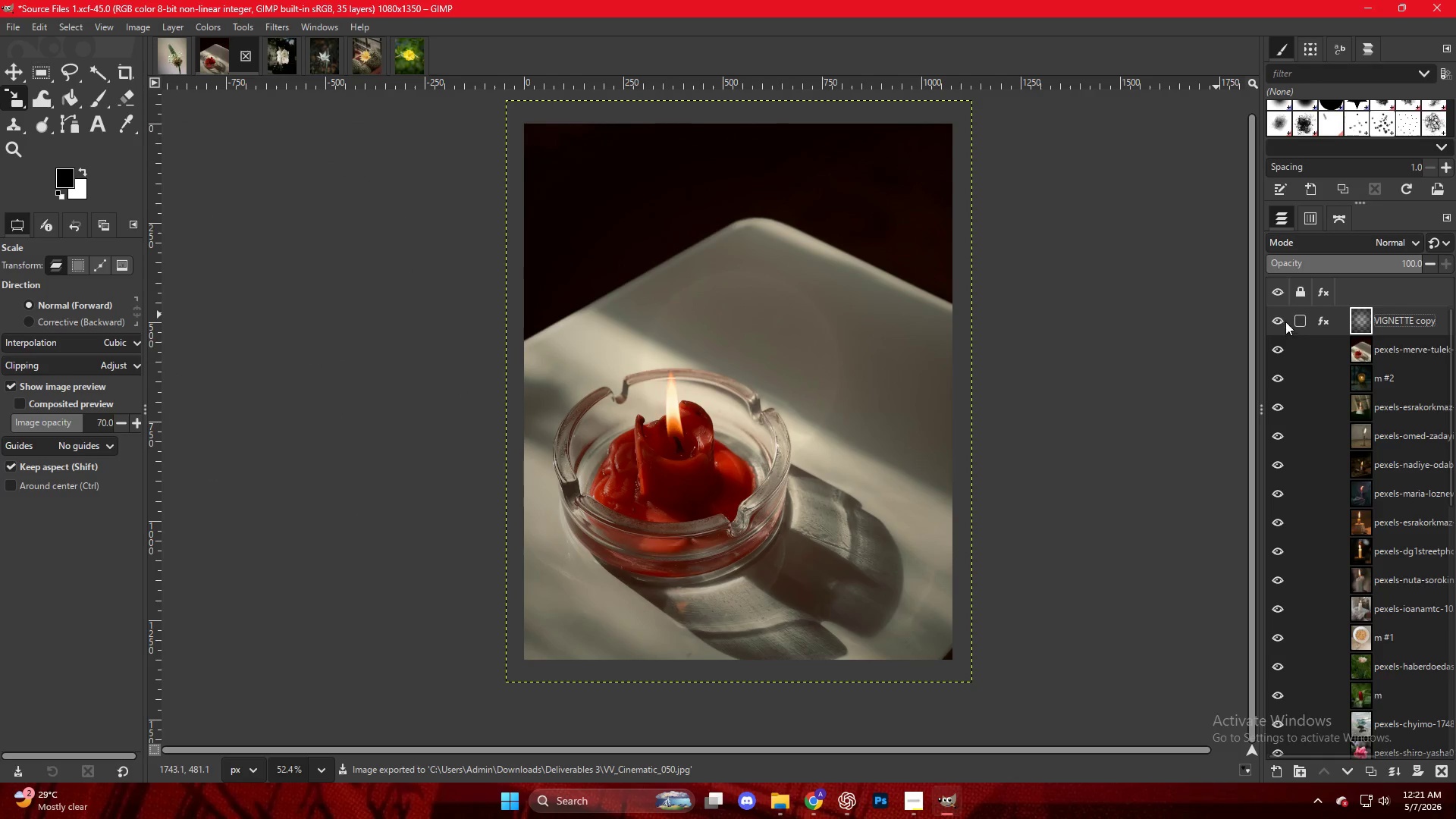 
left_click([1298, 319])
 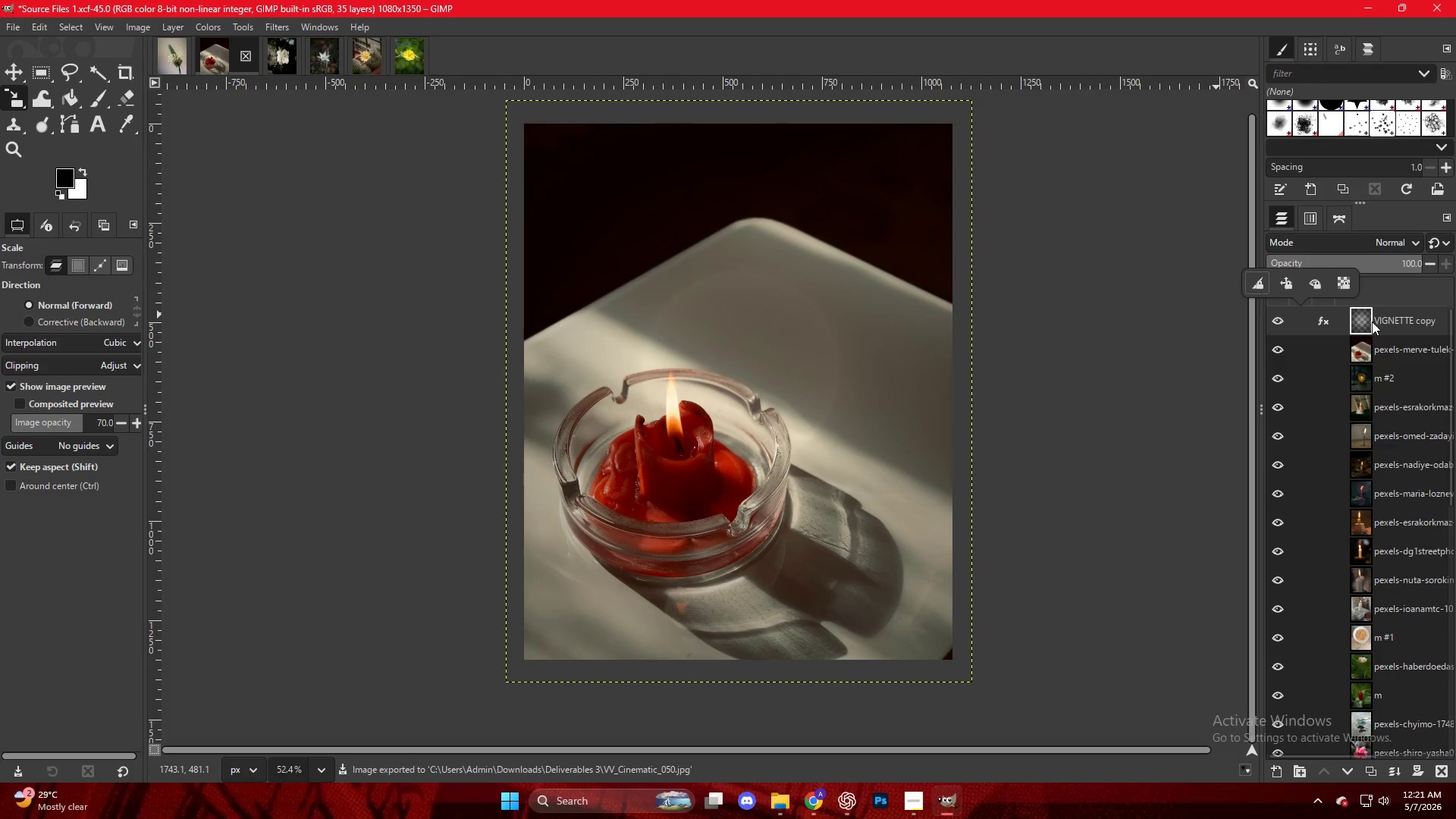 
left_click([1323, 322])
 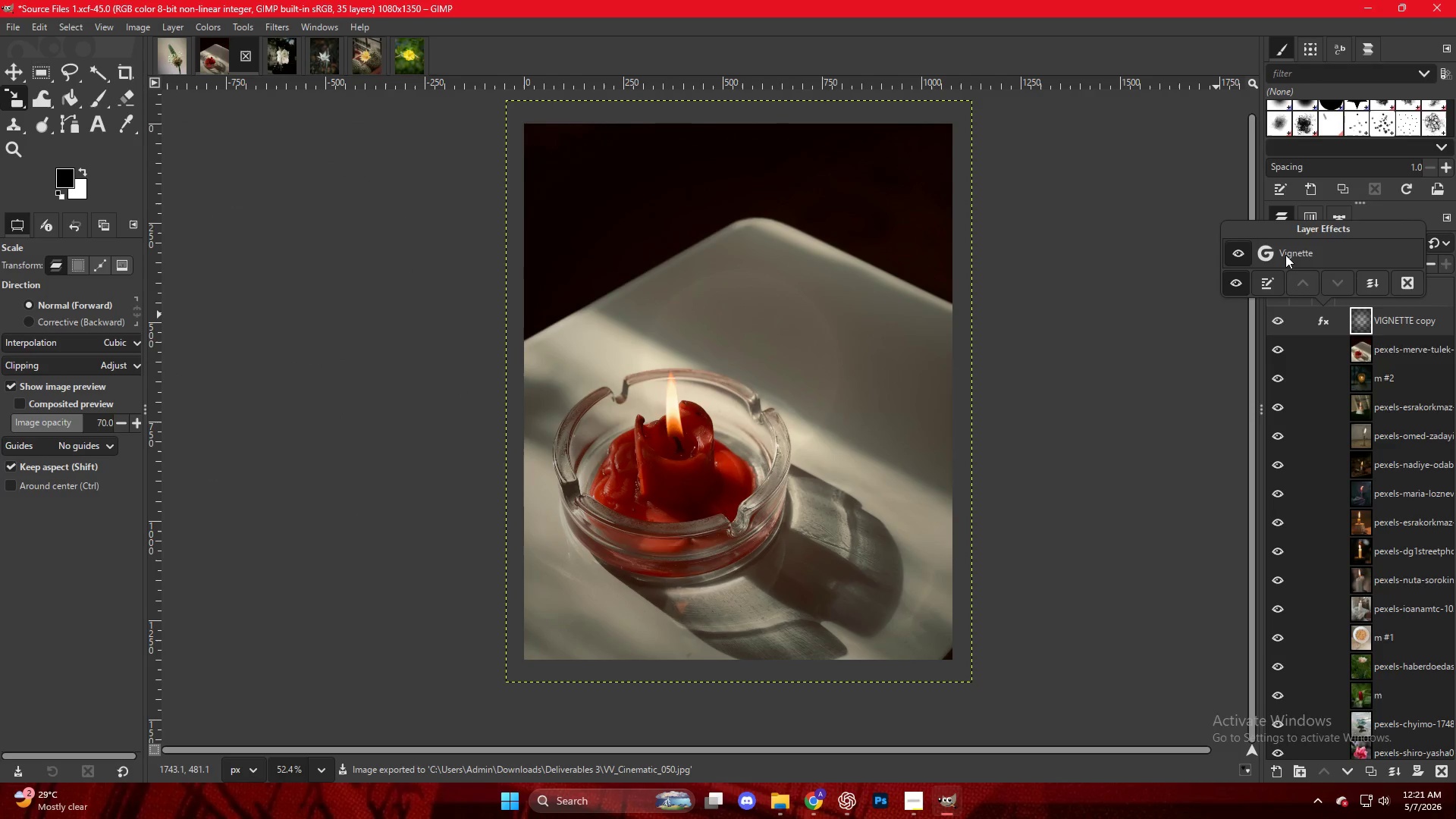 
double_click([1285, 253])
 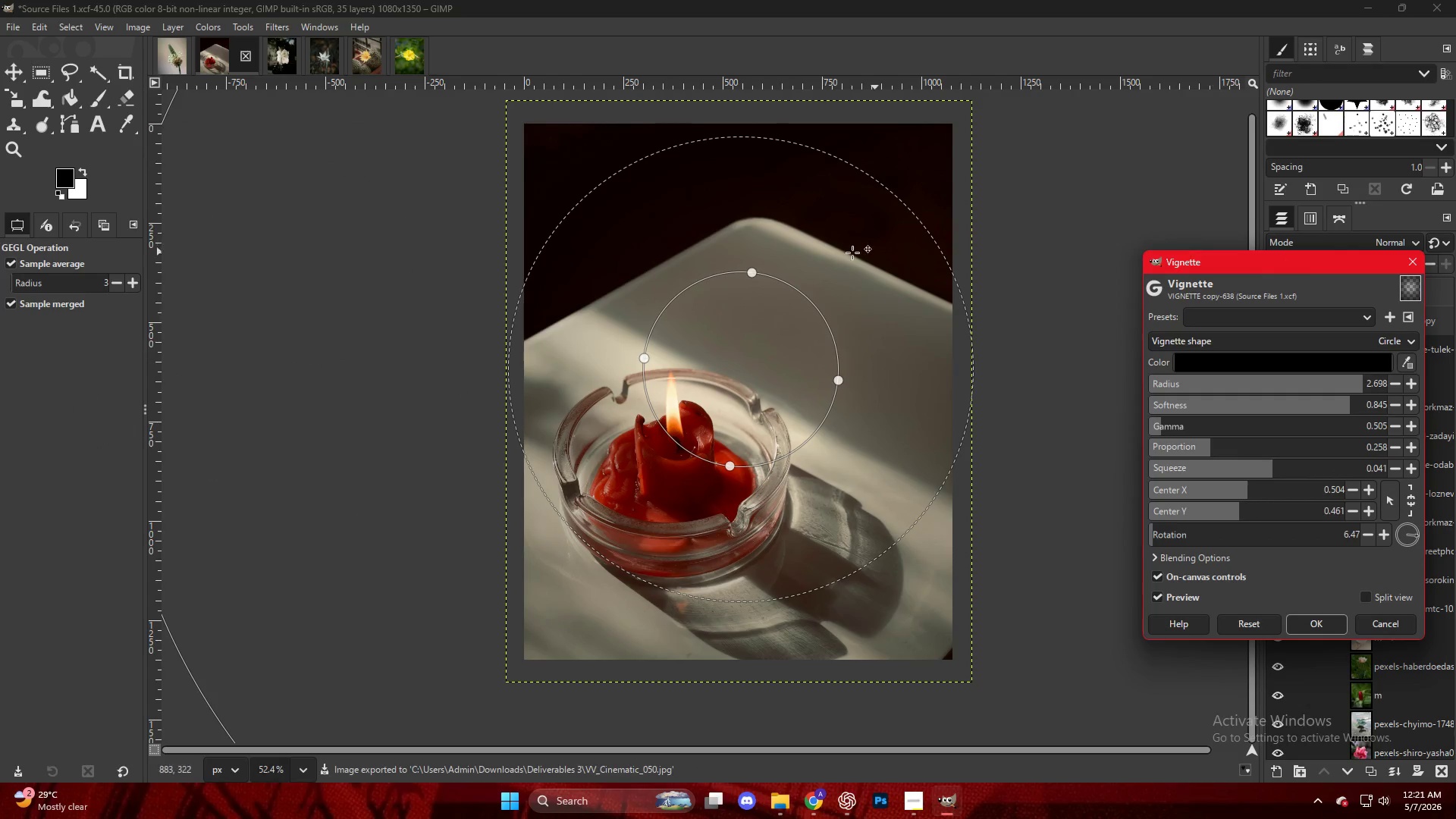 
key(V)
 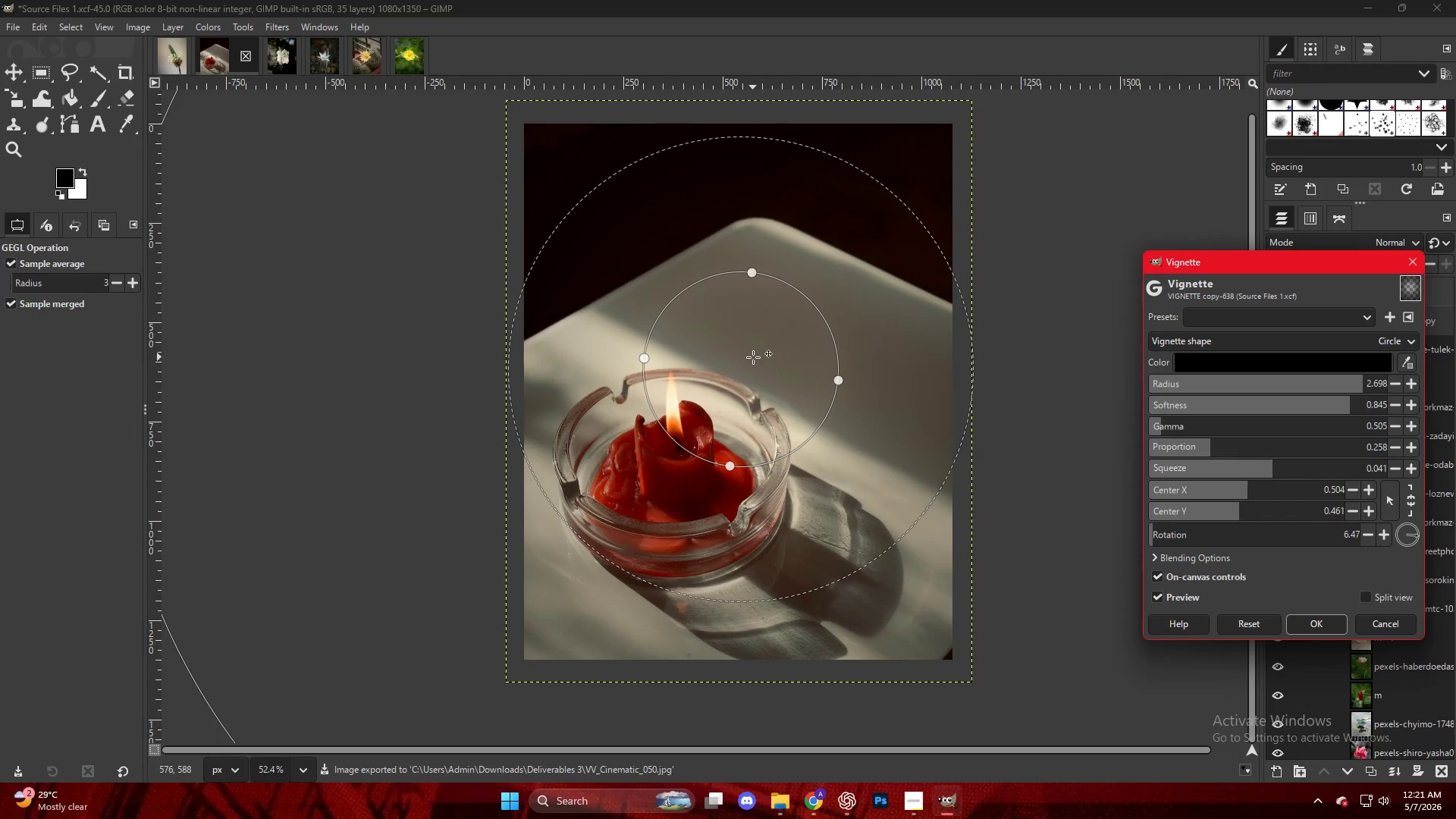 
left_click_drag(start_coordinate=[753, 360], to_coordinate=[682, 455])
 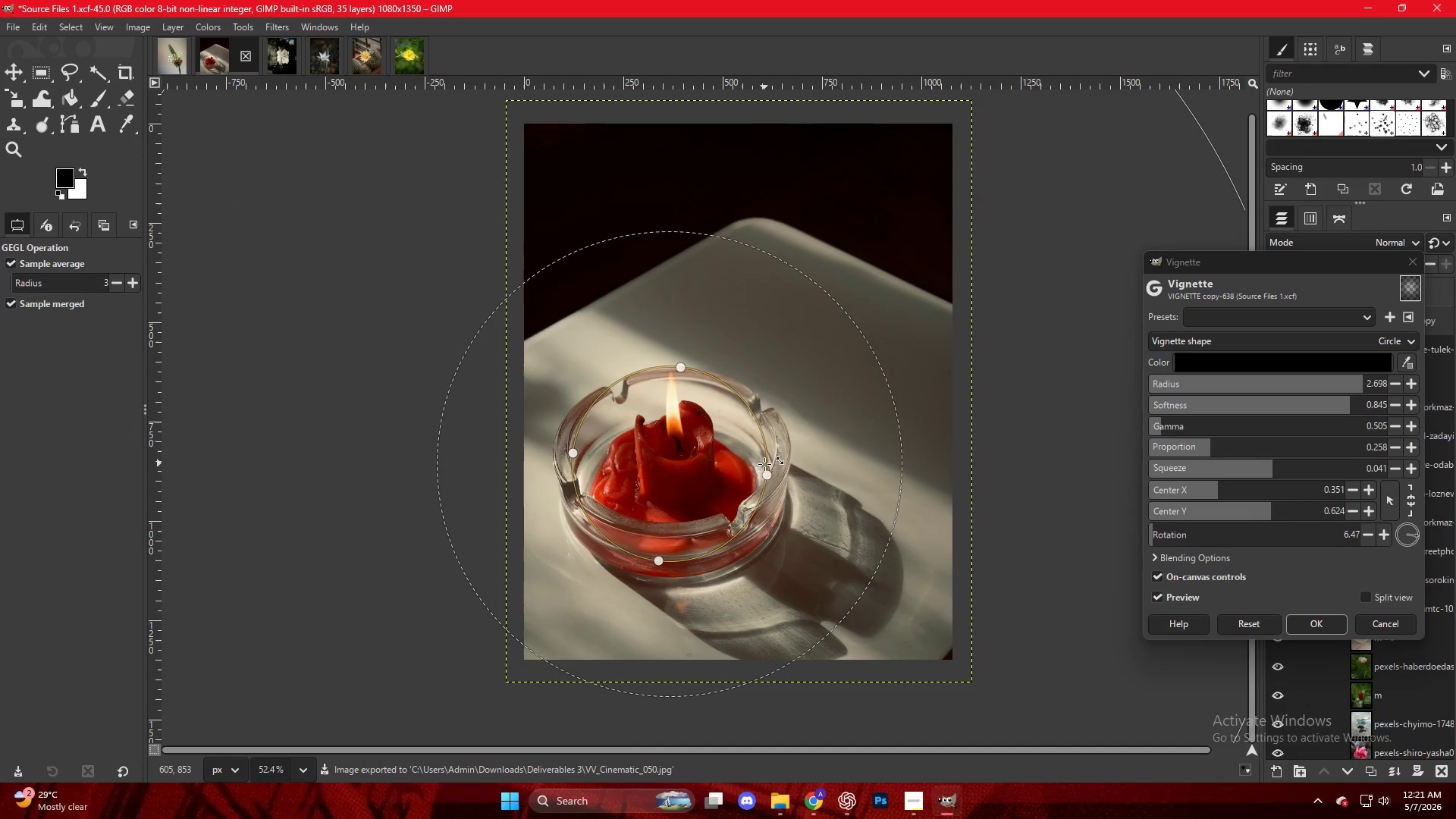 
left_click_drag(start_coordinate=[764, 466], to_coordinate=[728, 462])
 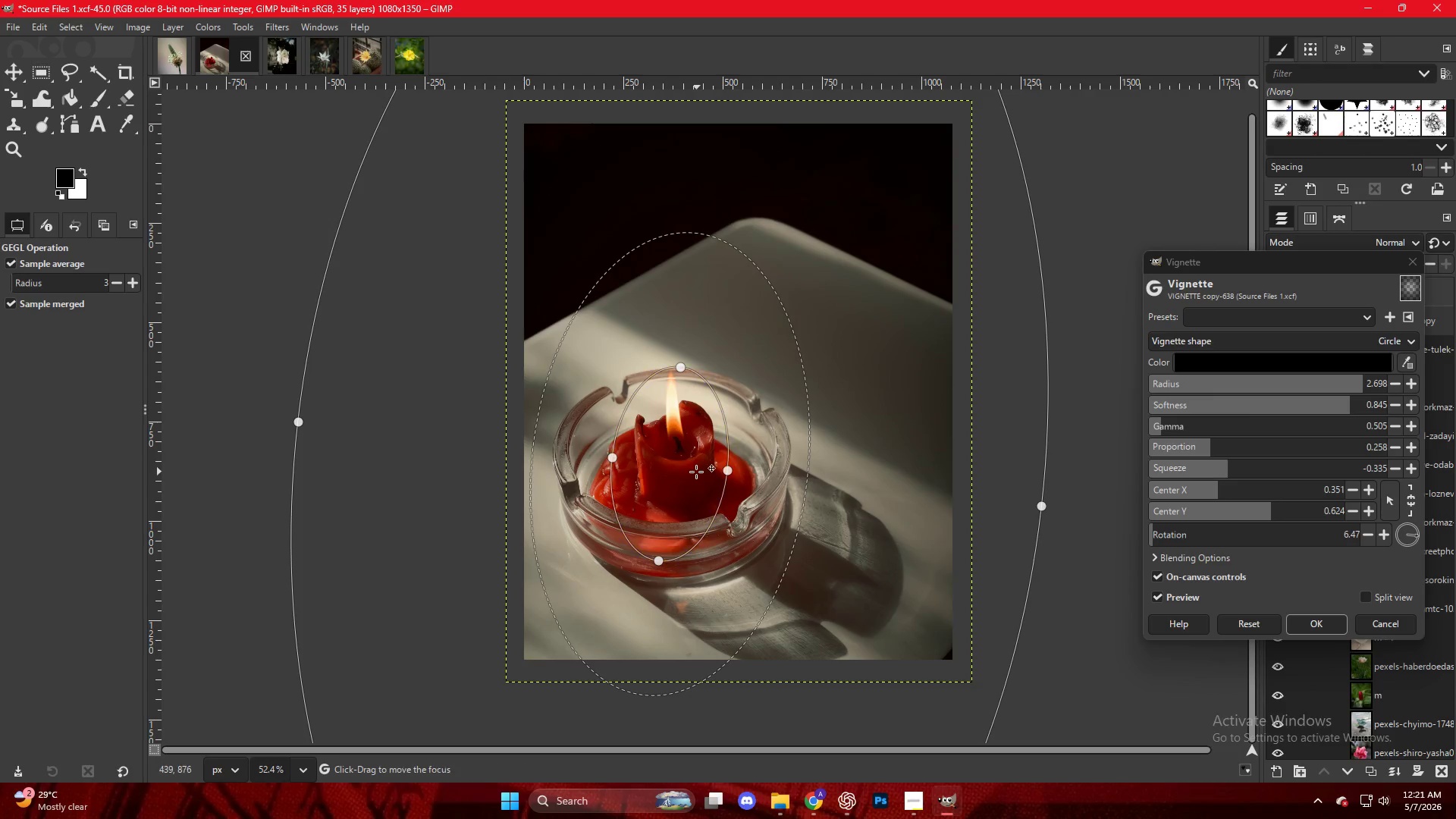 
left_click_drag(start_coordinate=[696, 472], to_coordinate=[695, 463])
 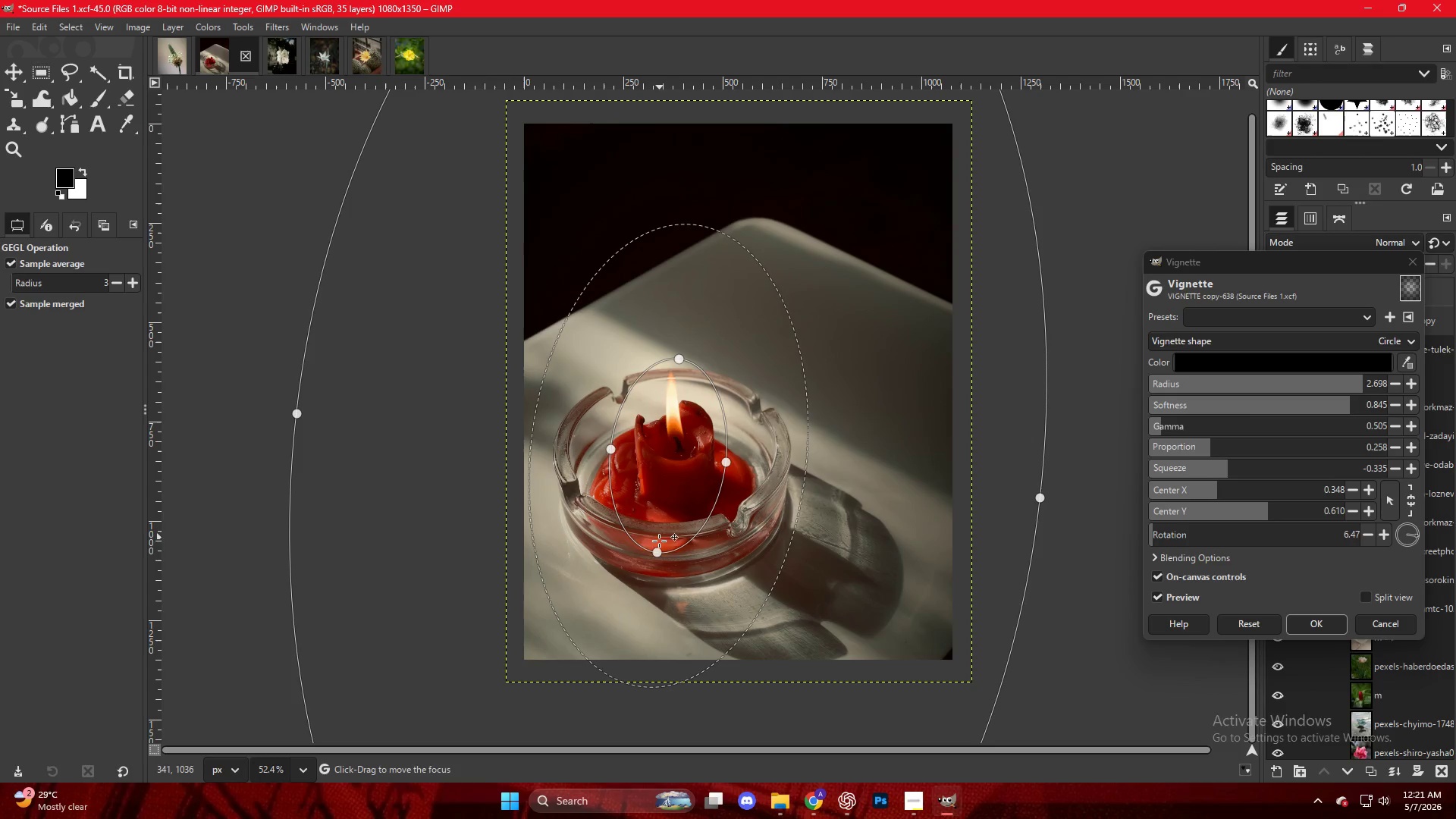 
left_click_drag(start_coordinate=[655, 554], to_coordinate=[657, 529])
 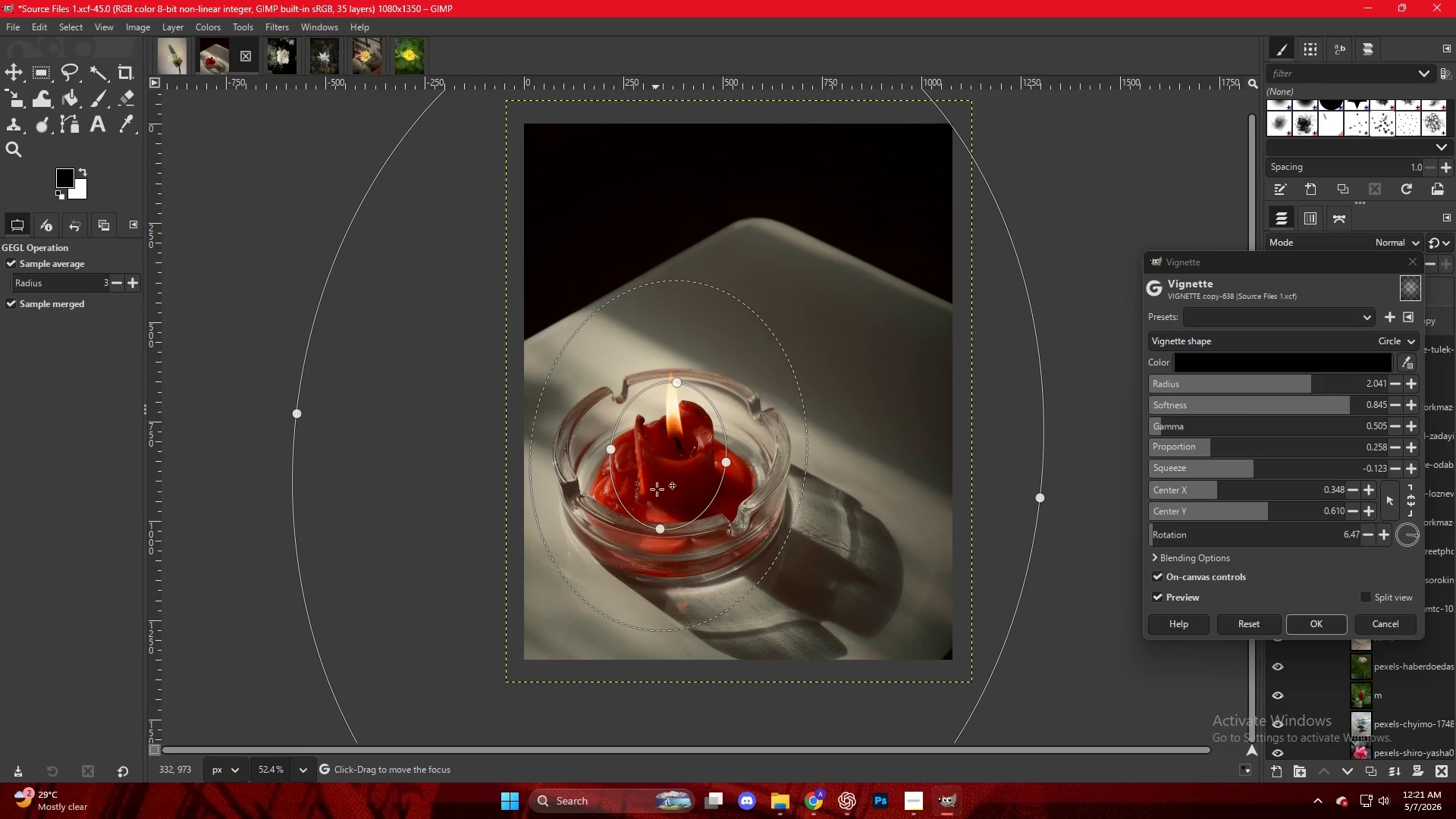 
left_click_drag(start_coordinate=[660, 473], to_coordinate=[661, 460])
 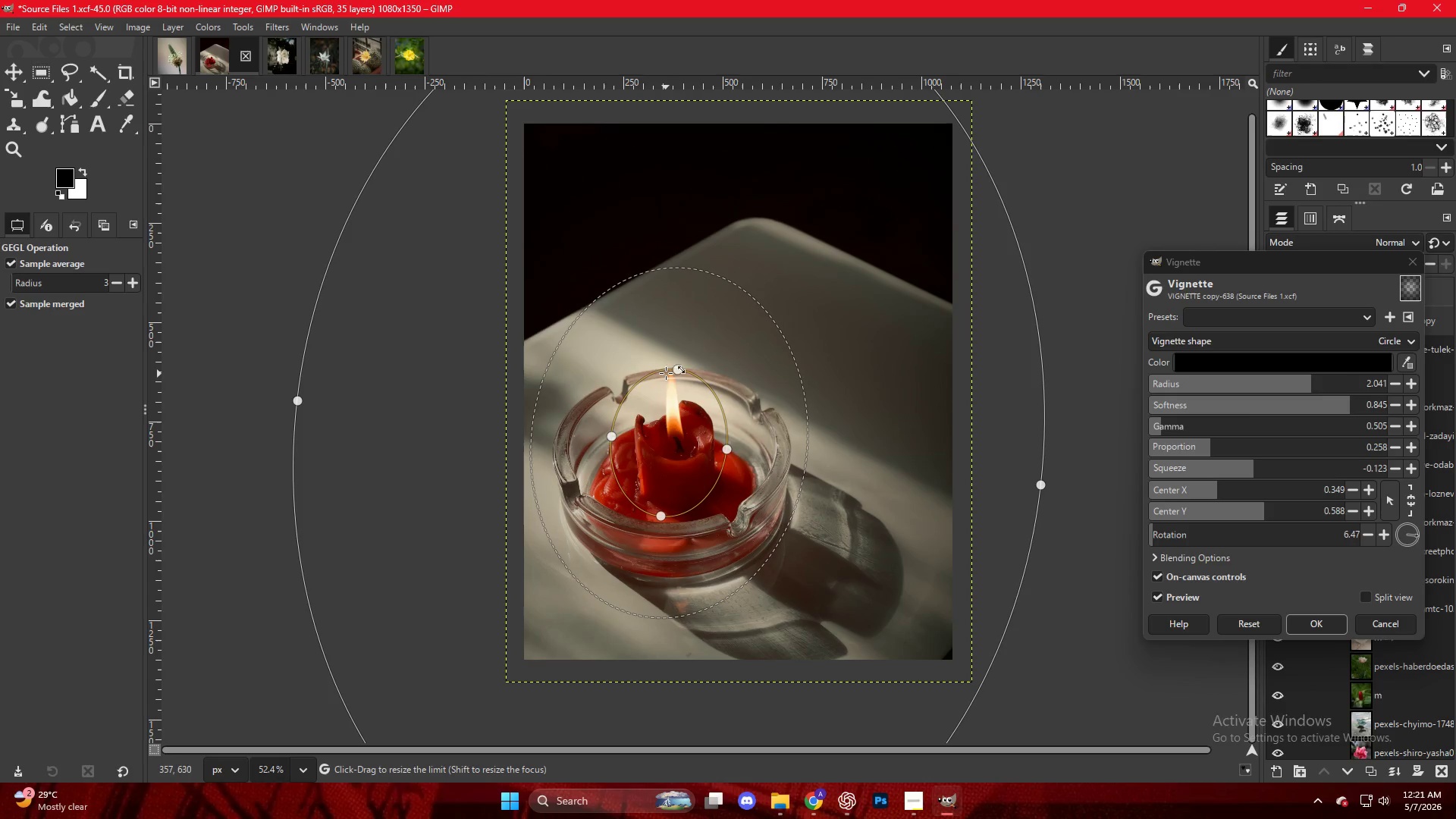 
left_click_drag(start_coordinate=[666, 369], to_coordinate=[668, 375])
 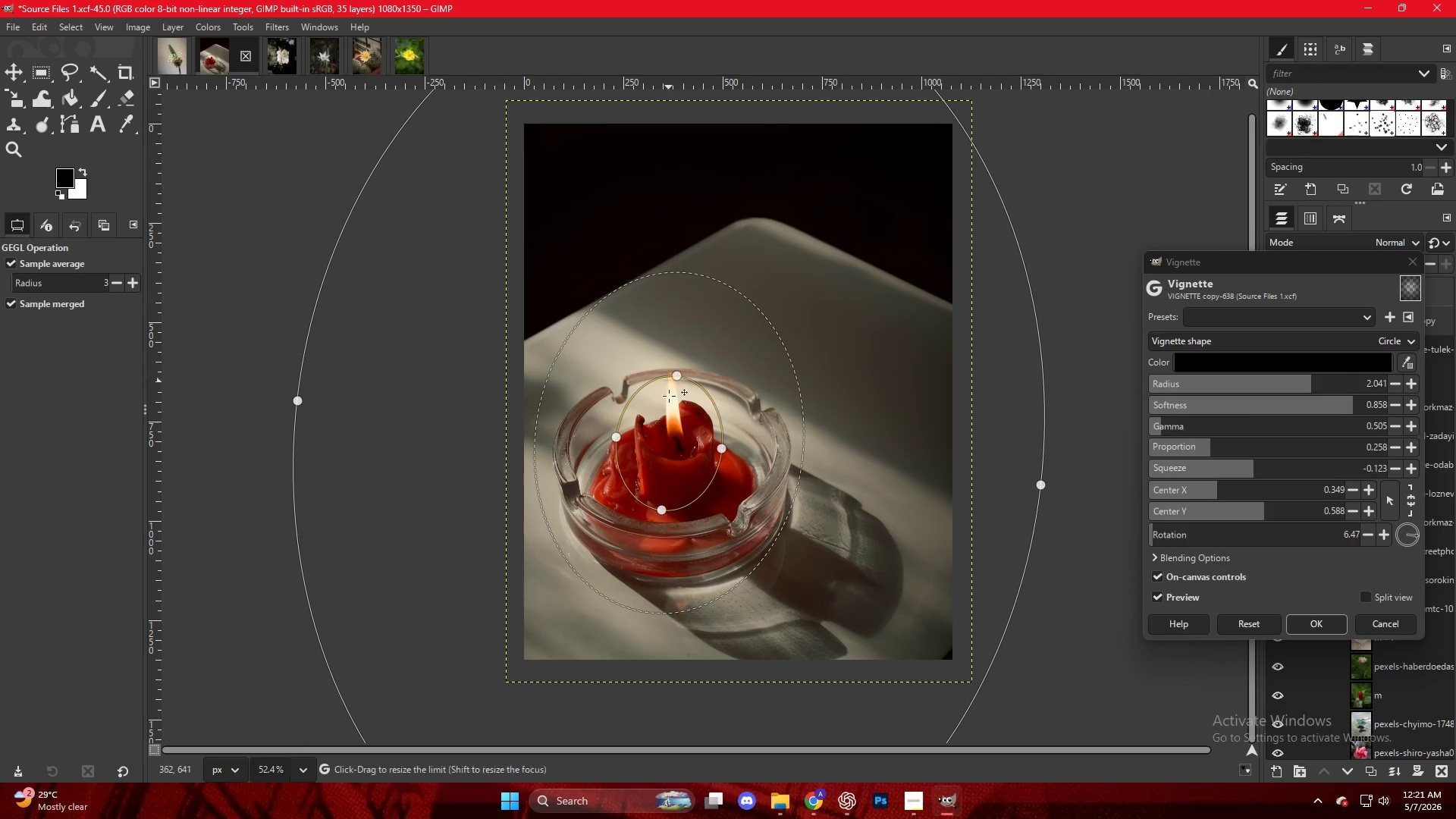 
left_click_drag(start_coordinate=[666, 418], to_coordinate=[666, 413])
 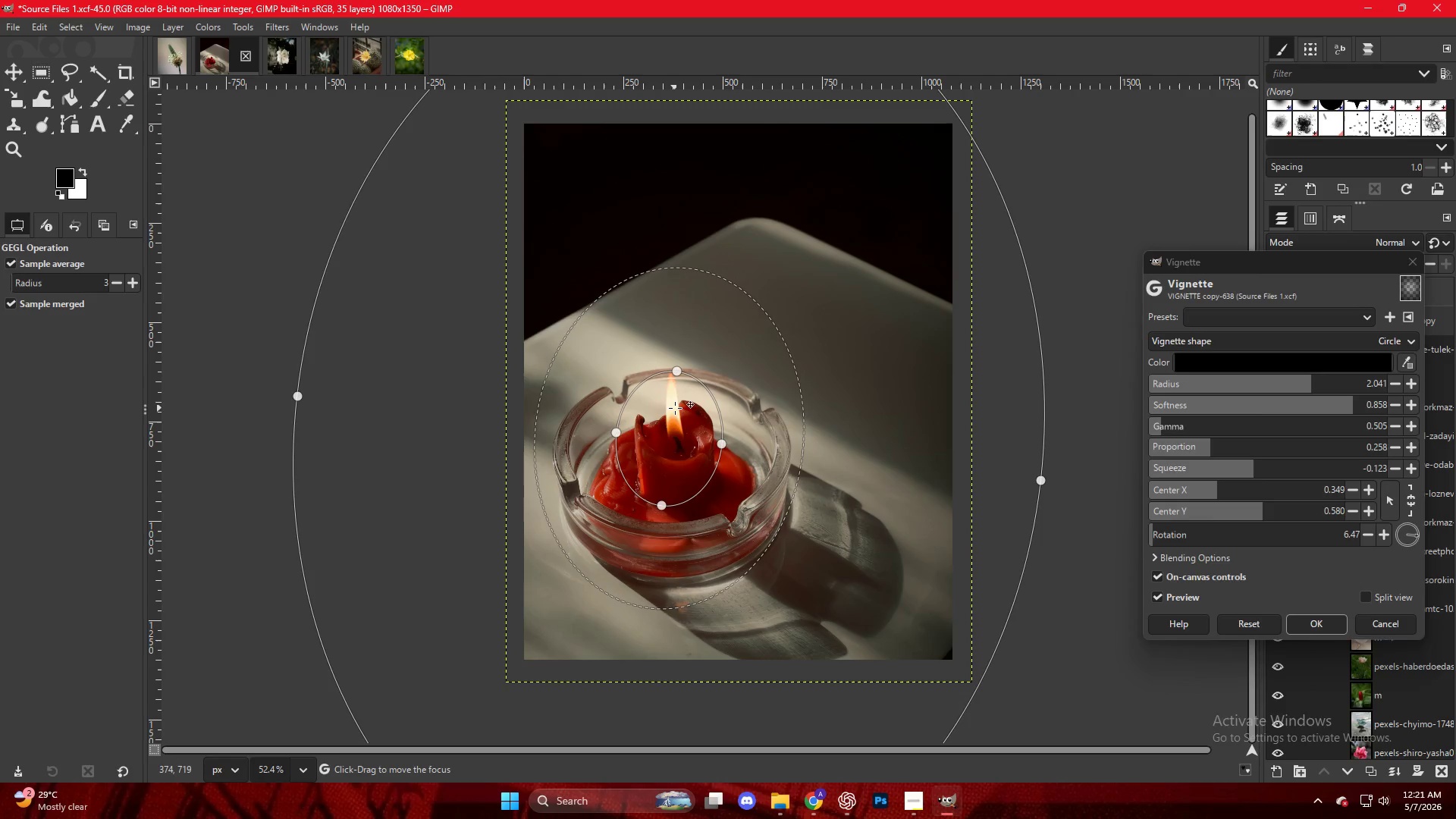 
key(NumpadEnter)
 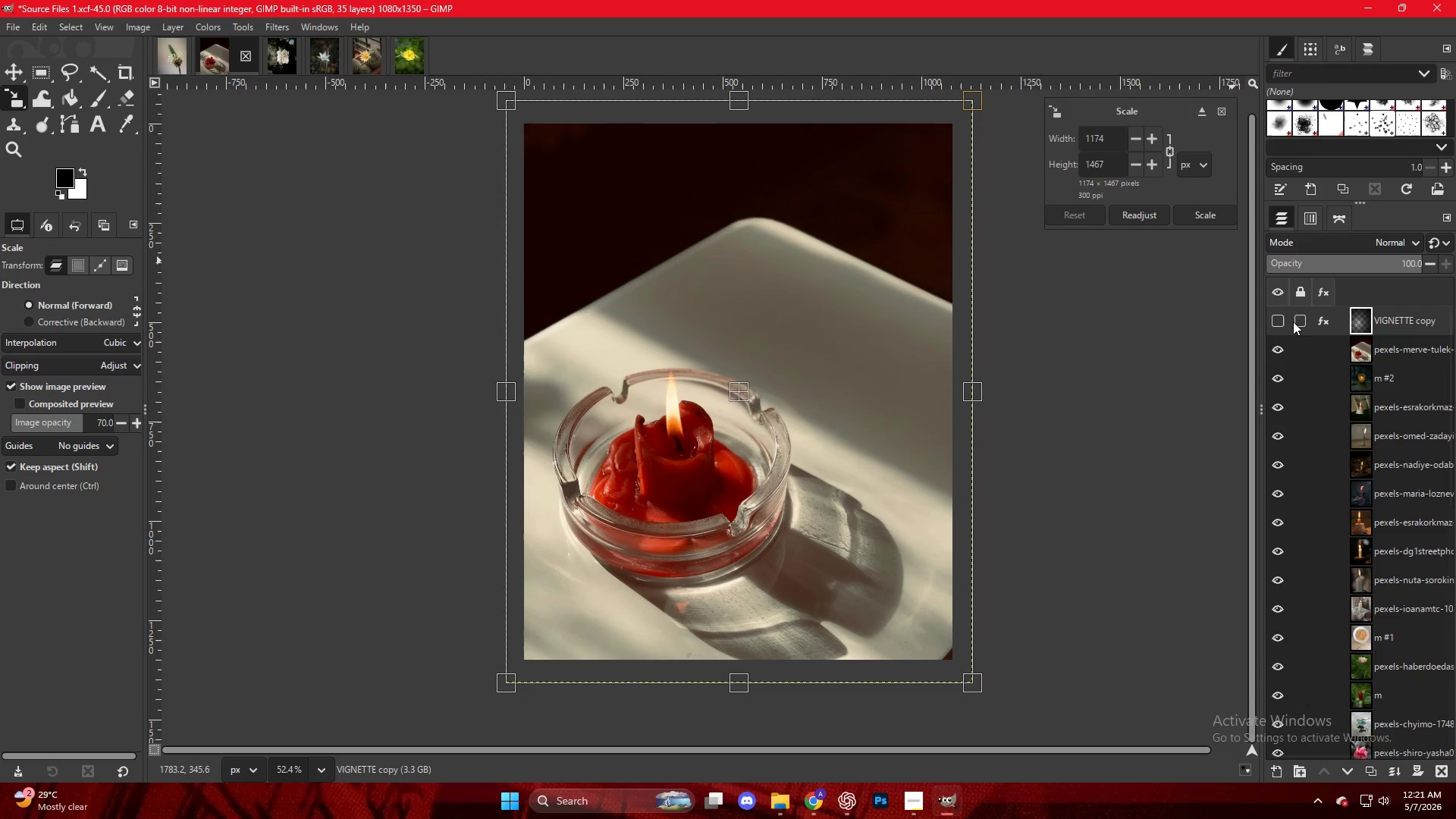 
left_click([1276, 316])
 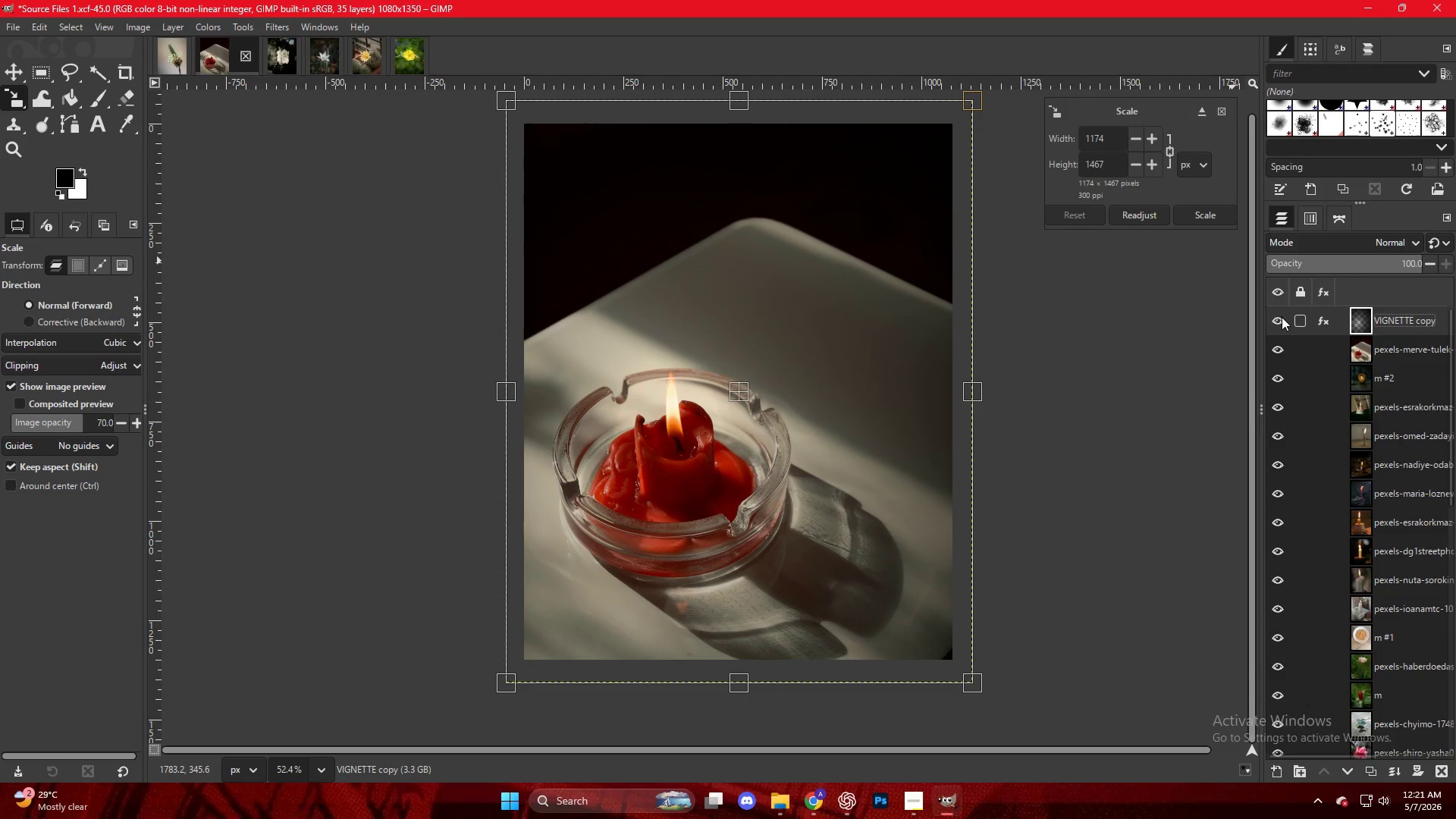 
double_click([1281, 317])
 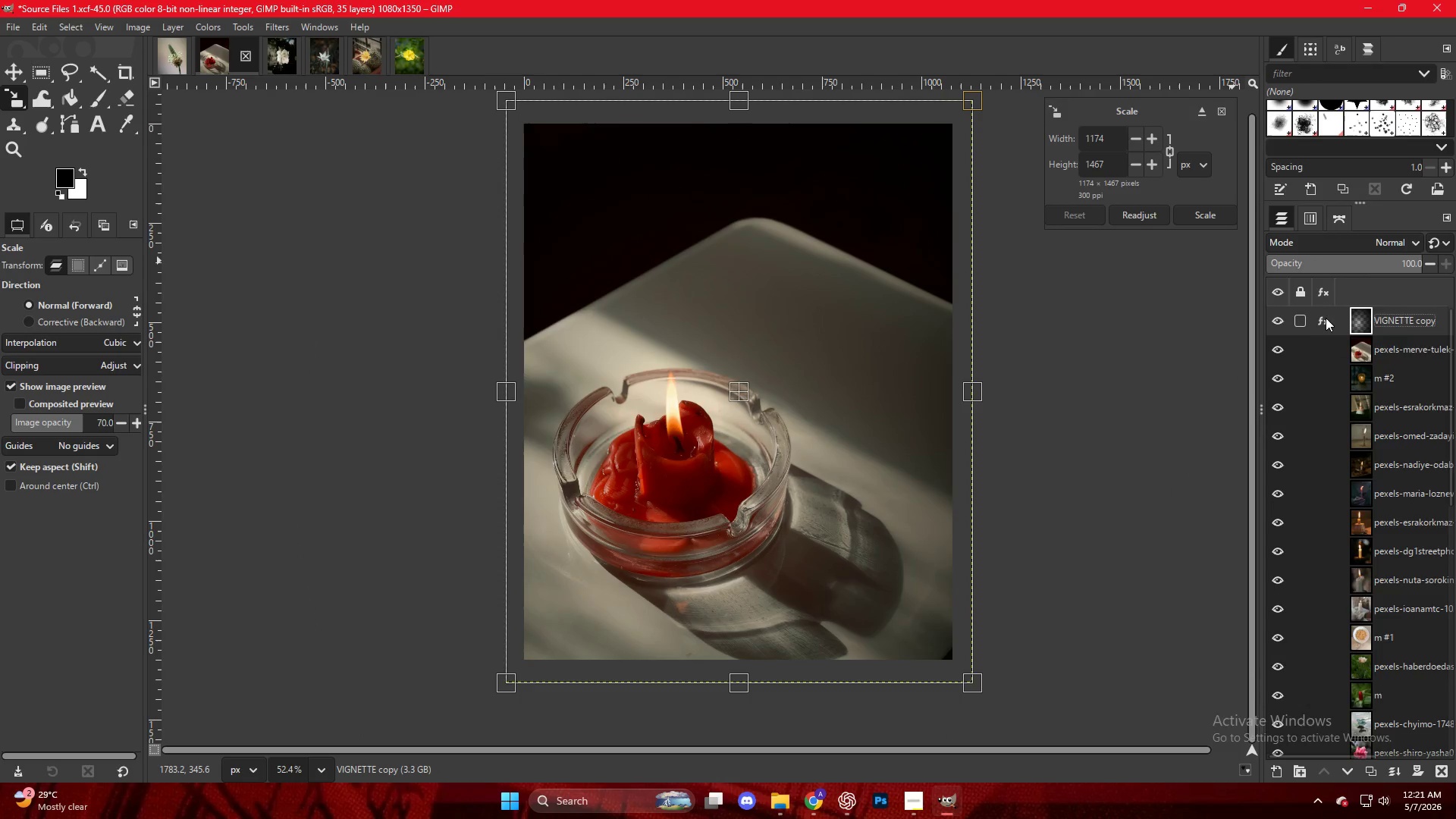 
left_click([1323, 315])
 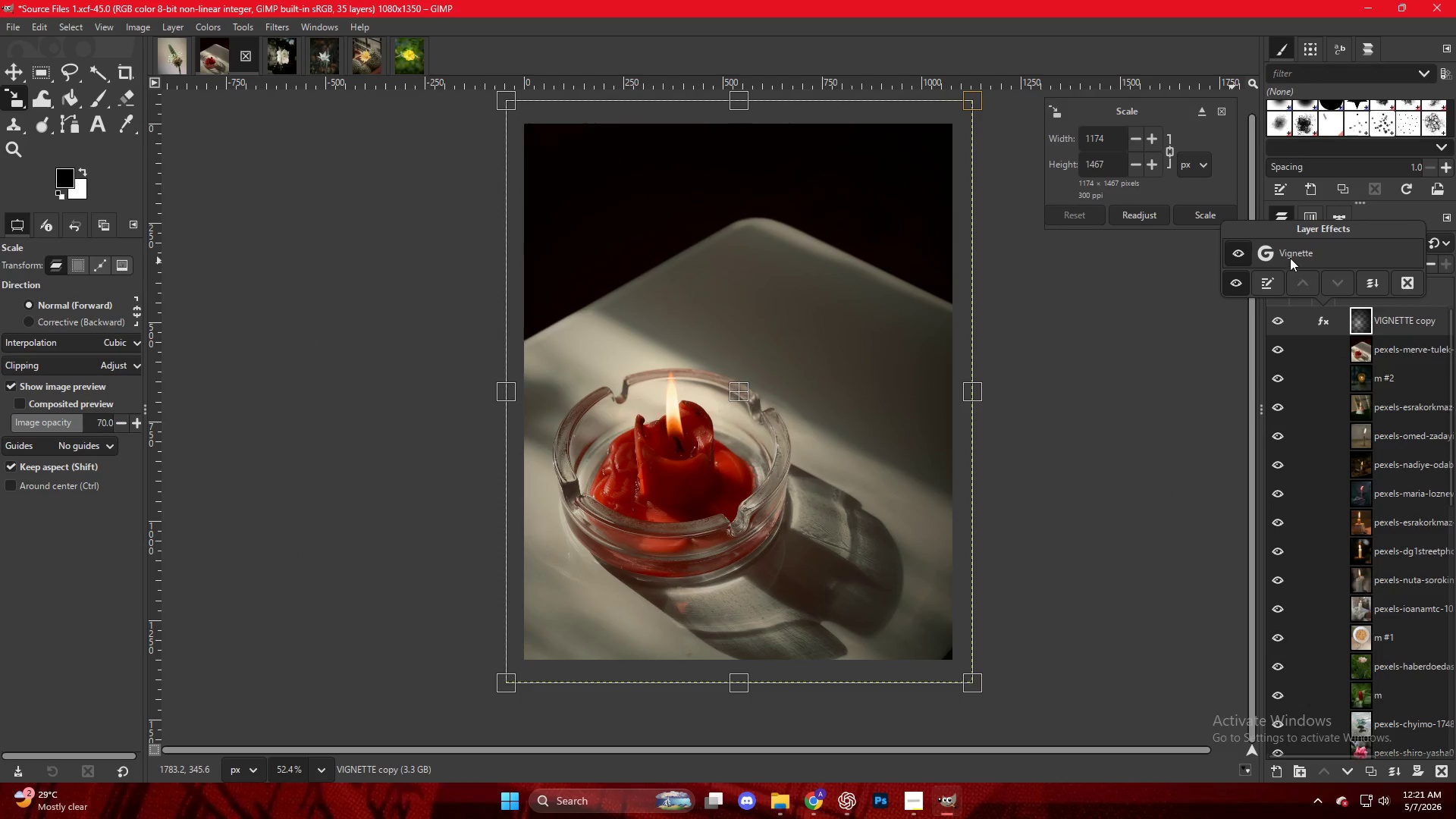 
double_click([1289, 256])
 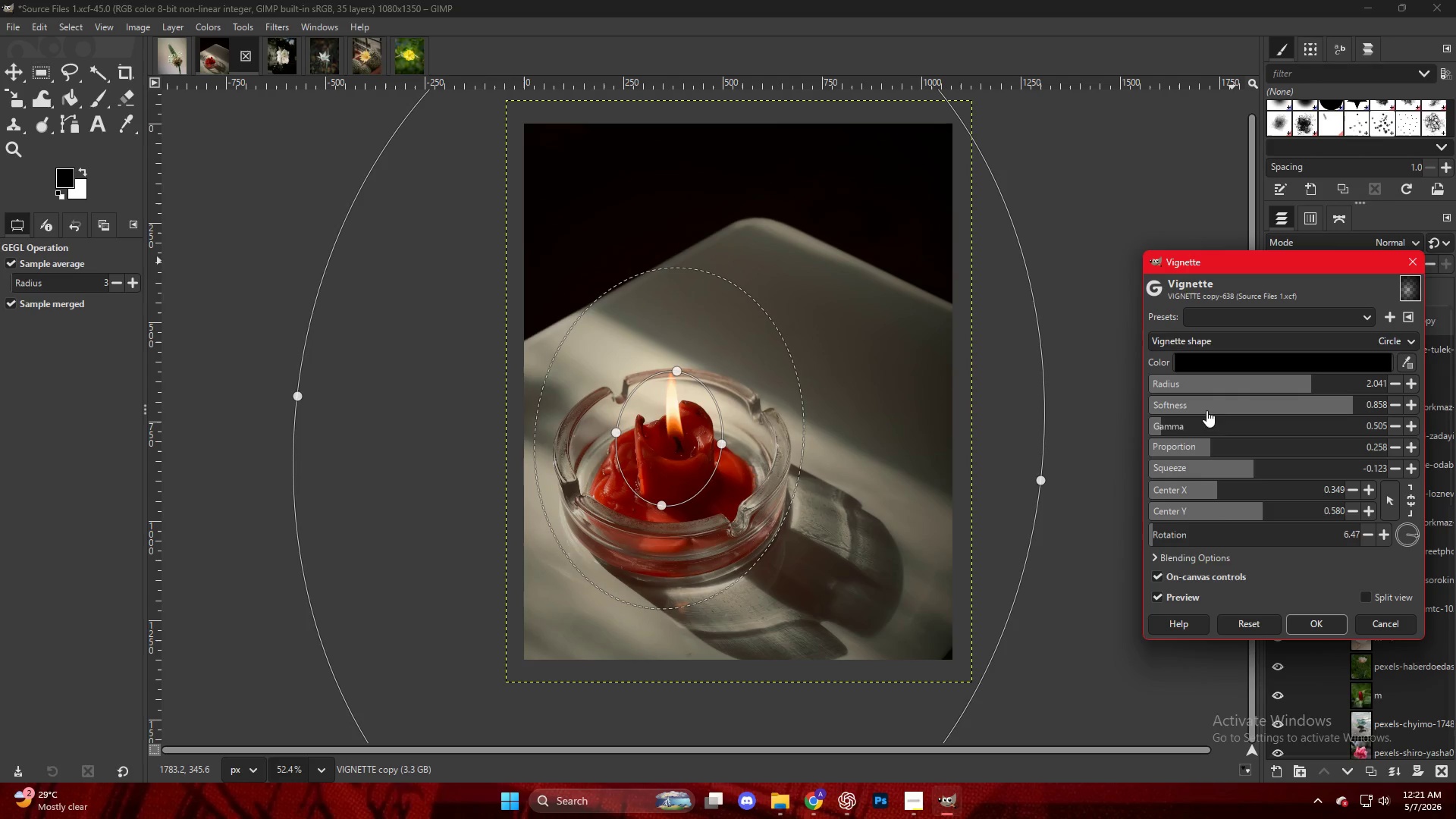 
left_click_drag(start_coordinate=[1167, 428], to_coordinate=[1156, 430])
 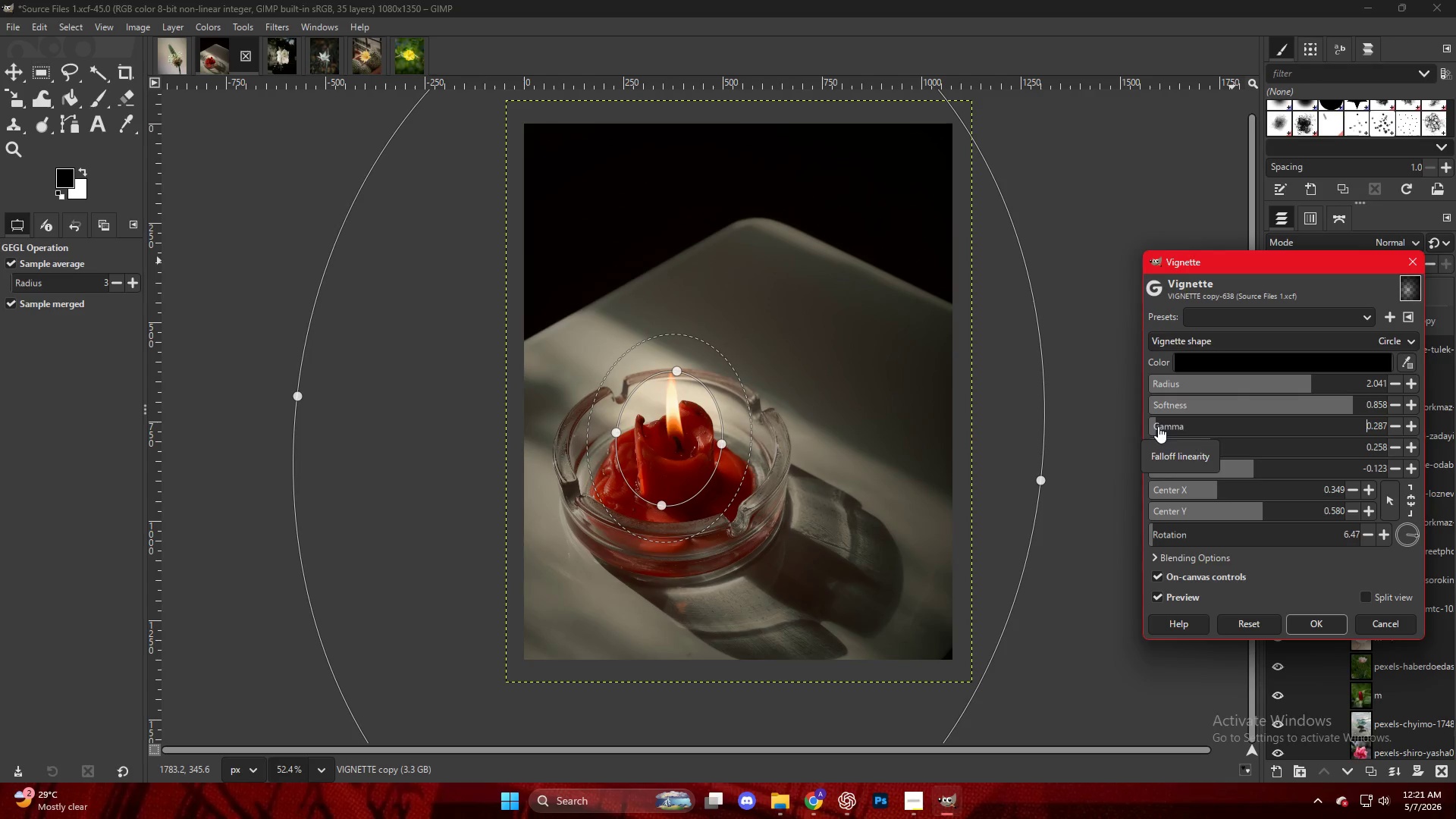 
key(NumpadEnter)
 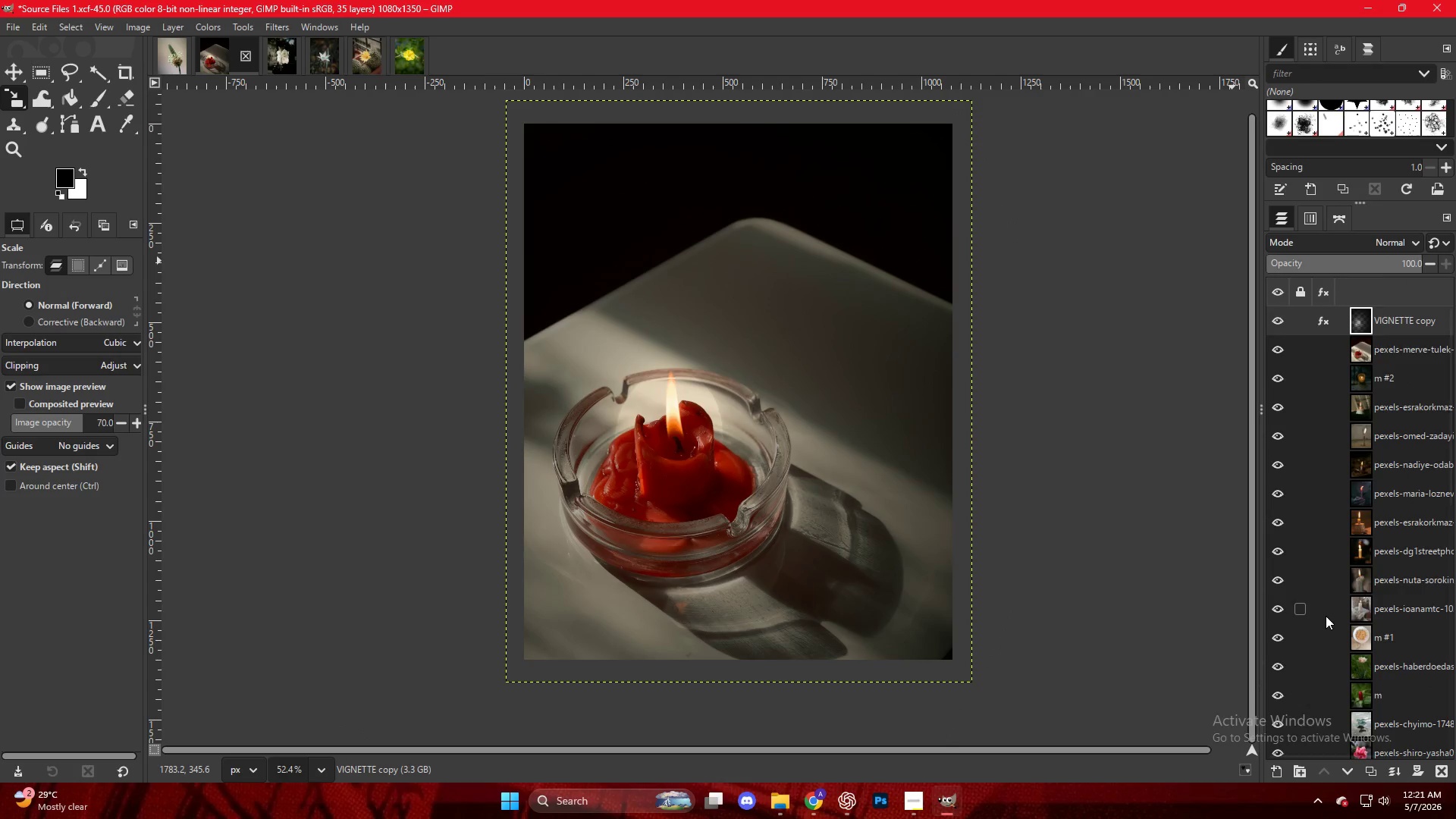 
key(Control+ControlLeft)
 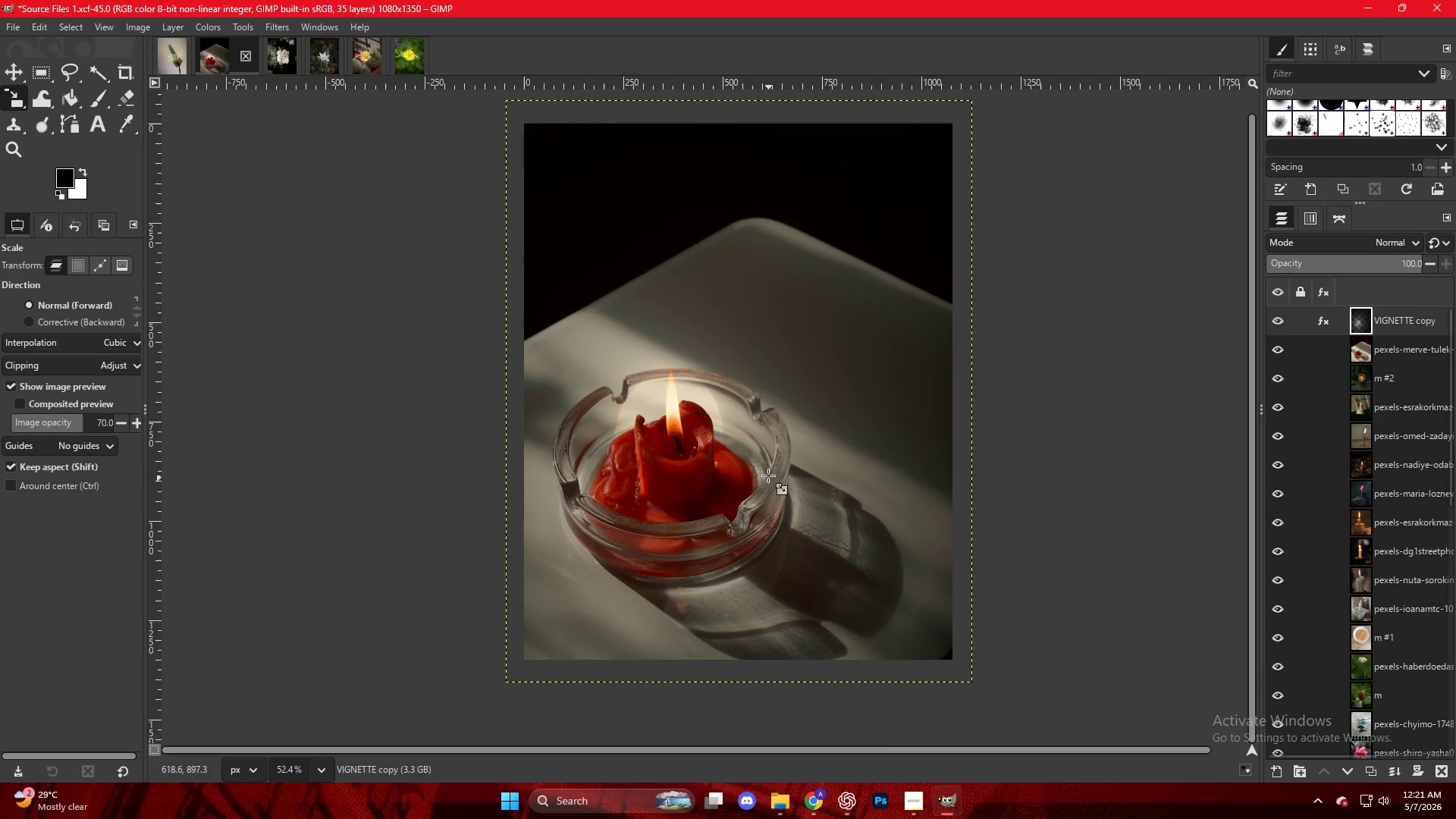 
scroll: coordinate [762, 455], scroll_direction: up, amount: 5.0
 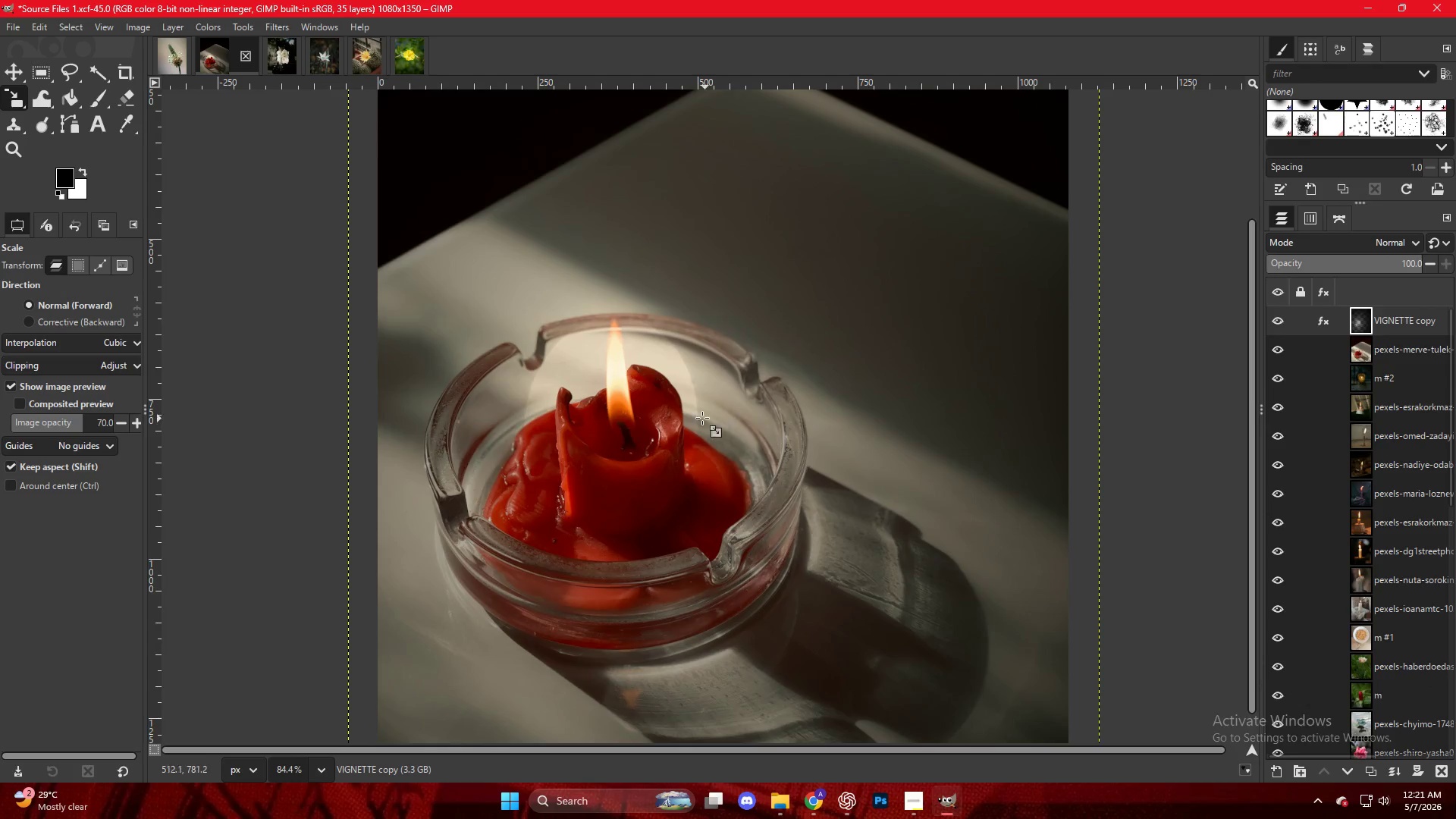 
left_click_drag(start_coordinate=[686, 412], to_coordinate=[685, 417])
 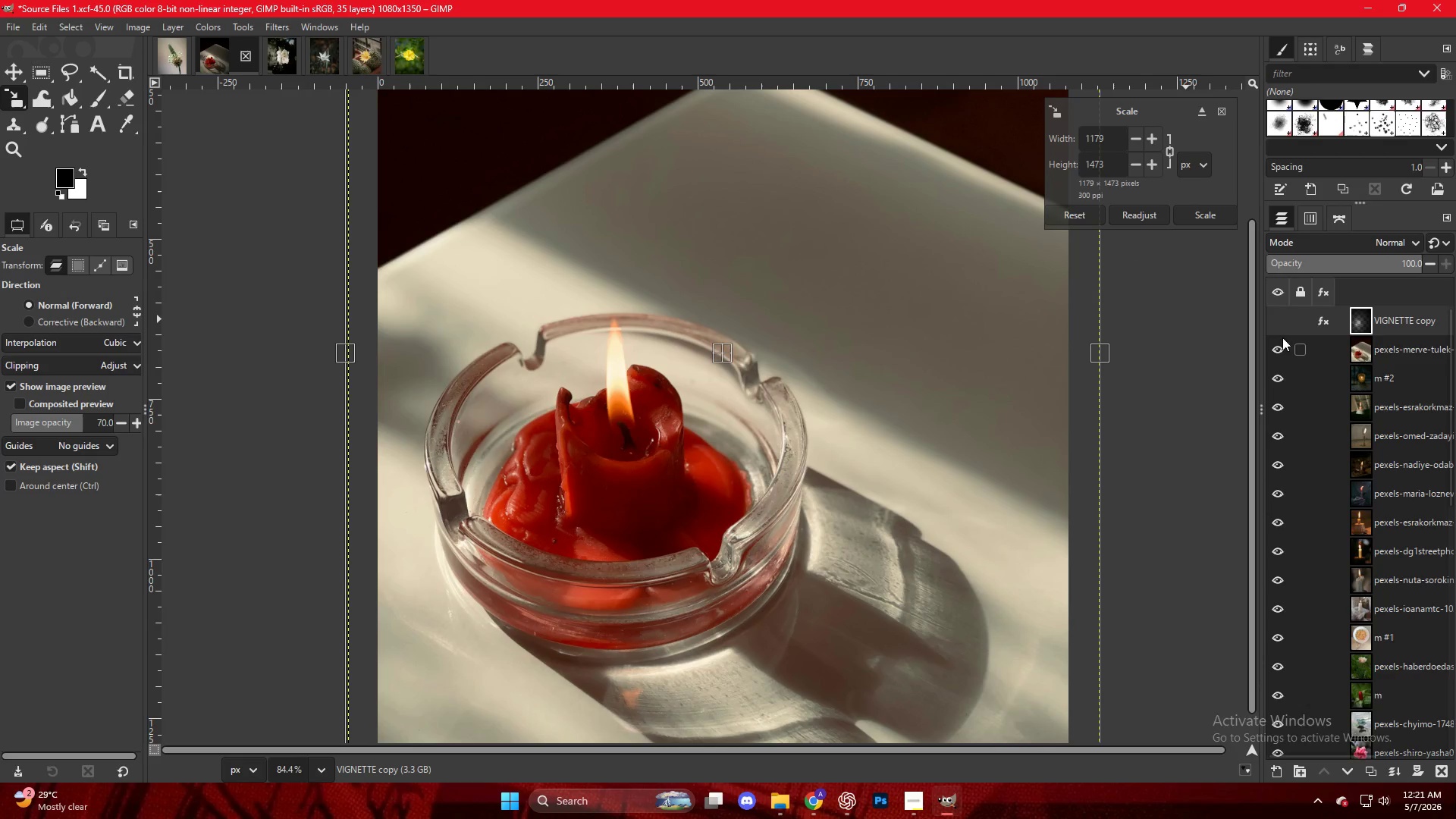 
left_click([1269, 318])
 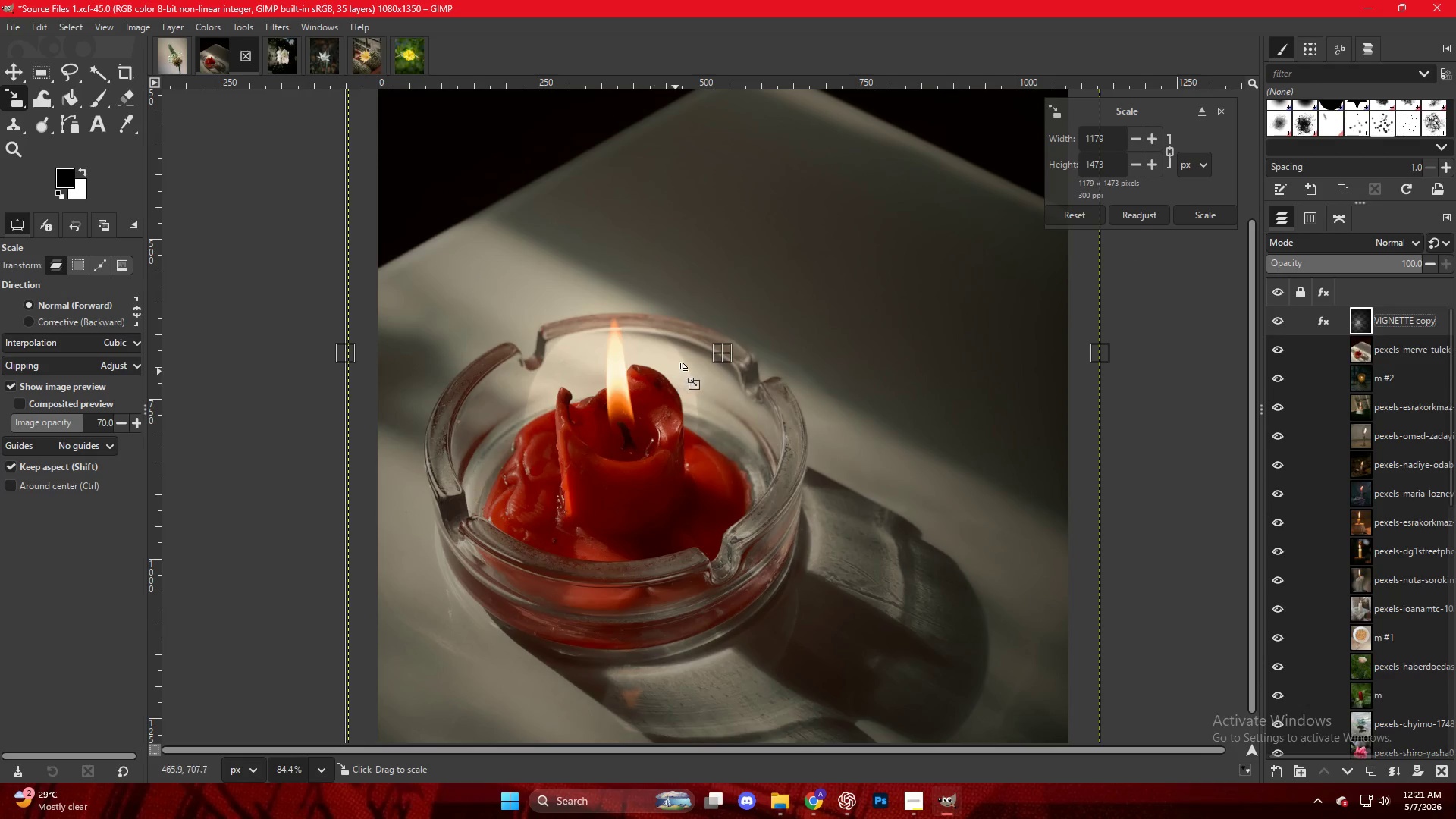 
left_click_drag(start_coordinate=[720, 356], to_coordinate=[718, 376])
 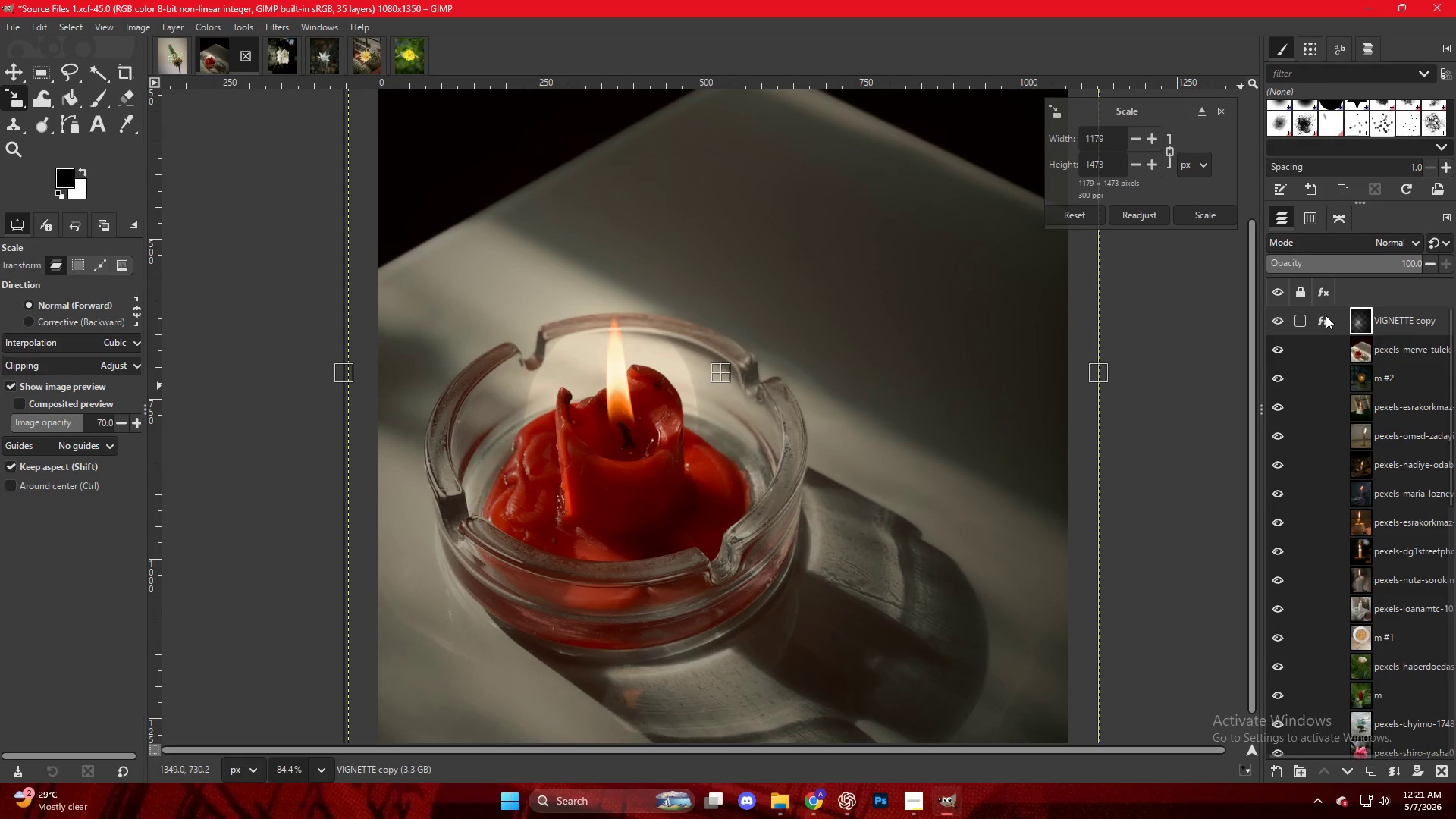 
double_click([1326, 316])
 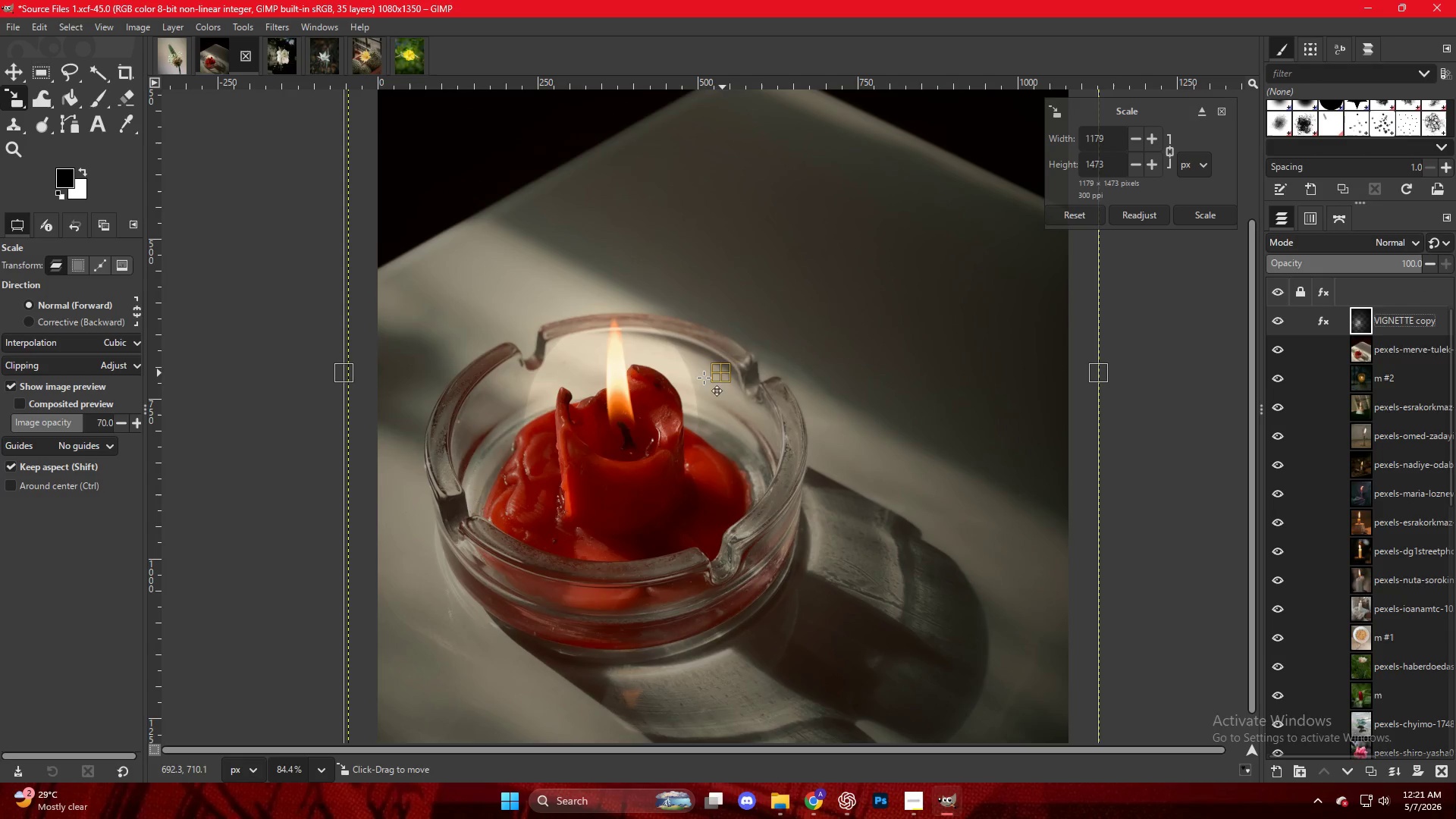 
key(V)
 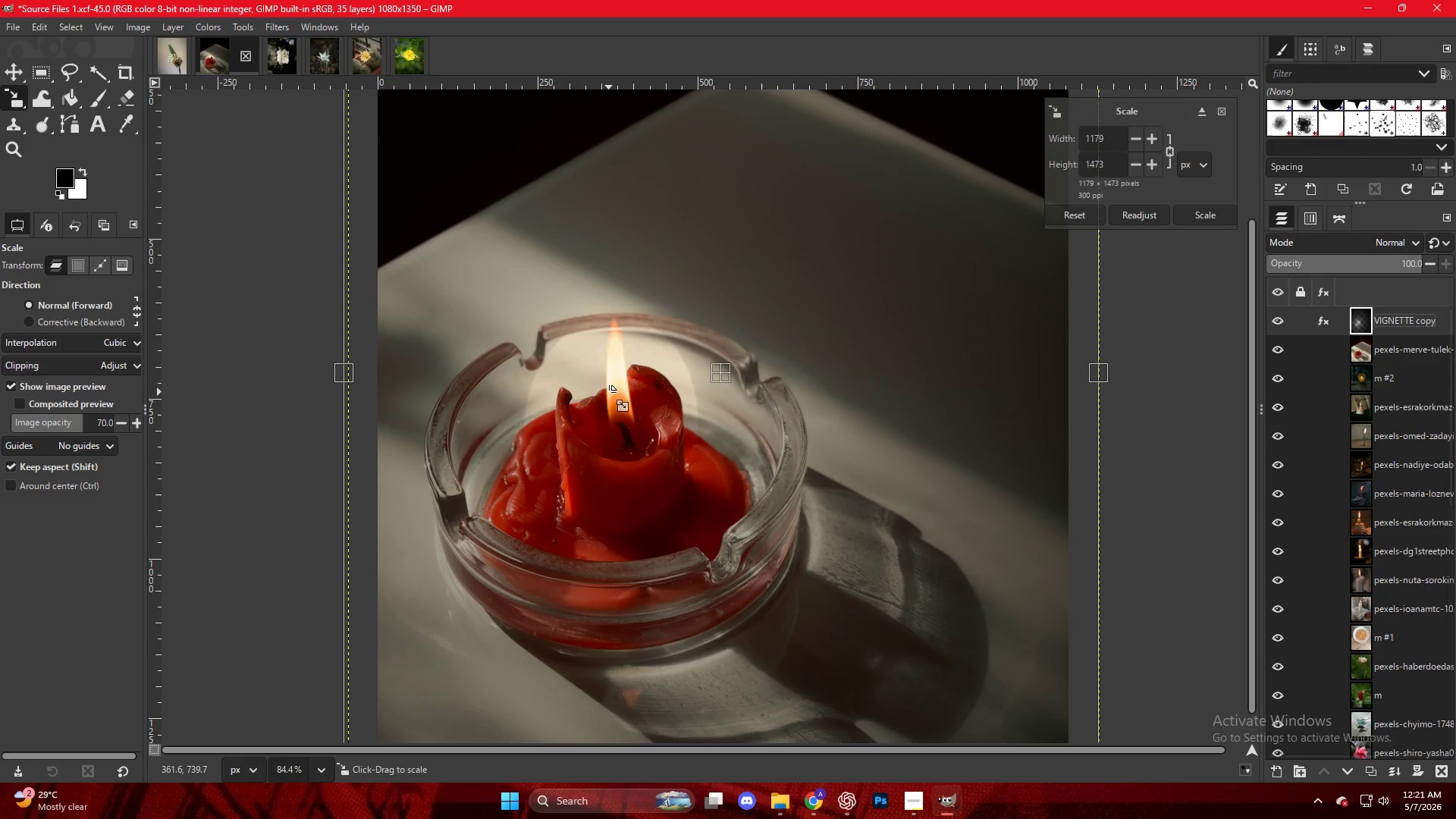 
left_click_drag(start_coordinate=[609, 392], to_coordinate=[630, 405])
 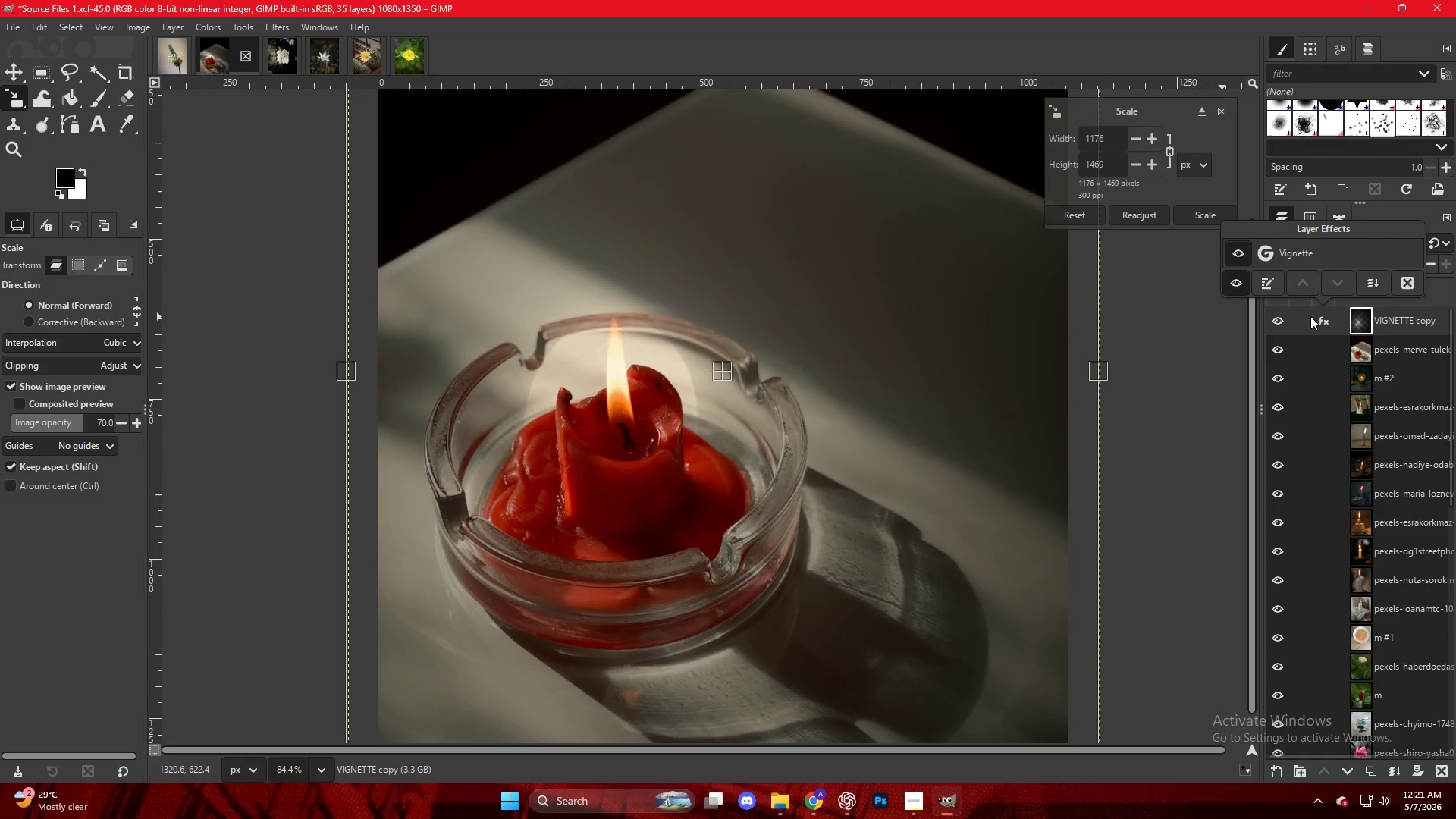 
double_click([1289, 248])
 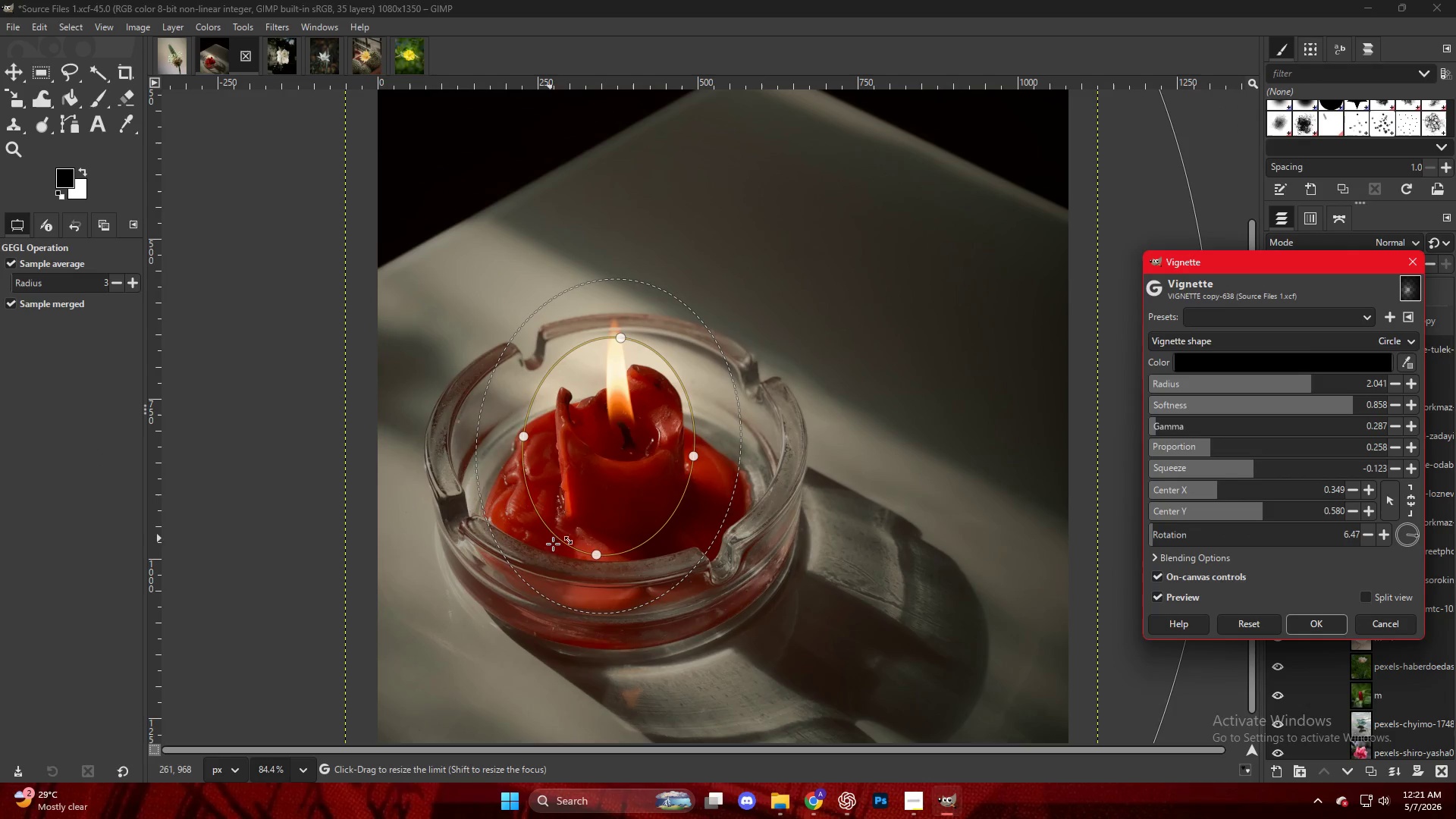 
left_click_drag(start_coordinate=[607, 493], to_coordinate=[610, 469])
 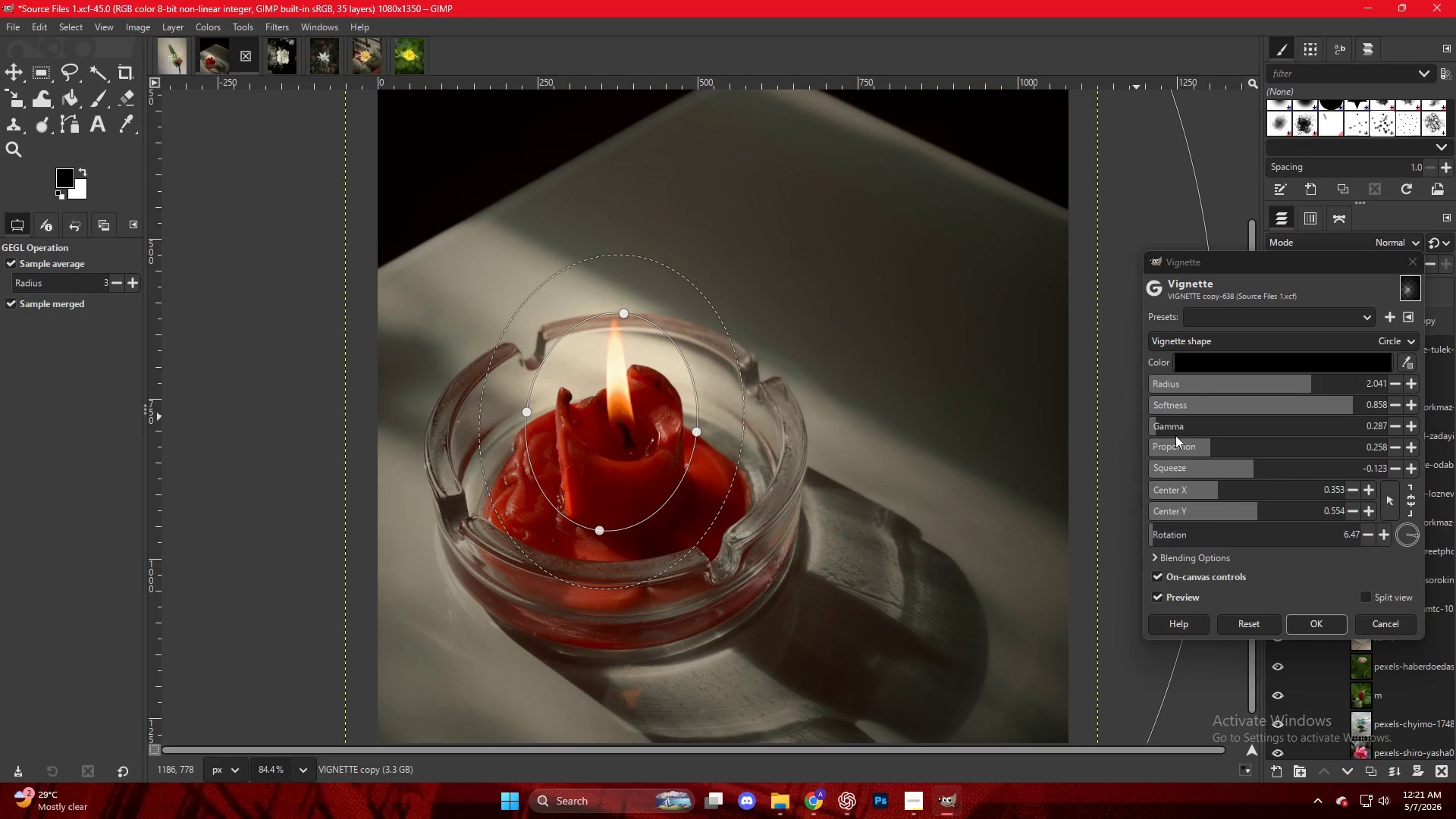 
left_click_drag(start_coordinate=[1172, 429], to_coordinate=[1166, 431])
 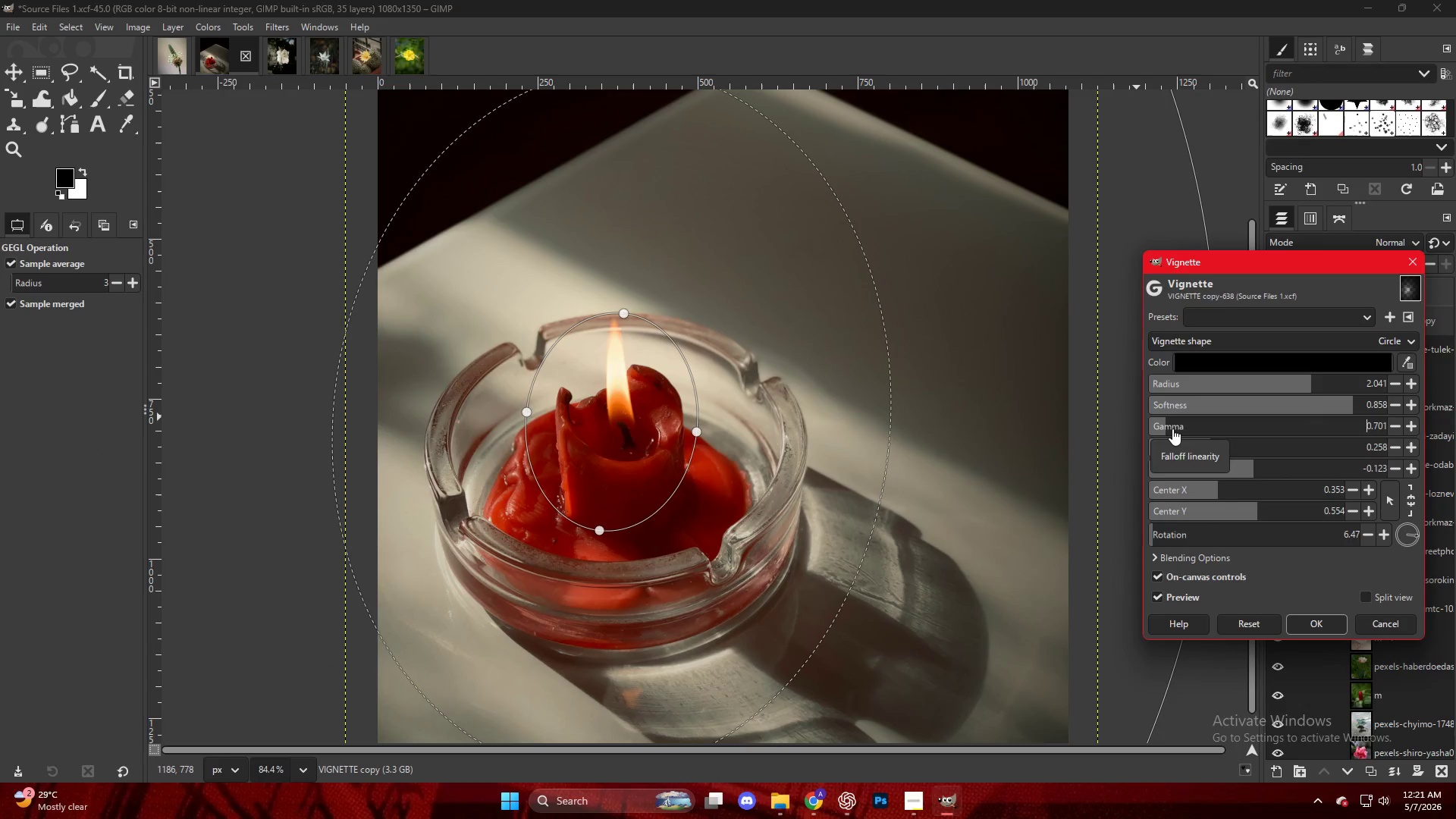 
key(NumpadEnter)
 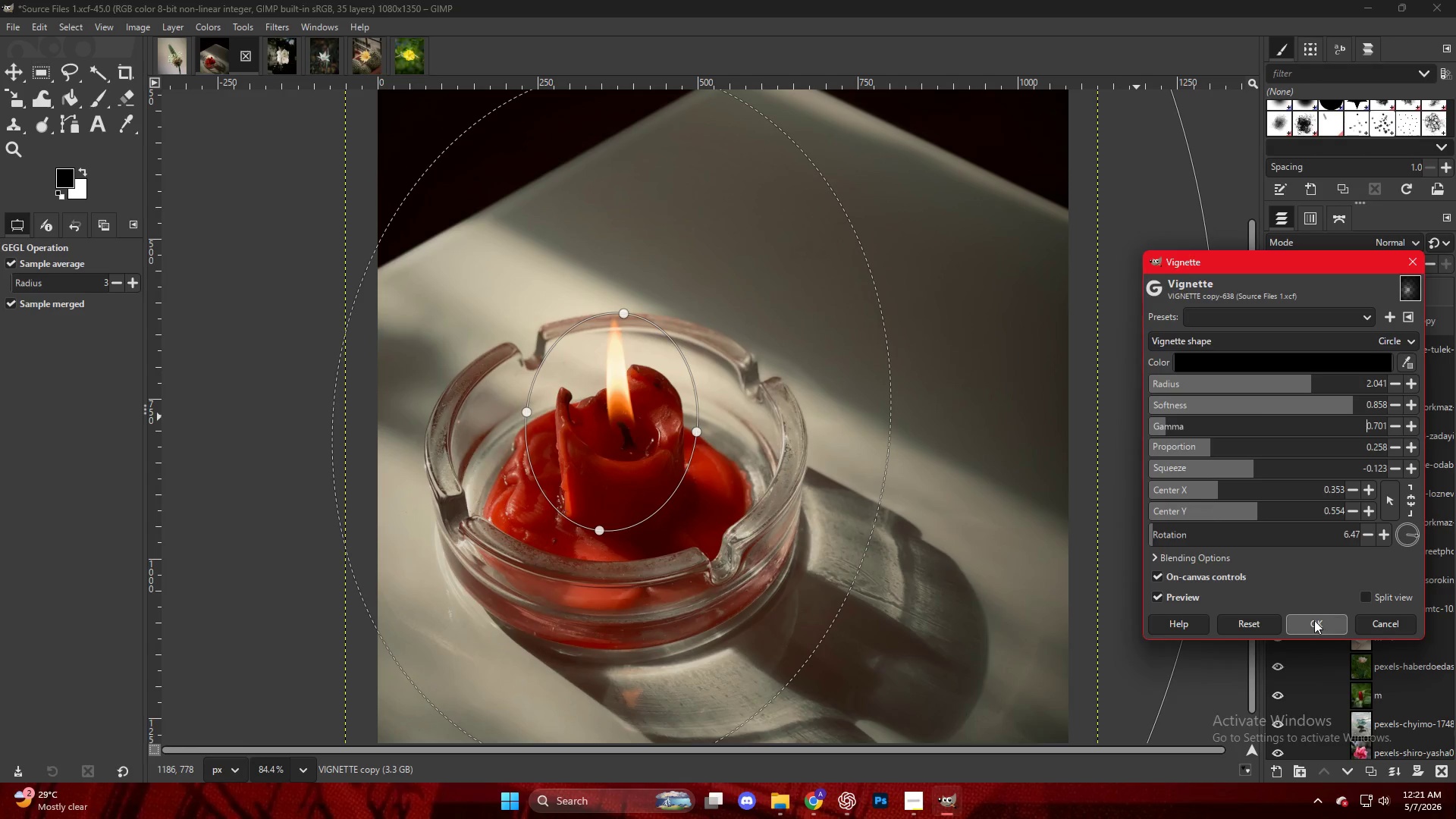 
hold_key(key=ControlLeft, duration=0.41)
scroll: coordinate [932, 486], scroll_direction: down, amount: 11.0
 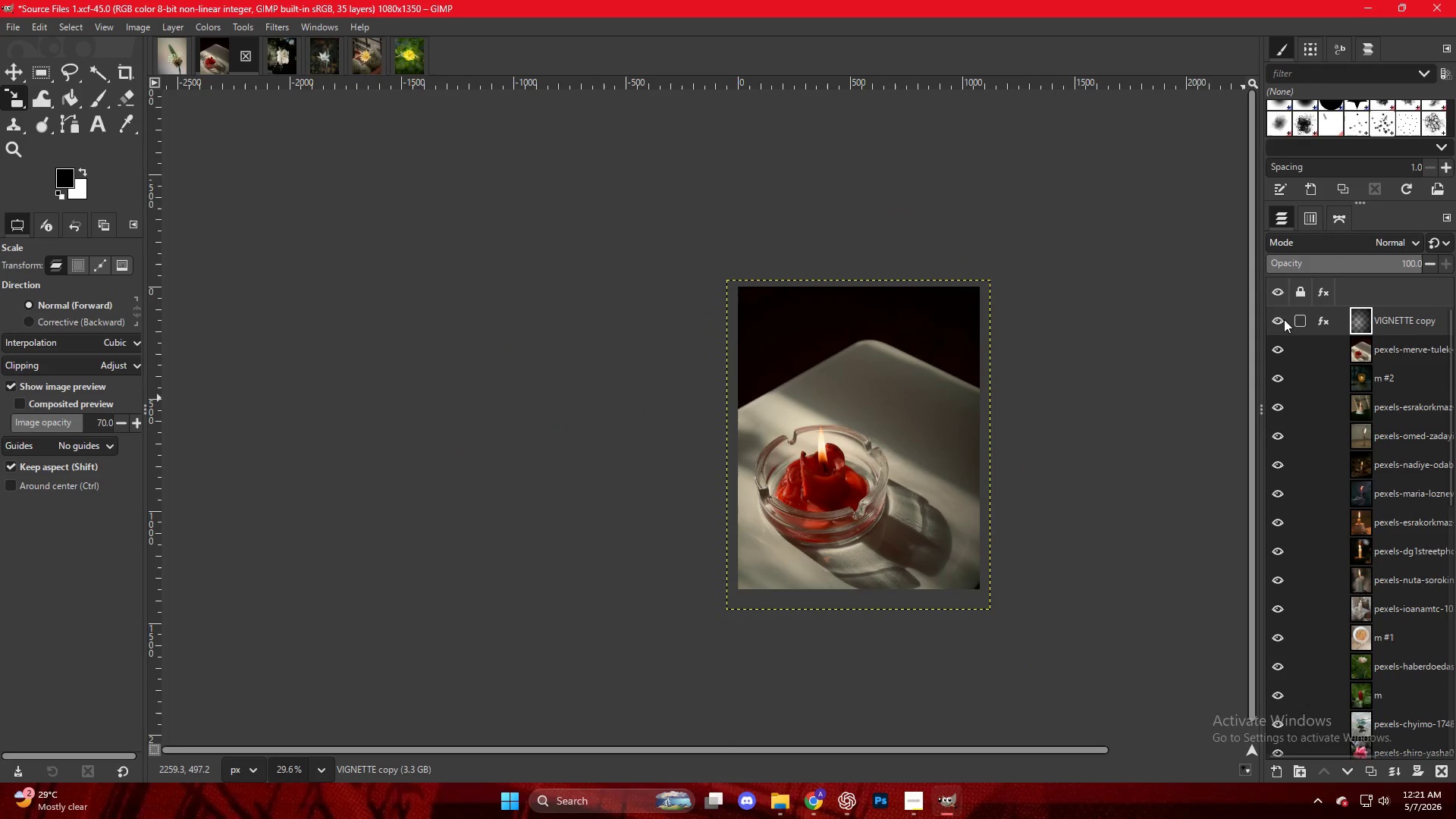 
double_click([1283, 318])
 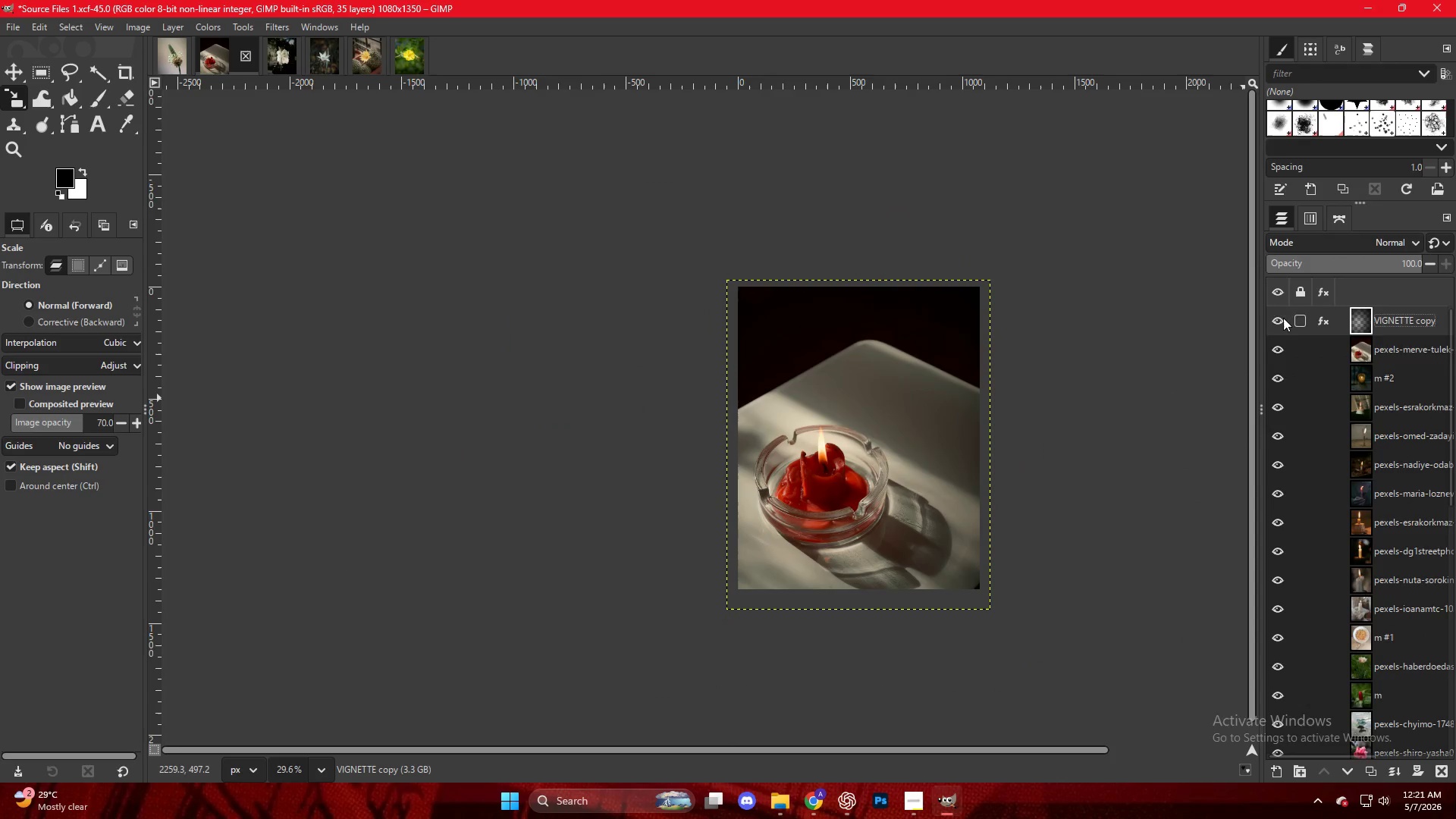 
key(Control+ControlLeft)
 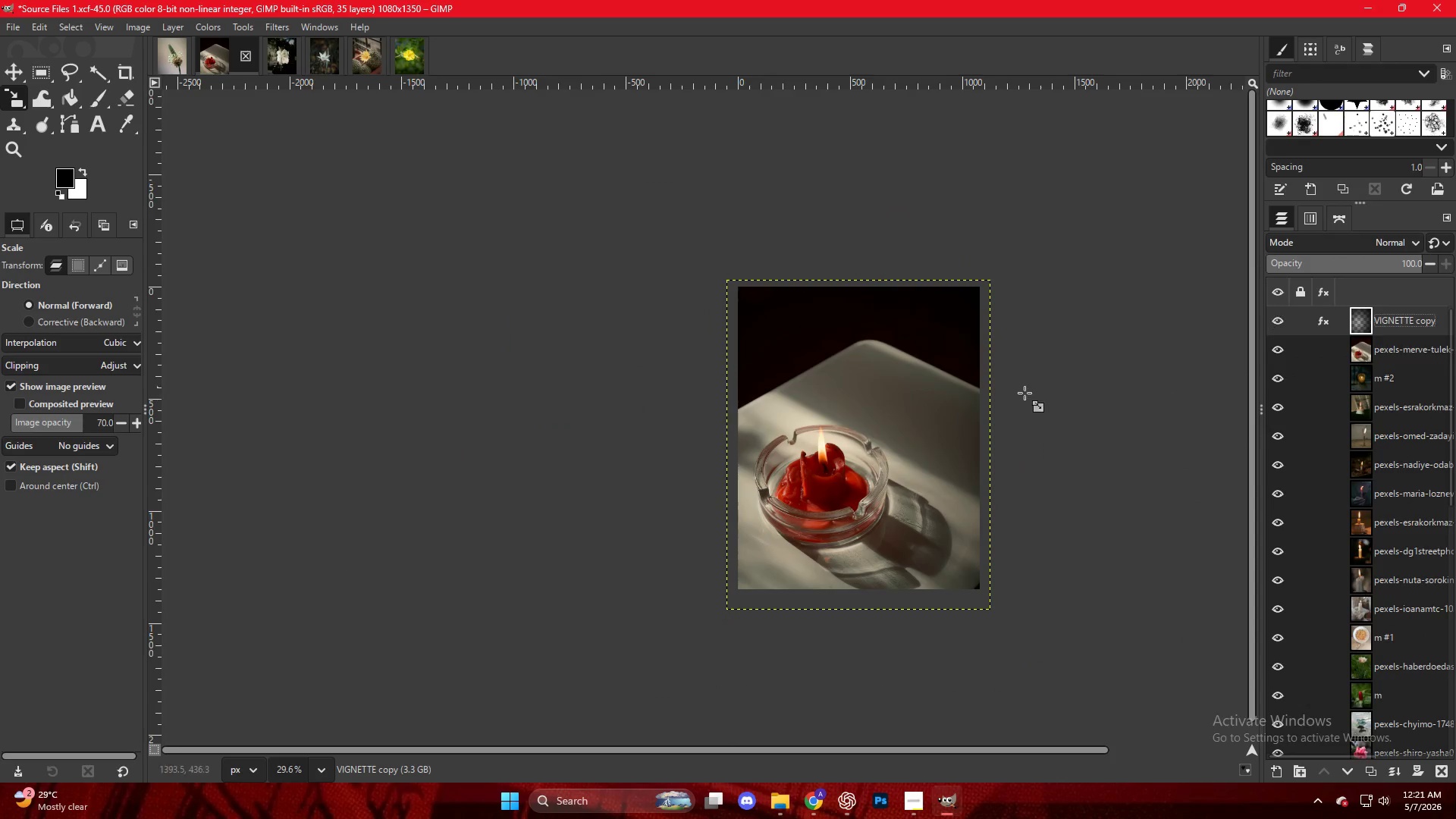 
hold_key(key=ShiftLeft, duration=1.58)
 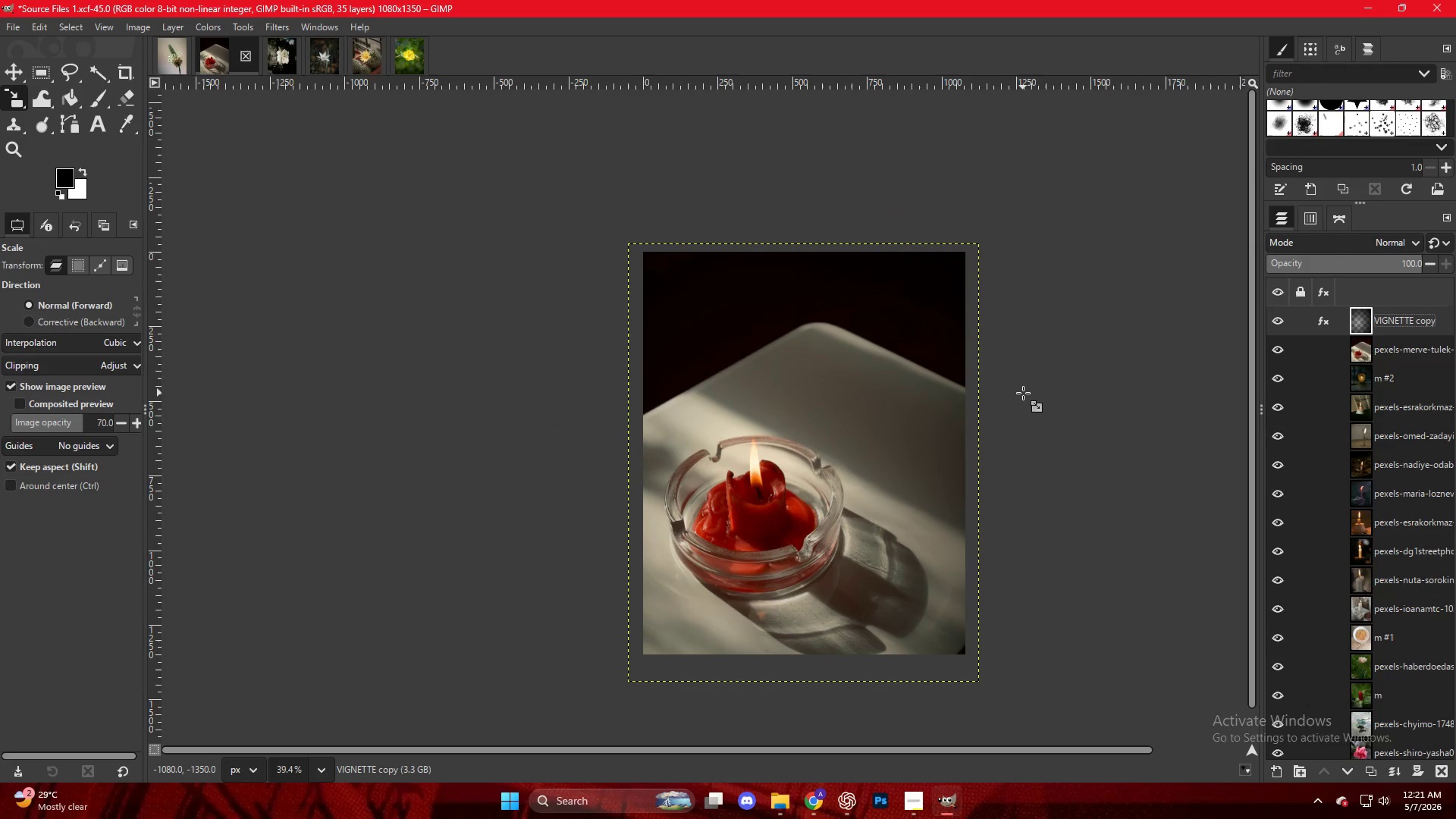 
scroll: coordinate [1023, 393], scroll_direction: up, amount: 3.0
 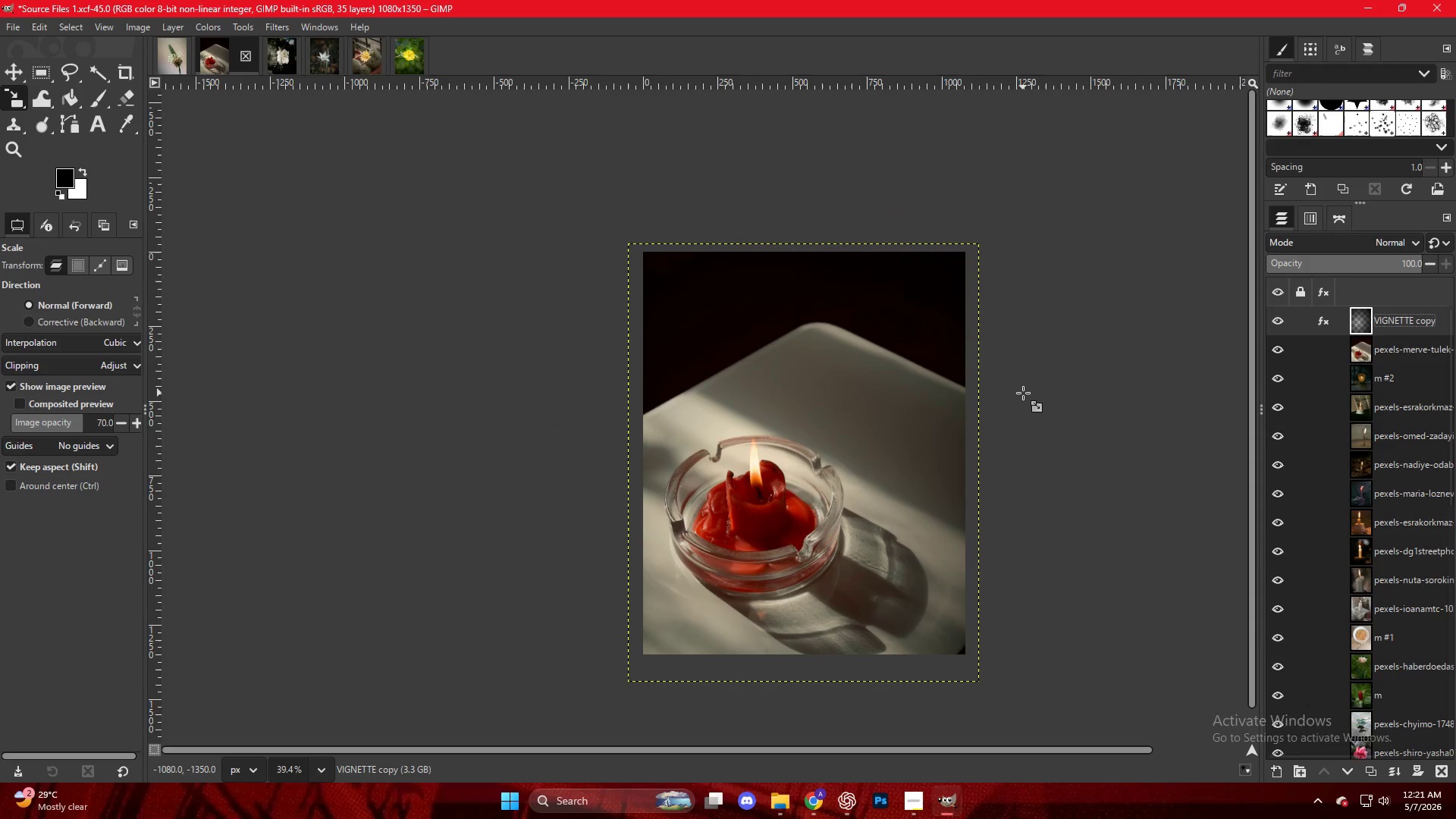 
hold_key(key=ControlLeft, duration=1.56)
 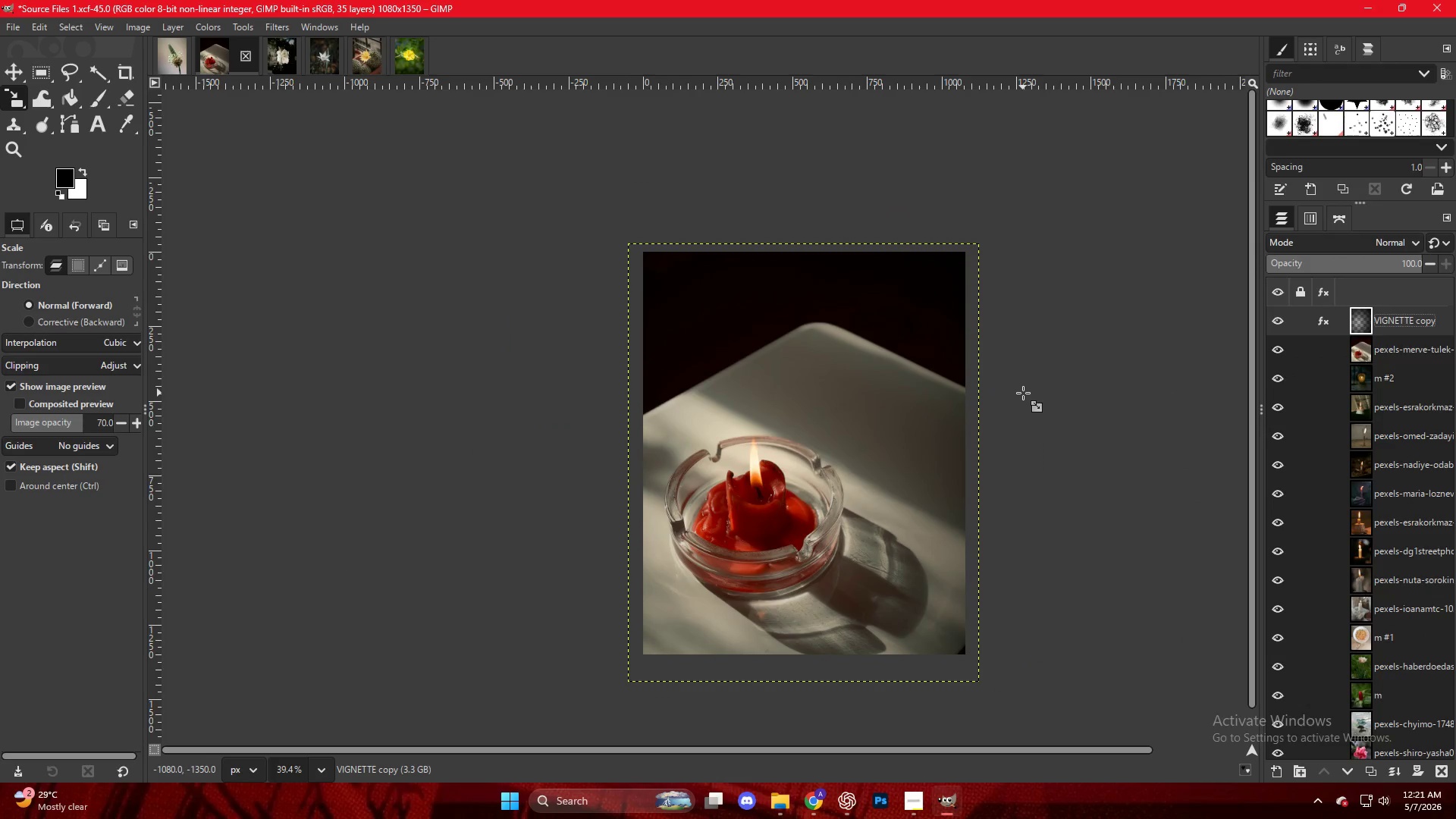 
key(Control+Shift+E)
 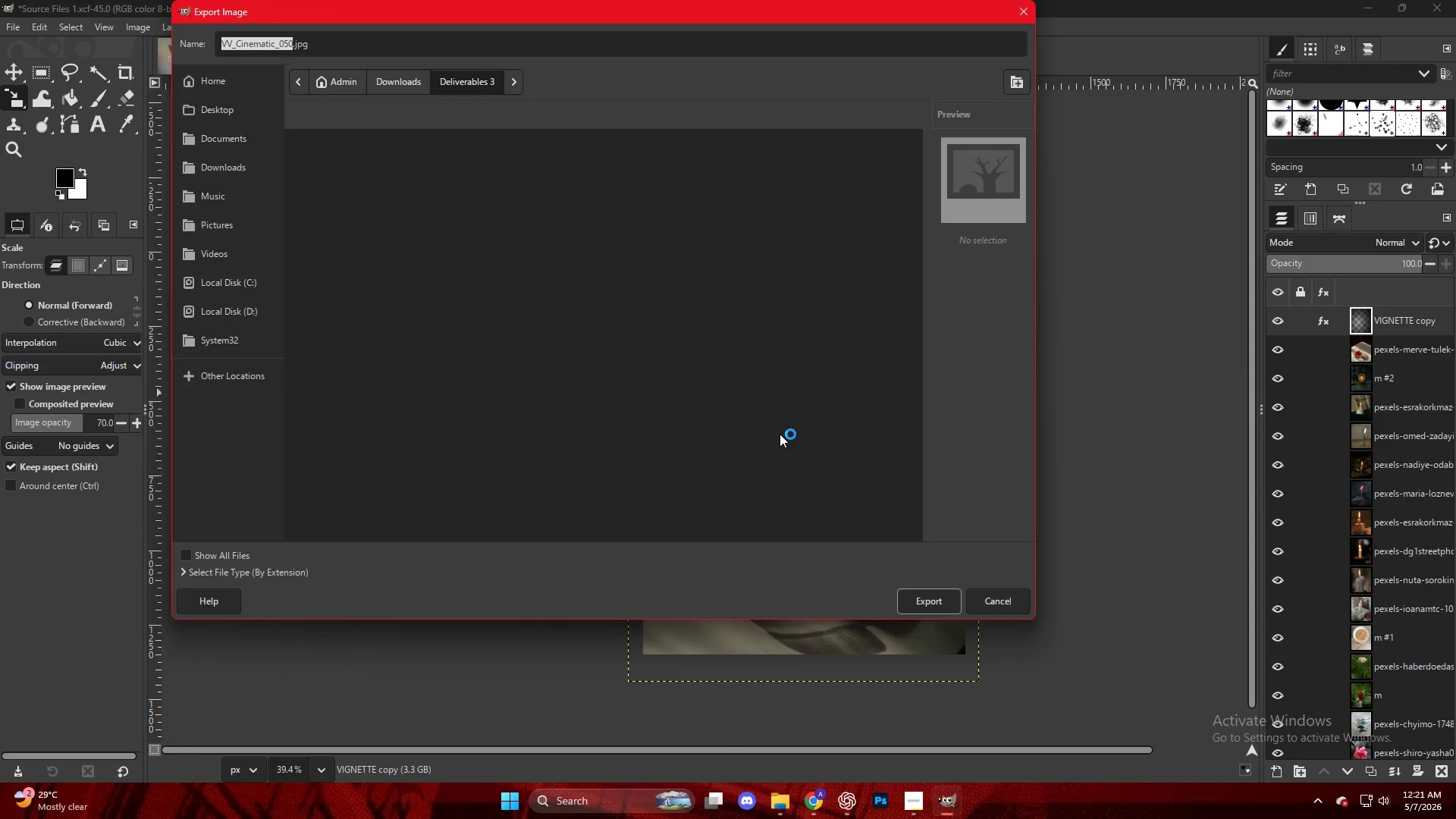 
left_click([488, 538])
 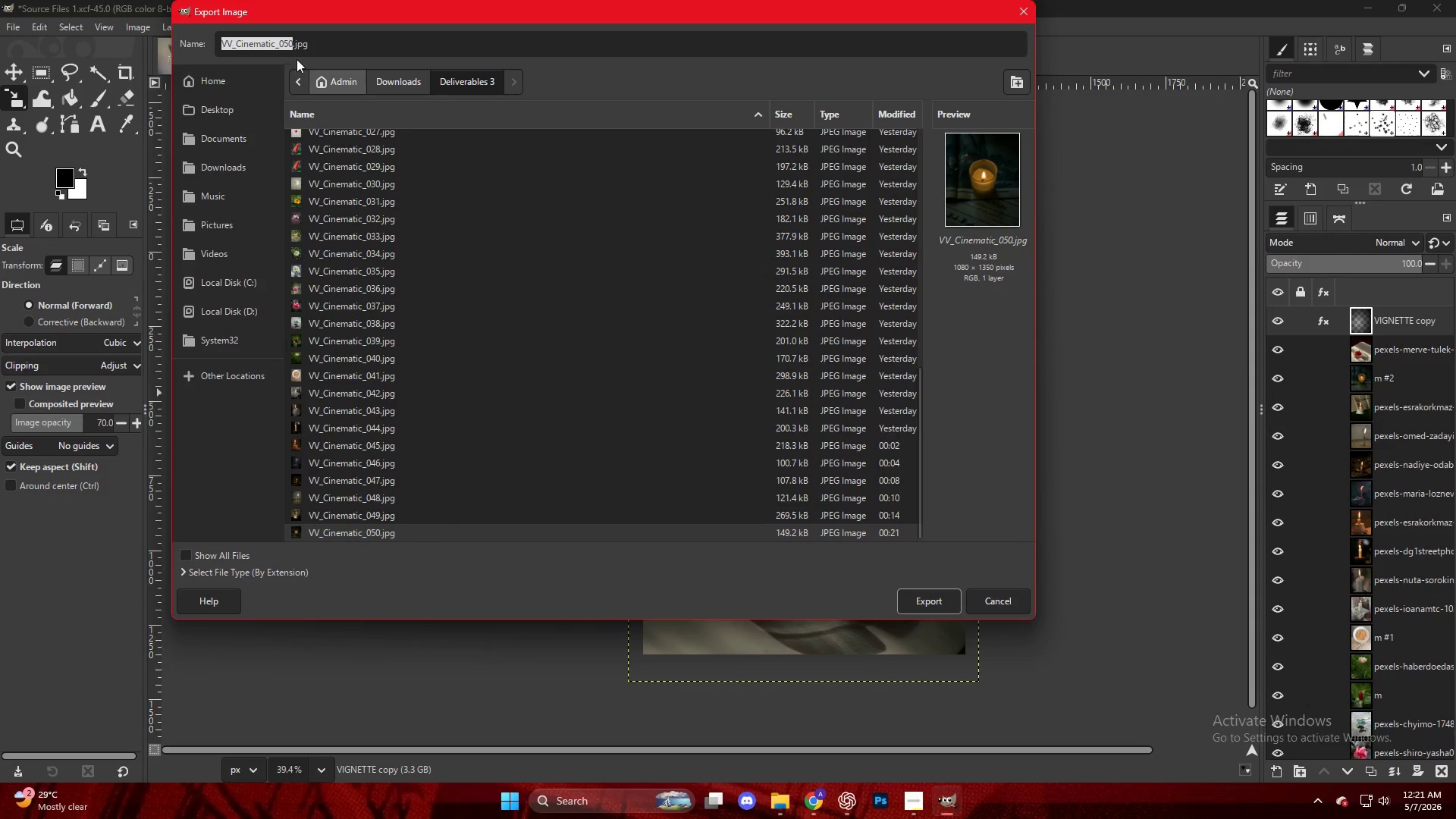 
scroll: coordinate [549, 513], scroll_direction: down, amount: 20.0
 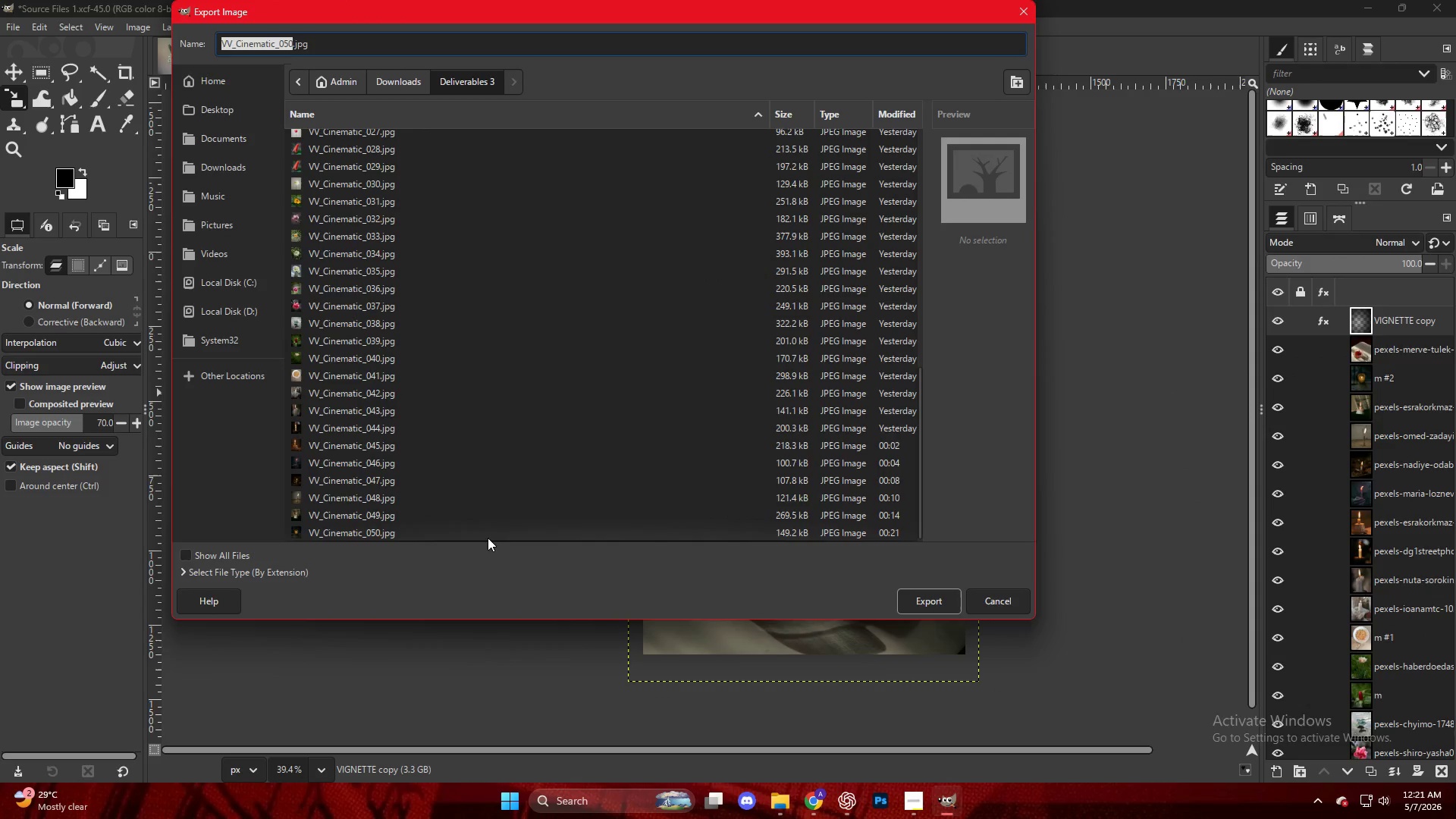 
left_click([293, 42])
 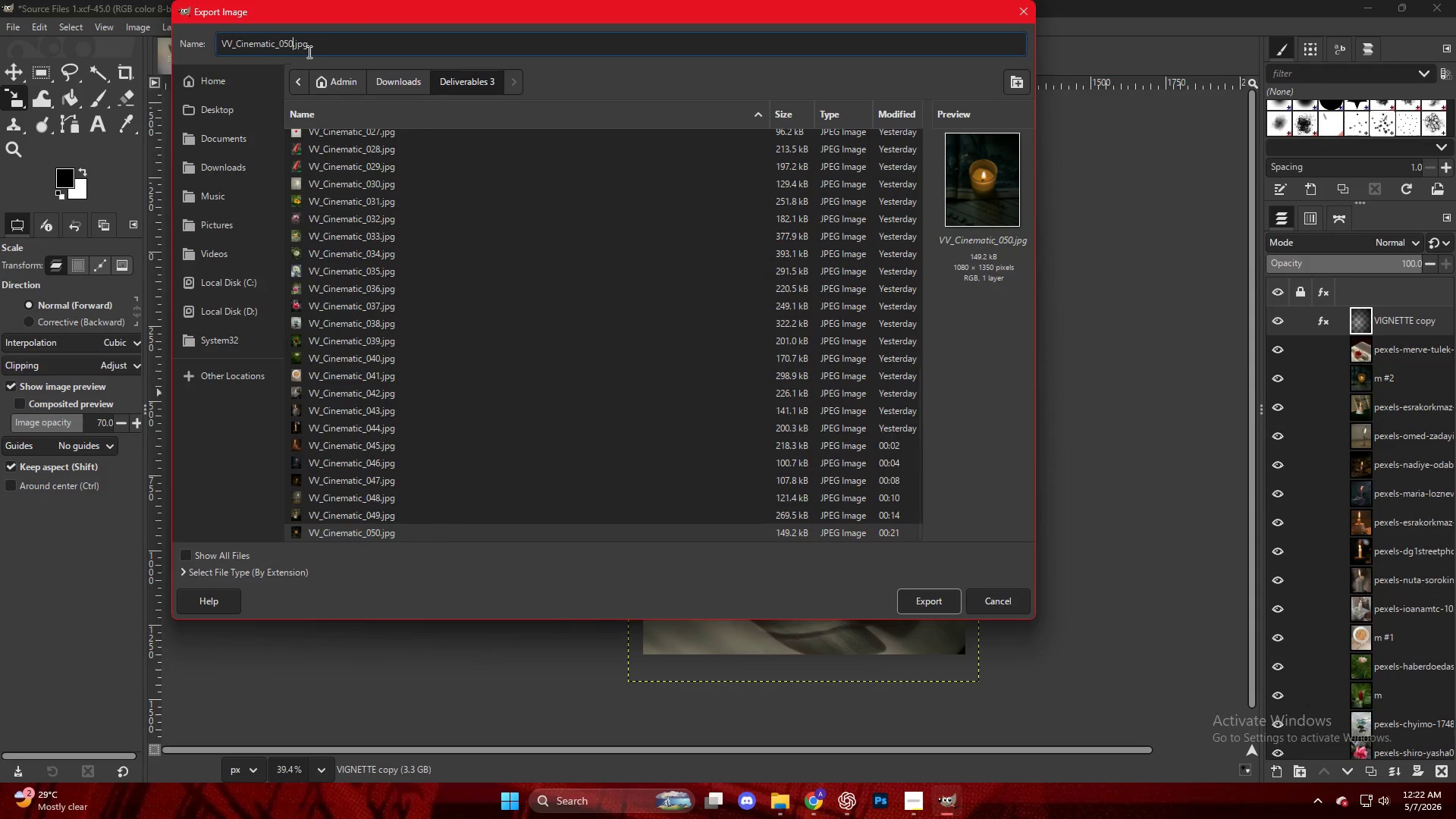 
key(ArrowLeft)
 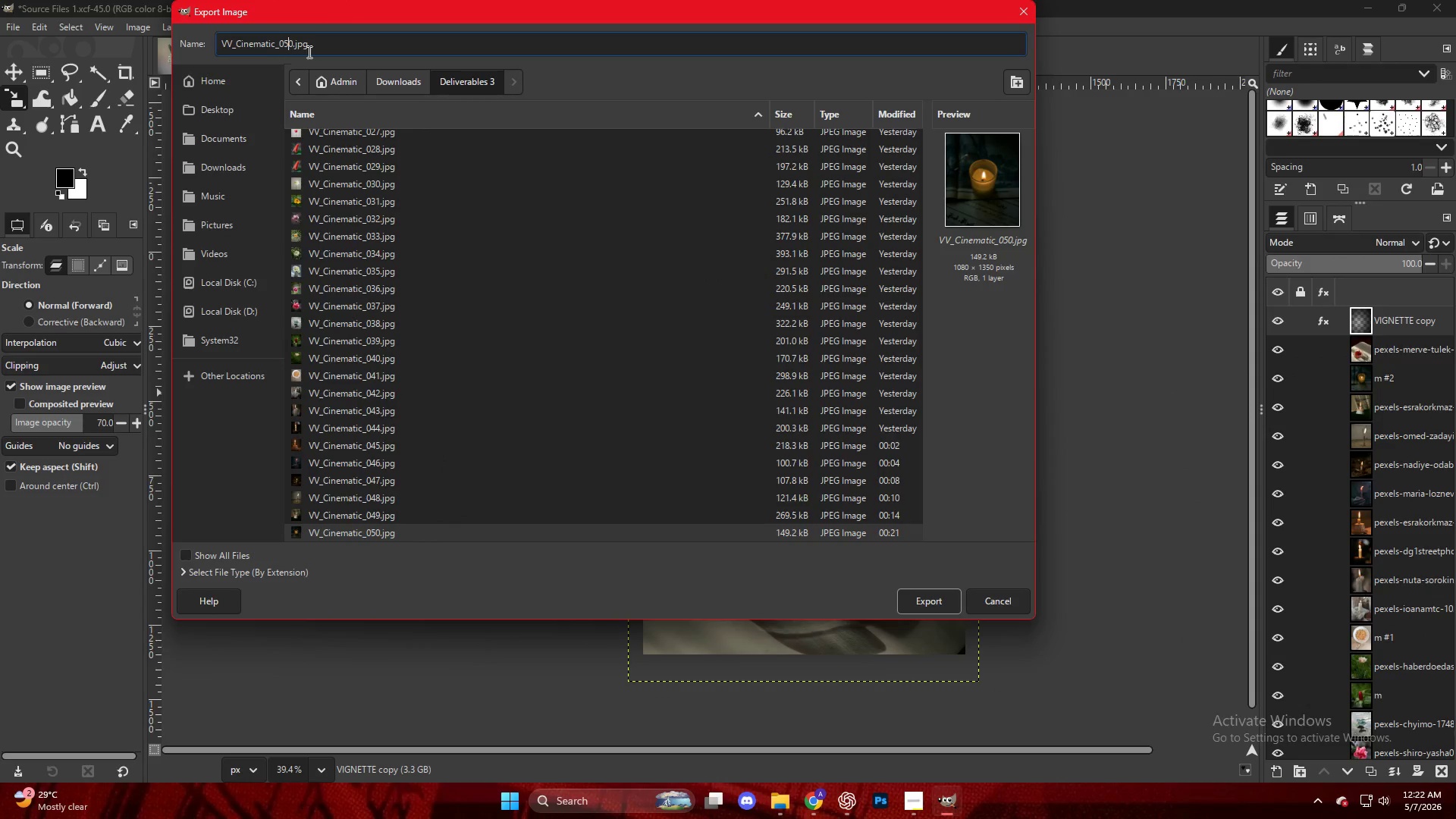 
key(ArrowRight)
 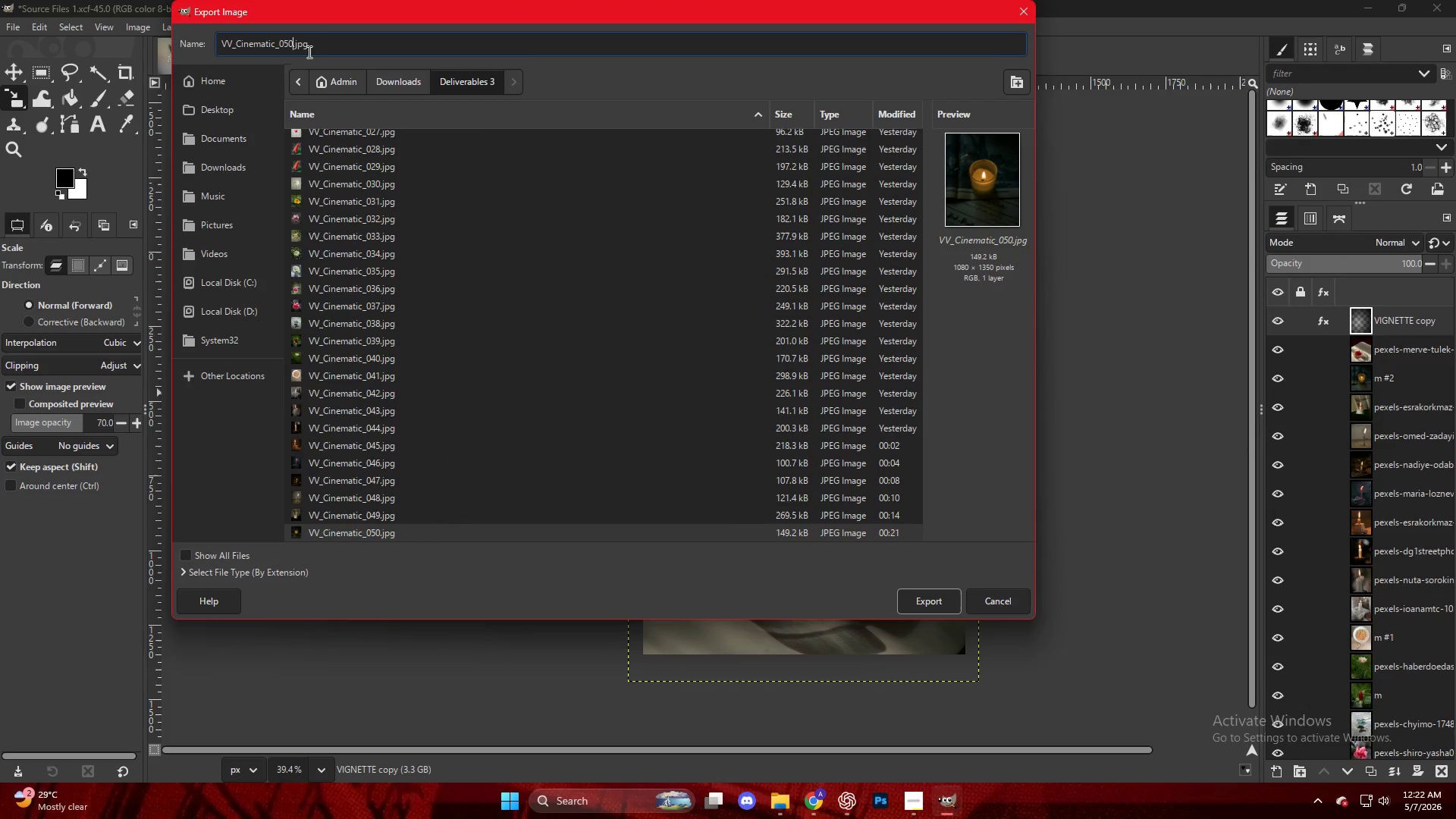 
key(Backspace)
 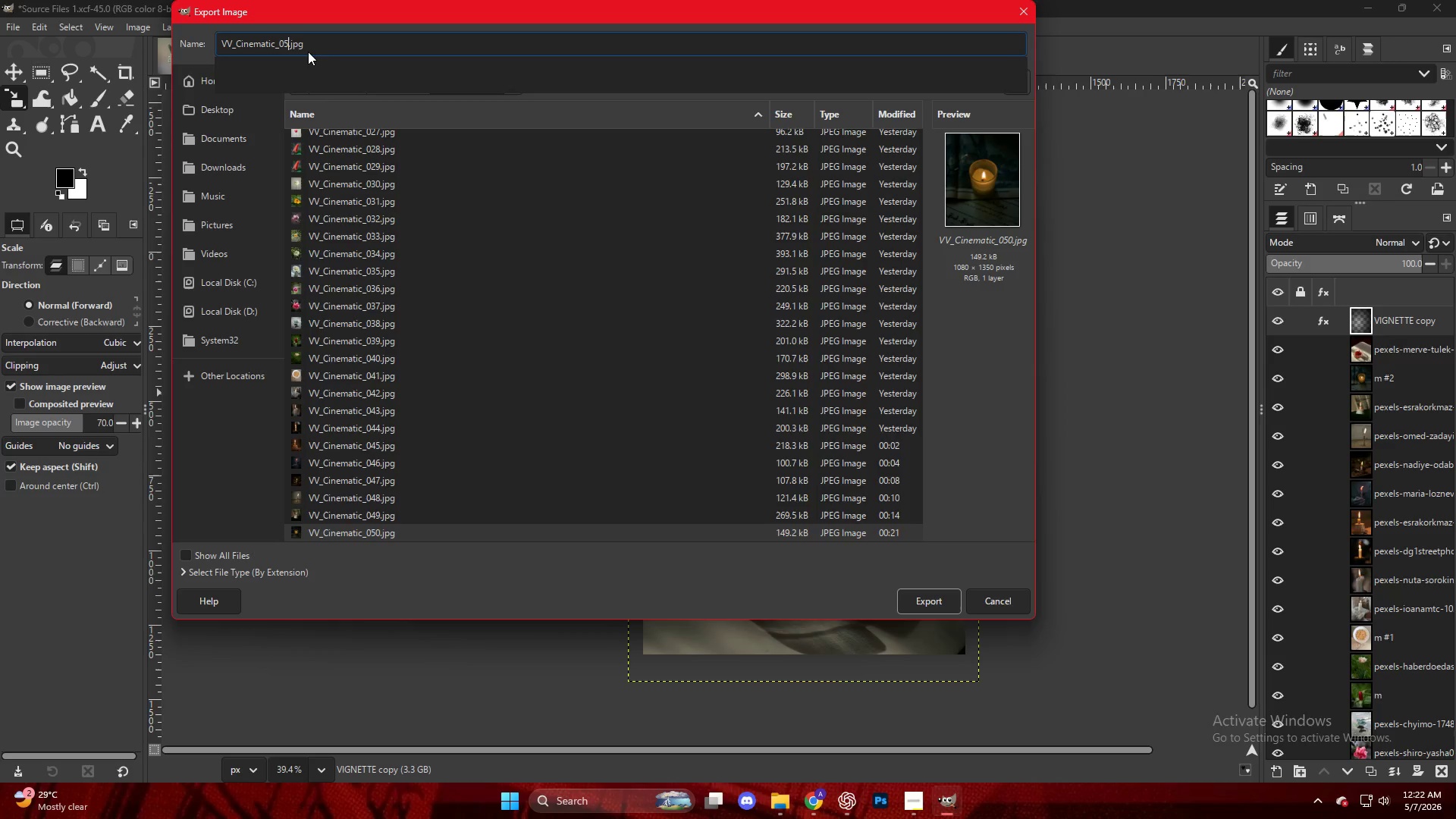 
key(1)
 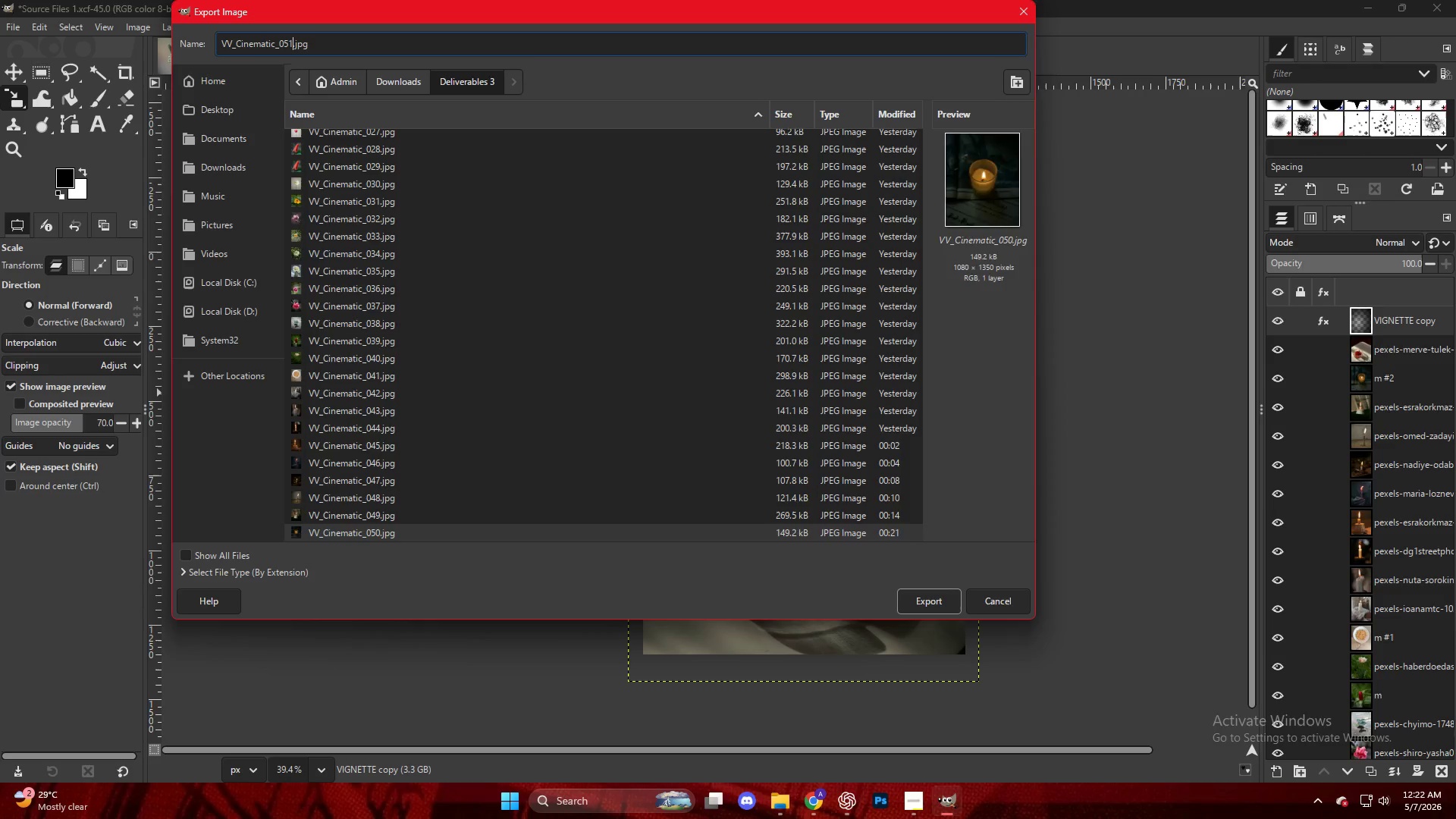 
key(Enter)
 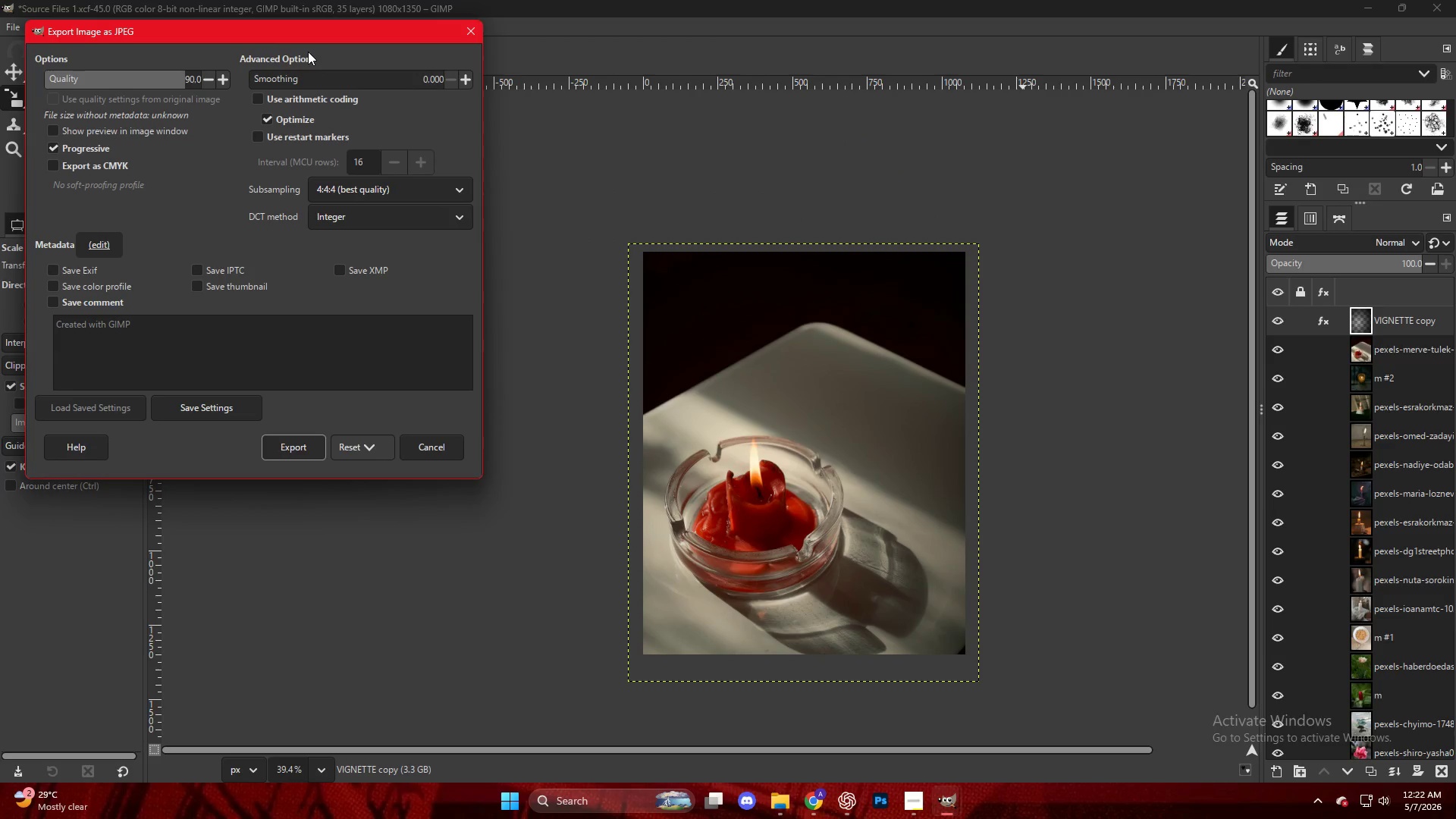 
wait(19.05)
 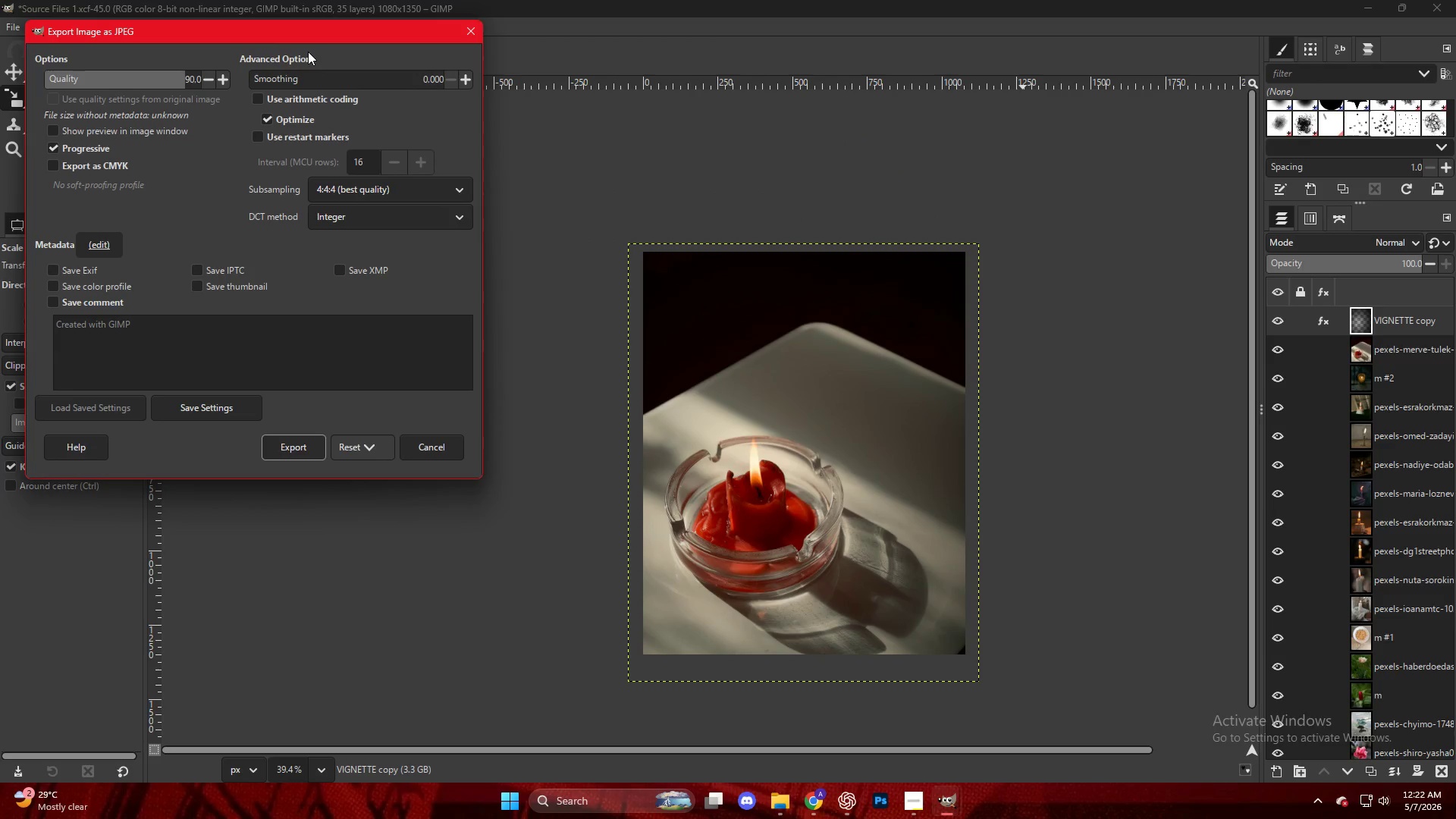 
left_click([275, 459])
 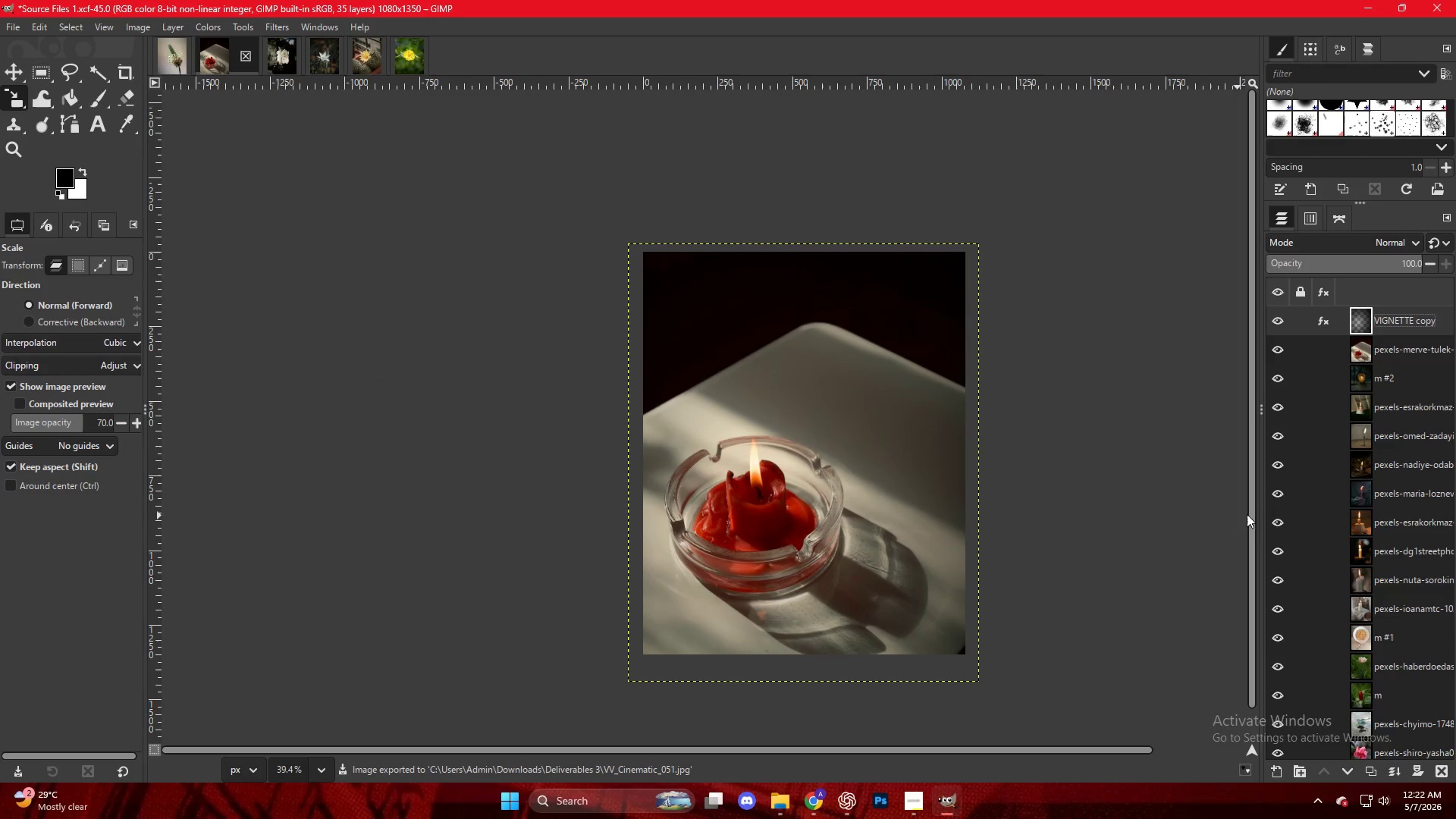 
hold_key(key=ControlLeft, duration=0.53)
hold_key(key=ControlLeft, duration=0.86)
scroll: coordinate [956, 485], scroll_direction: down, amount: 2.0
 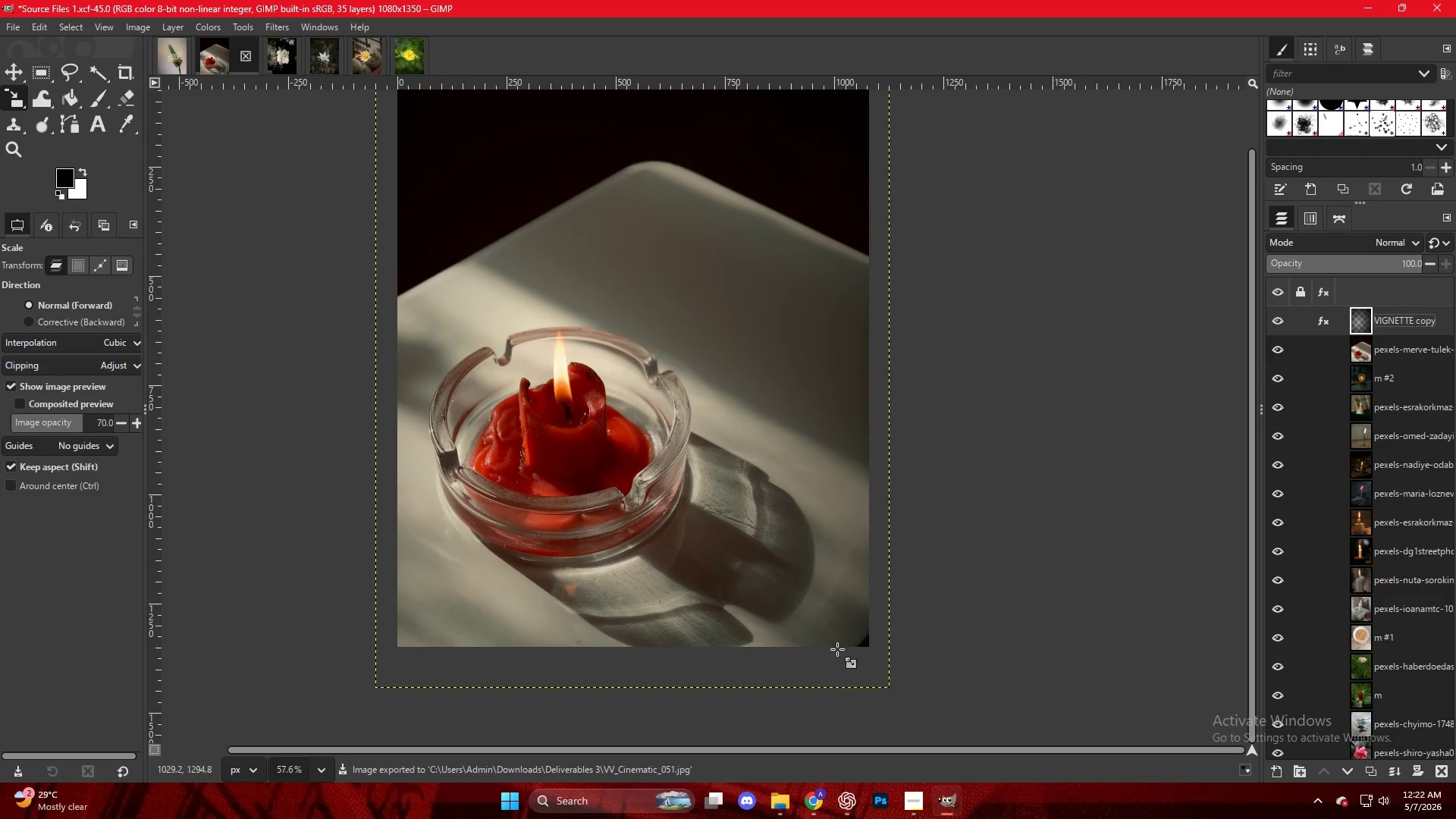 
left_click([817, 789])
 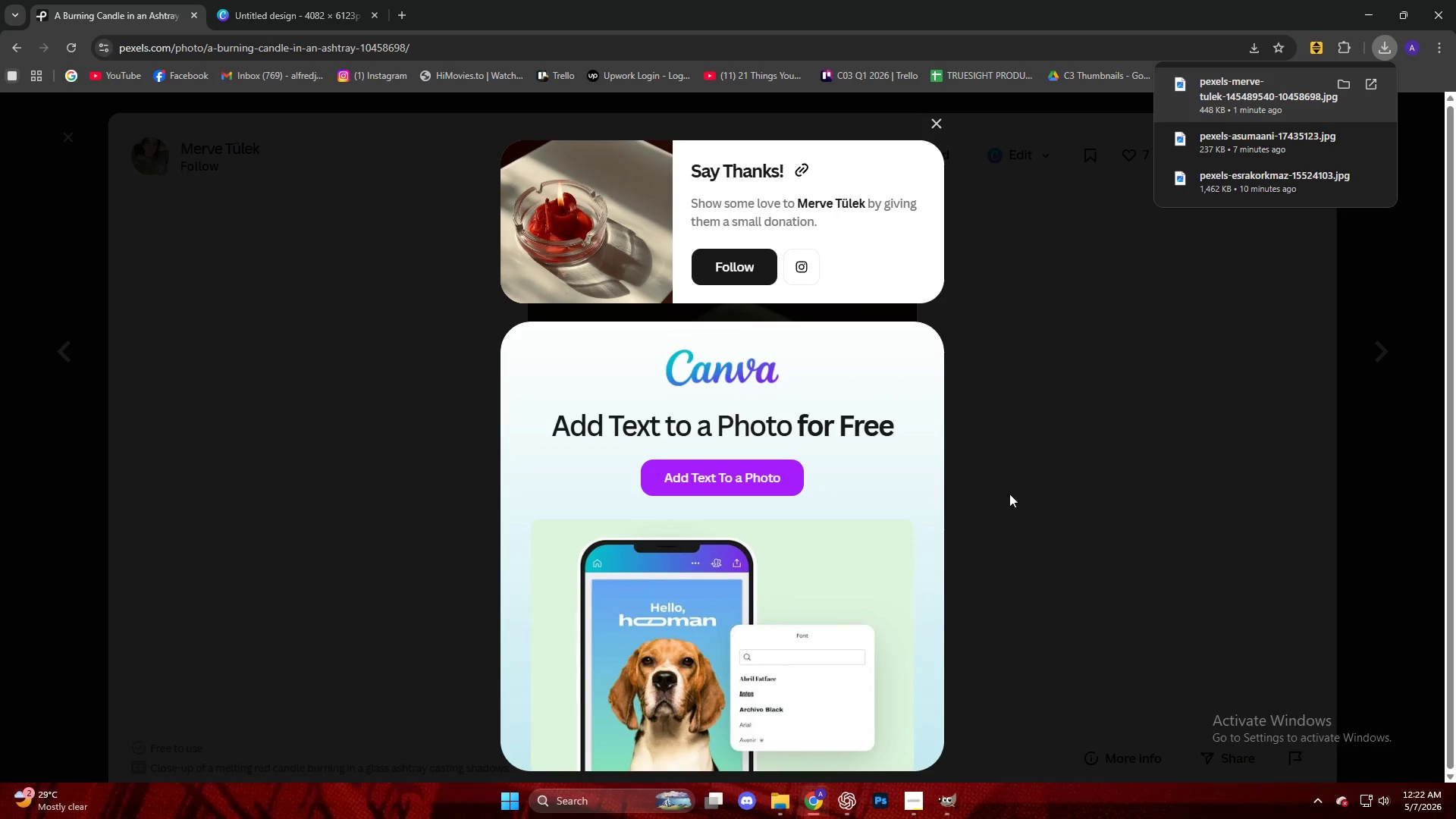 
left_click([1073, 437])
 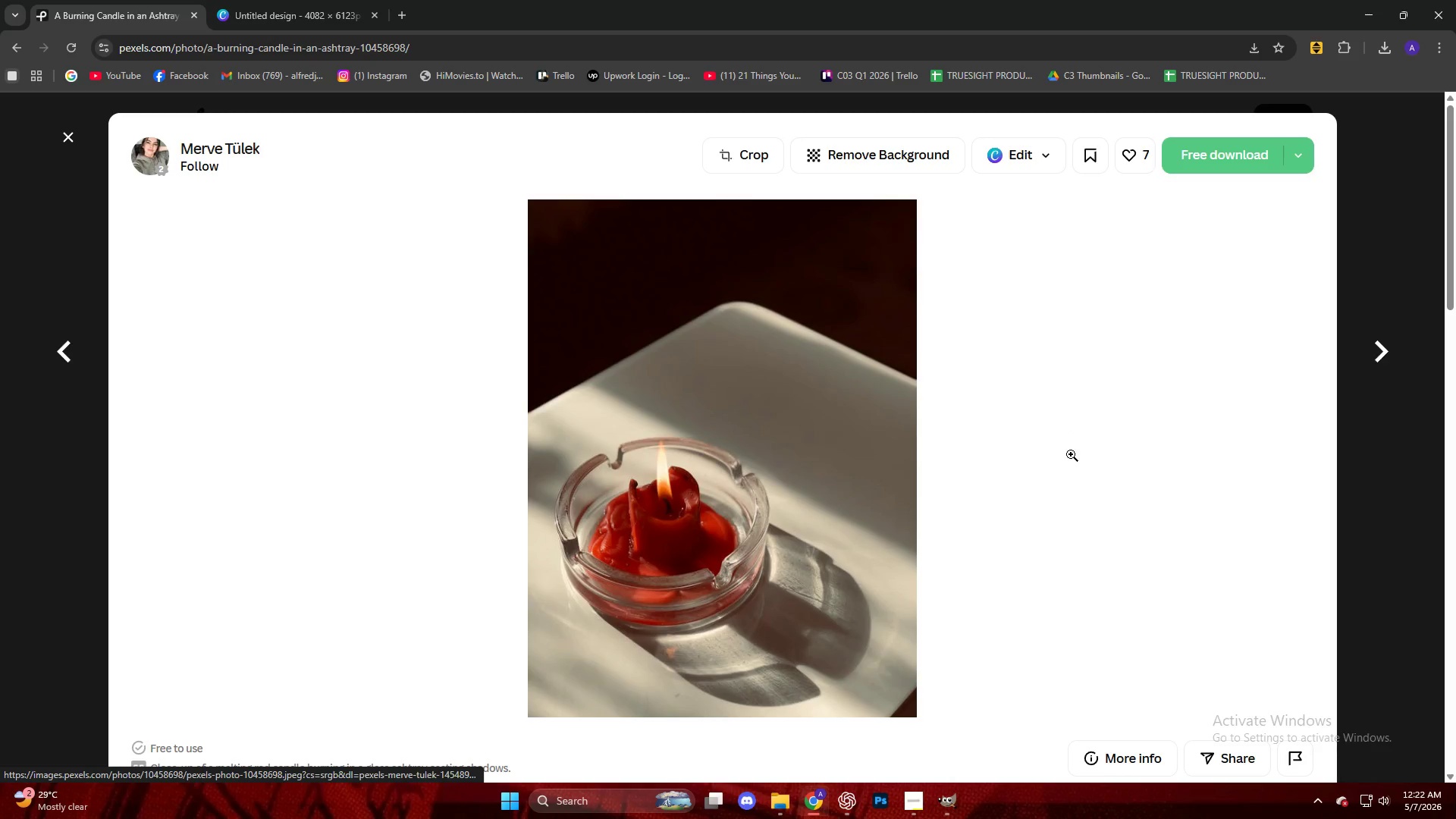 
scroll: coordinate [812, 460], scroll_direction: down, amount: 25.0
 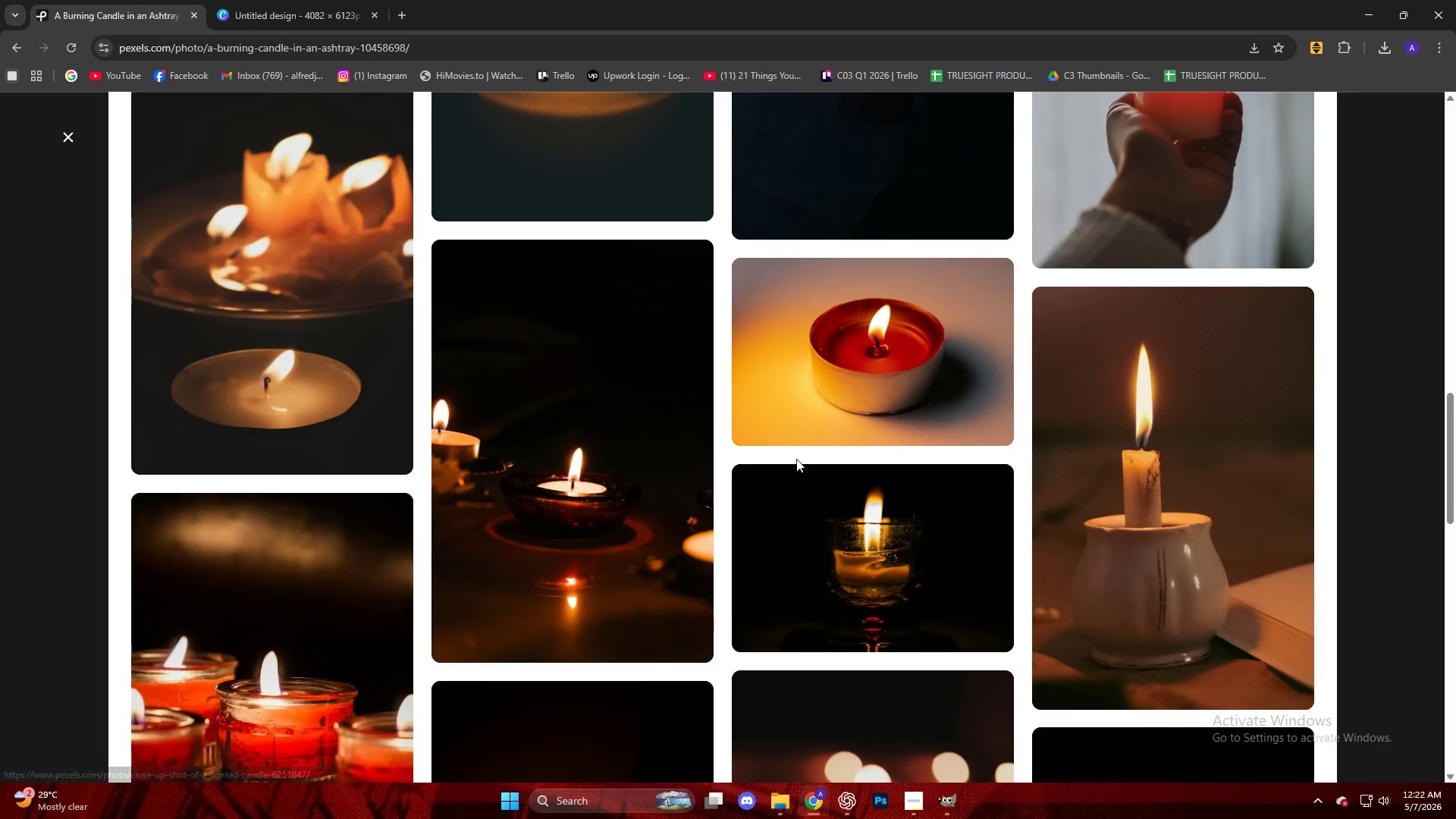 
scroll: coordinate [796, 459], scroll_direction: up, amount: 4.0
 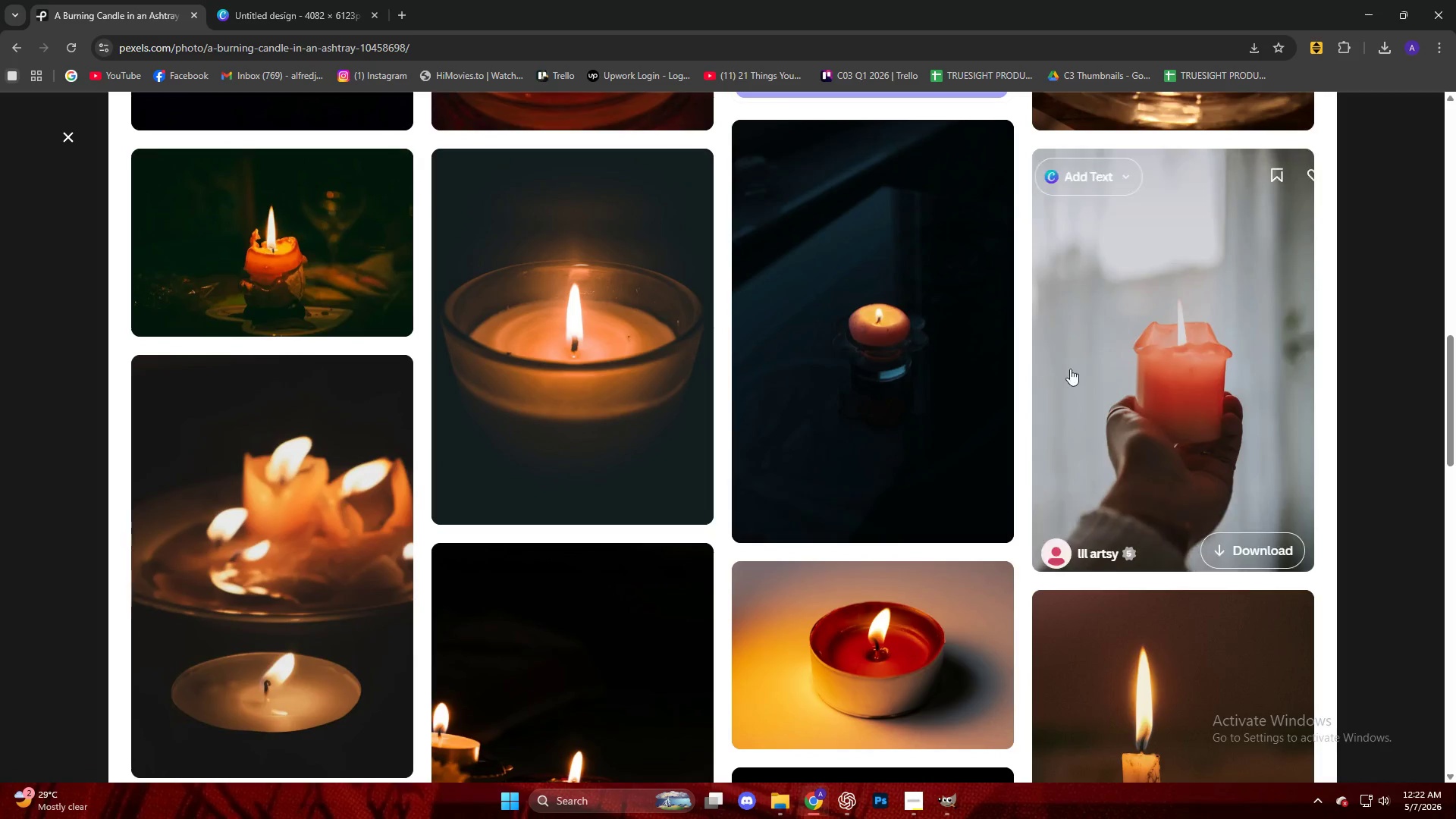 
left_click([1157, 354])
 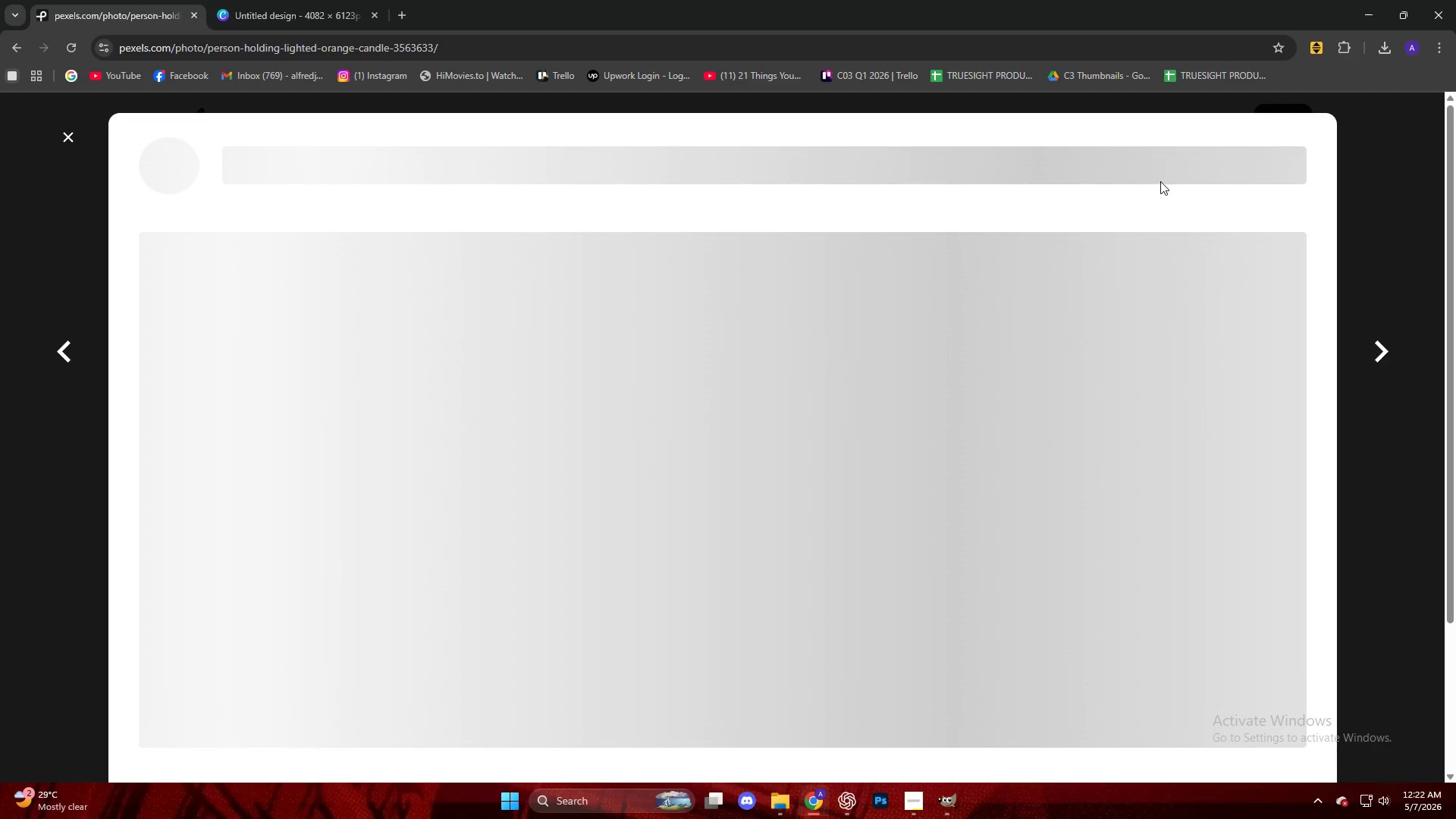 
left_click([1191, 158])
 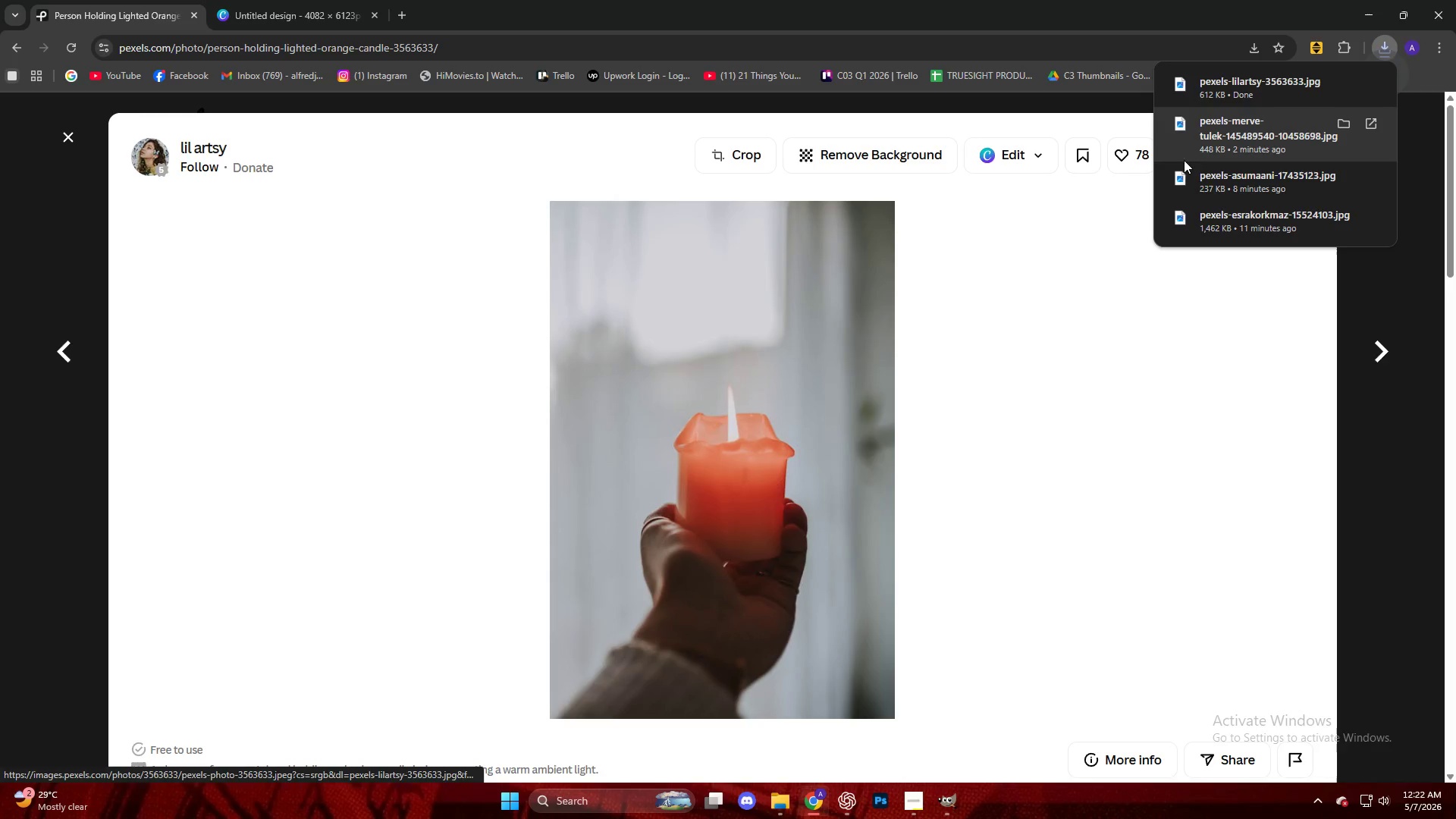 
left_click_drag(start_coordinate=[1238, 93], to_coordinate=[766, 425])
 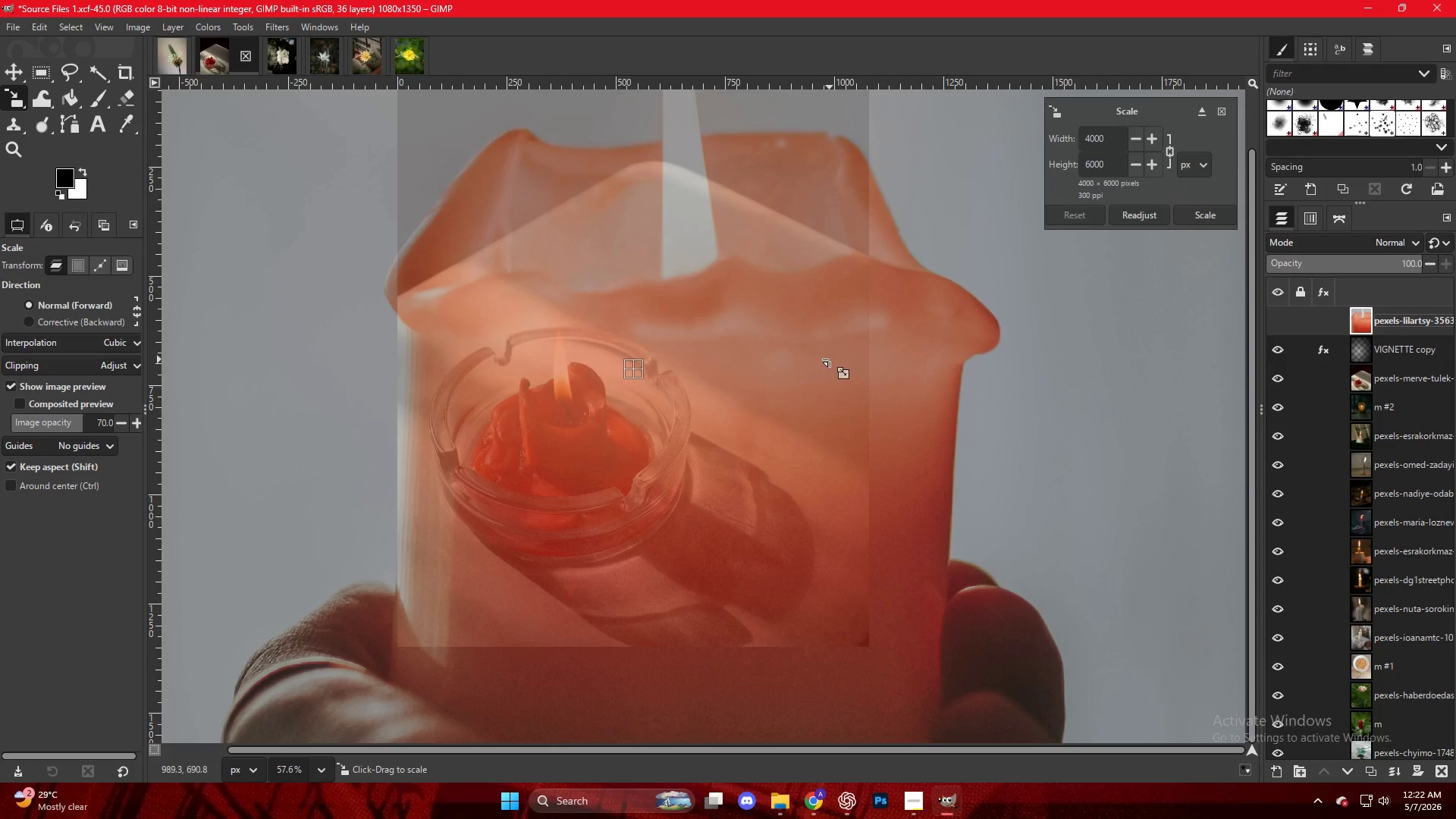 
hold_key(key=ControlLeft, duration=0.61)
scroll: coordinate [786, 373], scroll_direction: down, amount: 12.0
 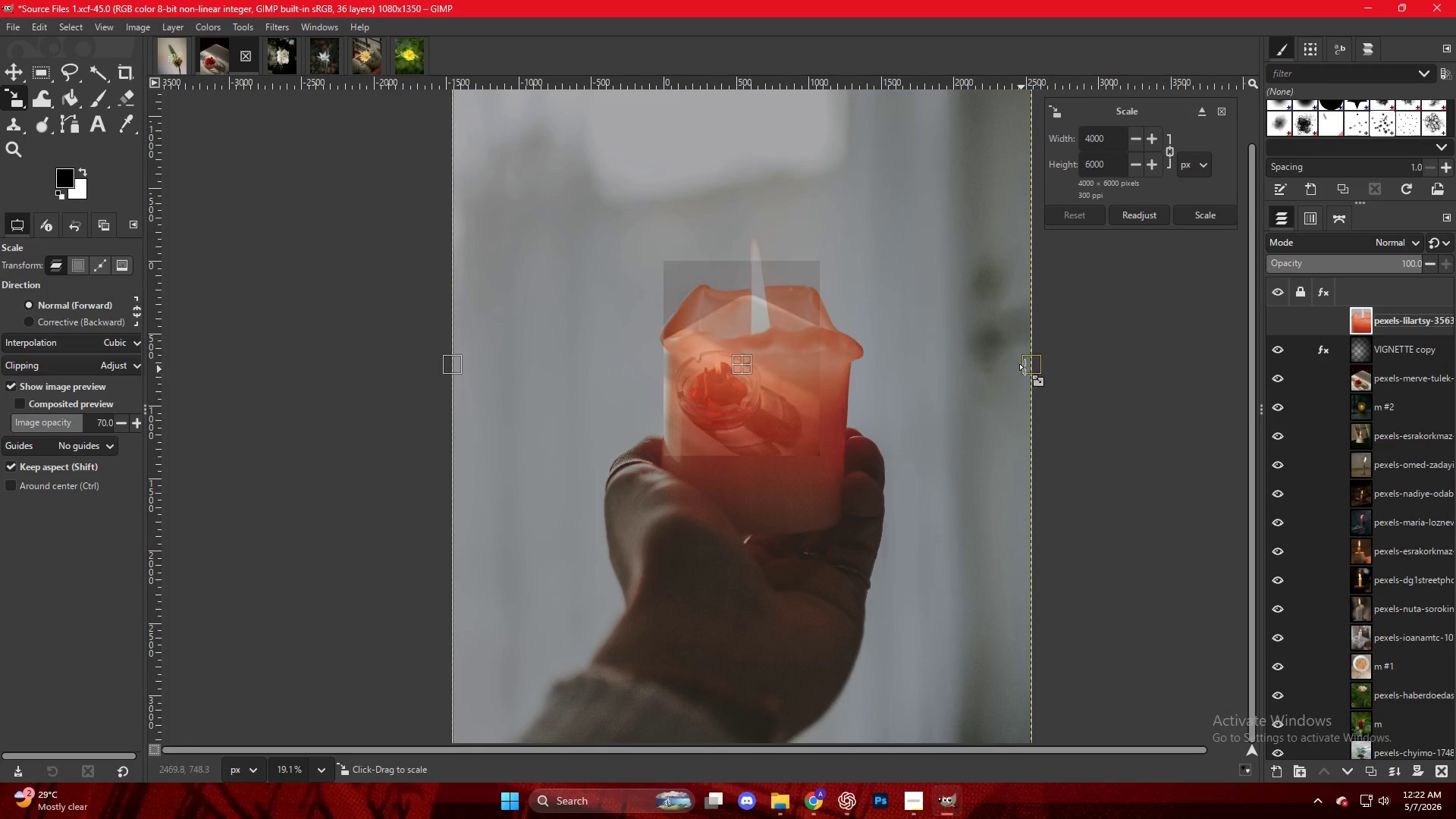 
left_click_drag(start_coordinate=[1032, 369], to_coordinate=[934, 356])
 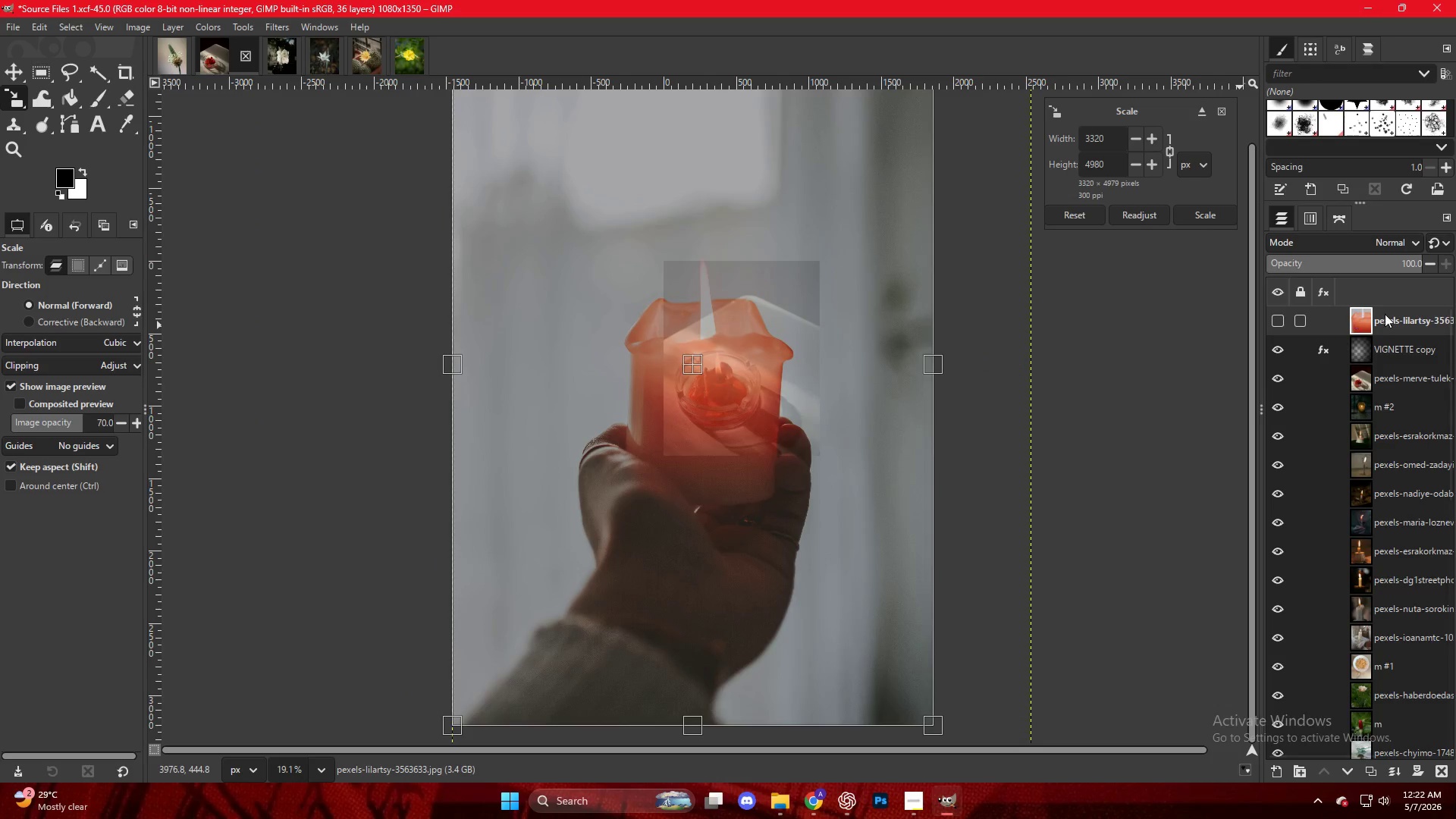 
left_click_drag(start_coordinate=[1392, 314], to_coordinate=[1385, 356])
 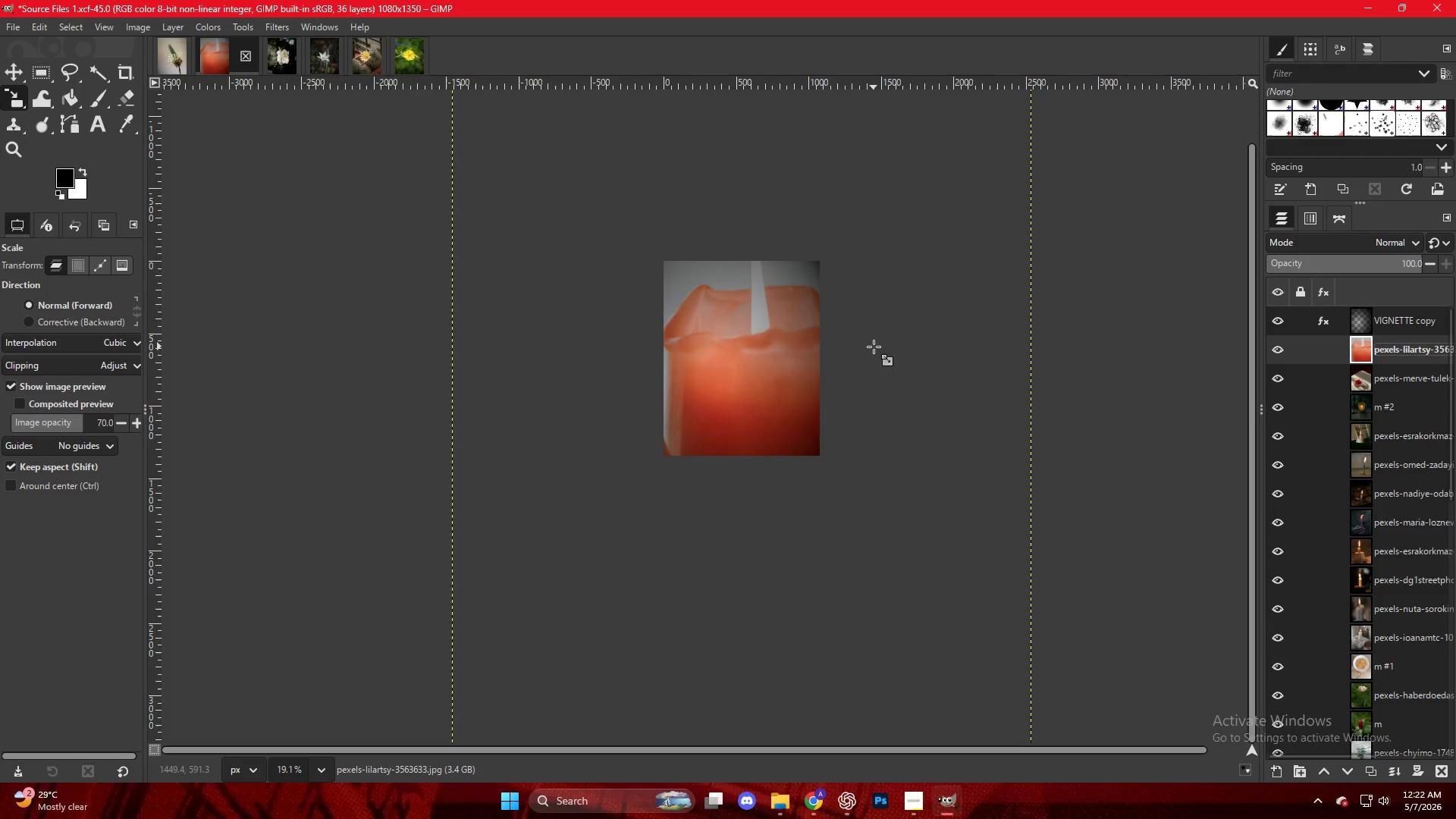 
hold_key(key=ControlLeft, duration=0.45)
scroll: coordinate [880, 360], scroll_direction: down, amount: 11.0
 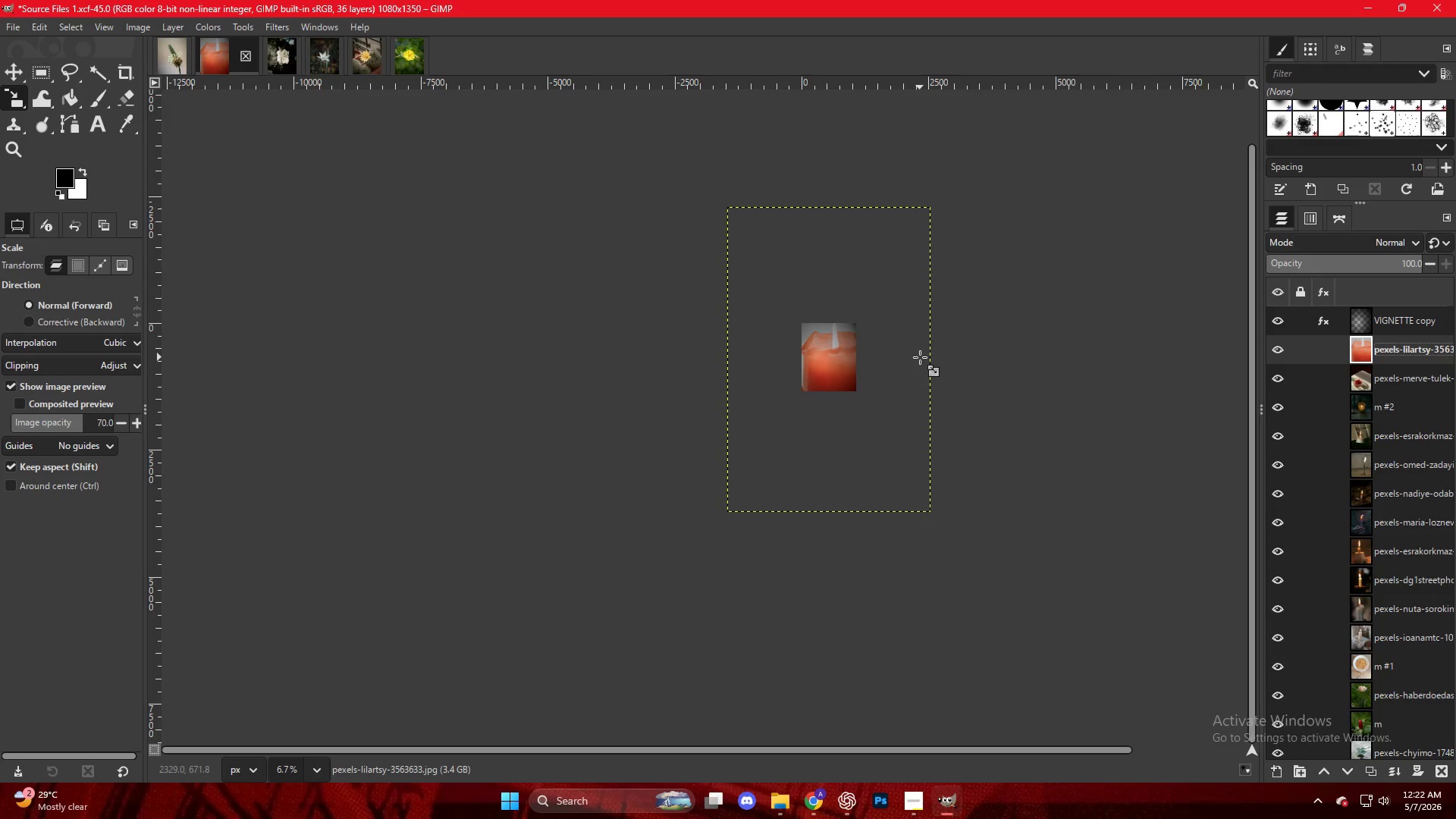 
hold_key(key=ControlLeft, duration=0.47)
scroll: coordinate [919, 357], scroll_direction: up, amount: 4.0
 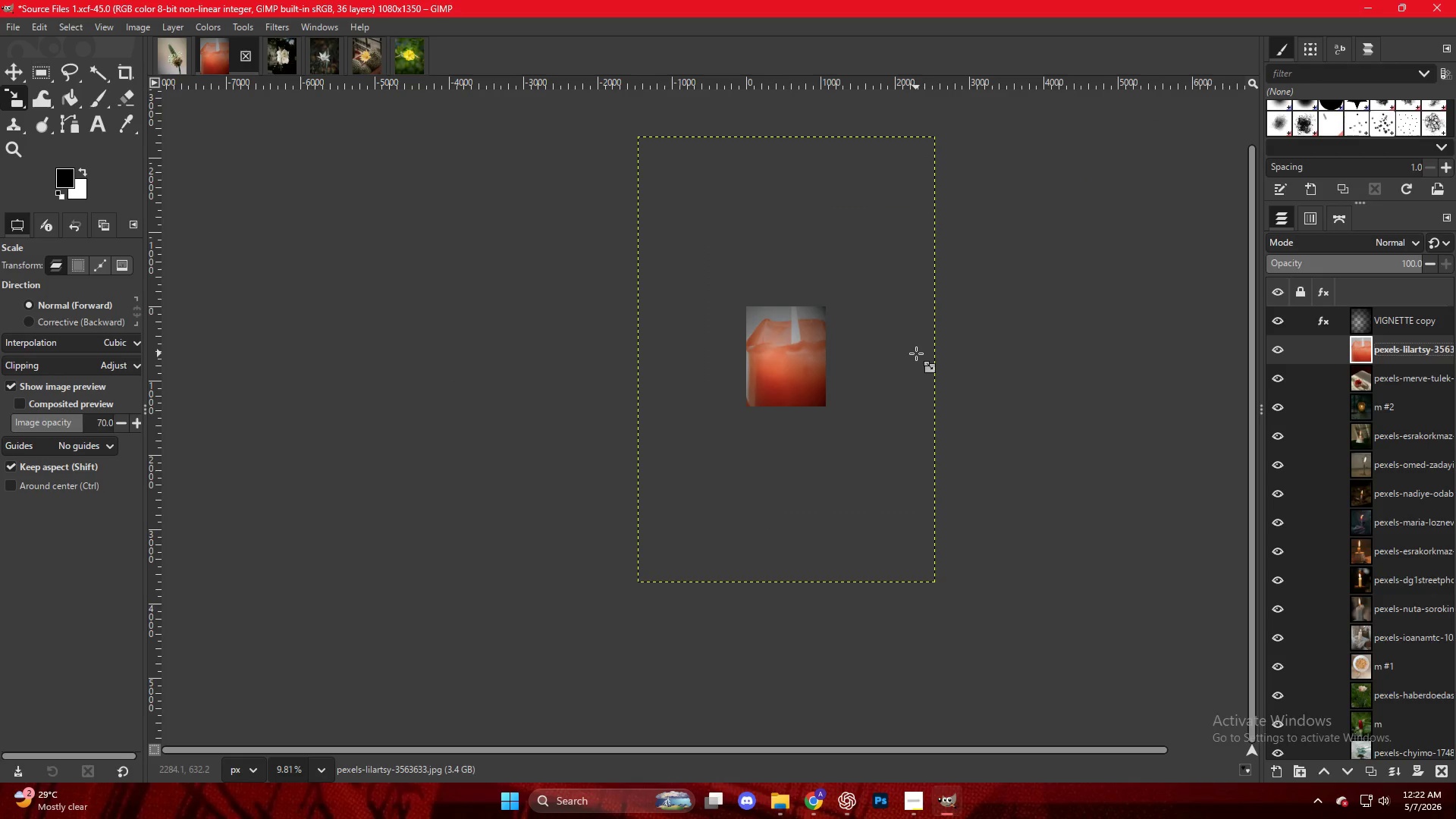 
key(Shift+S)
 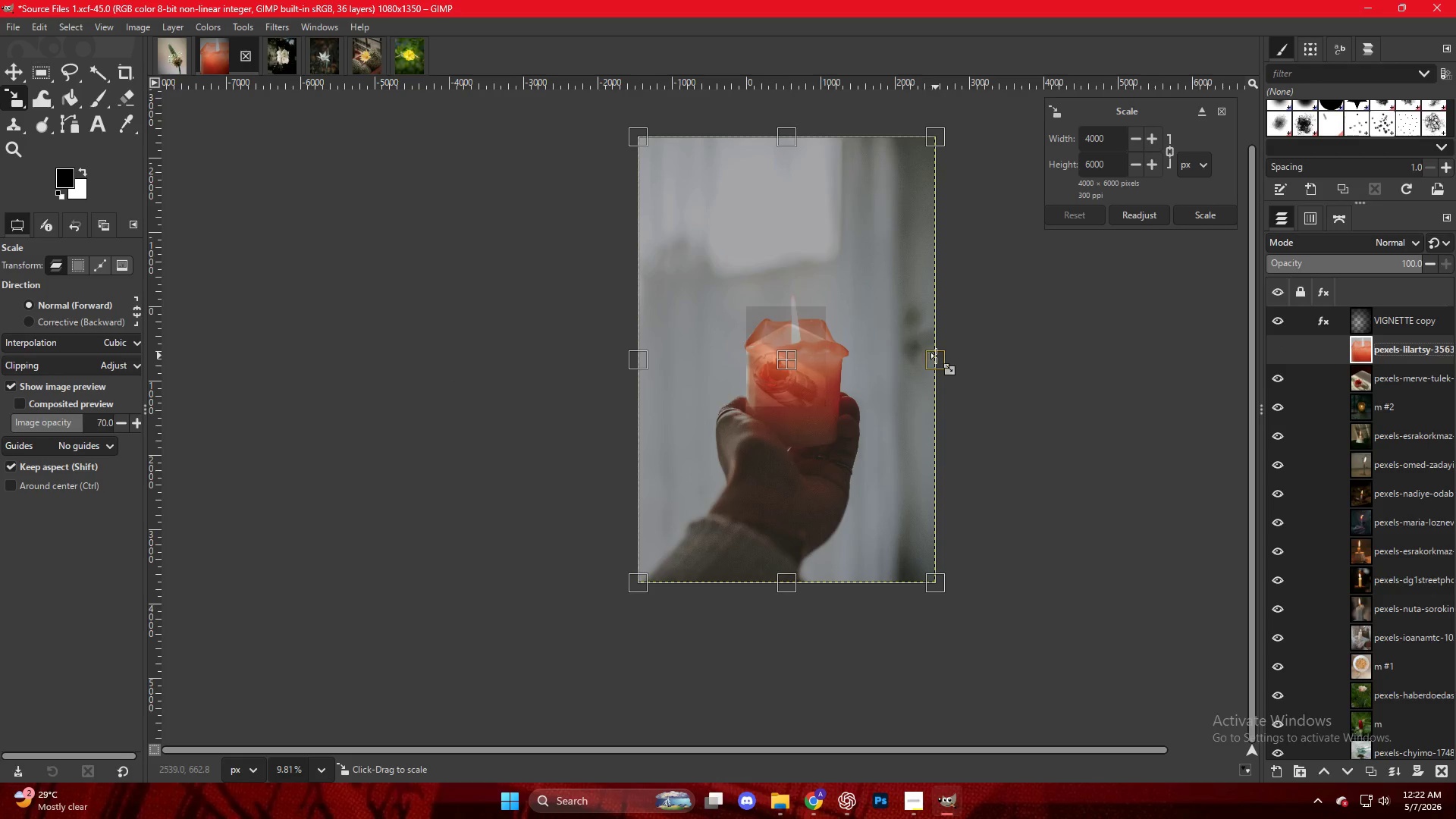 
left_click_drag(start_coordinate=[937, 356], to_coordinate=[831, 347])
 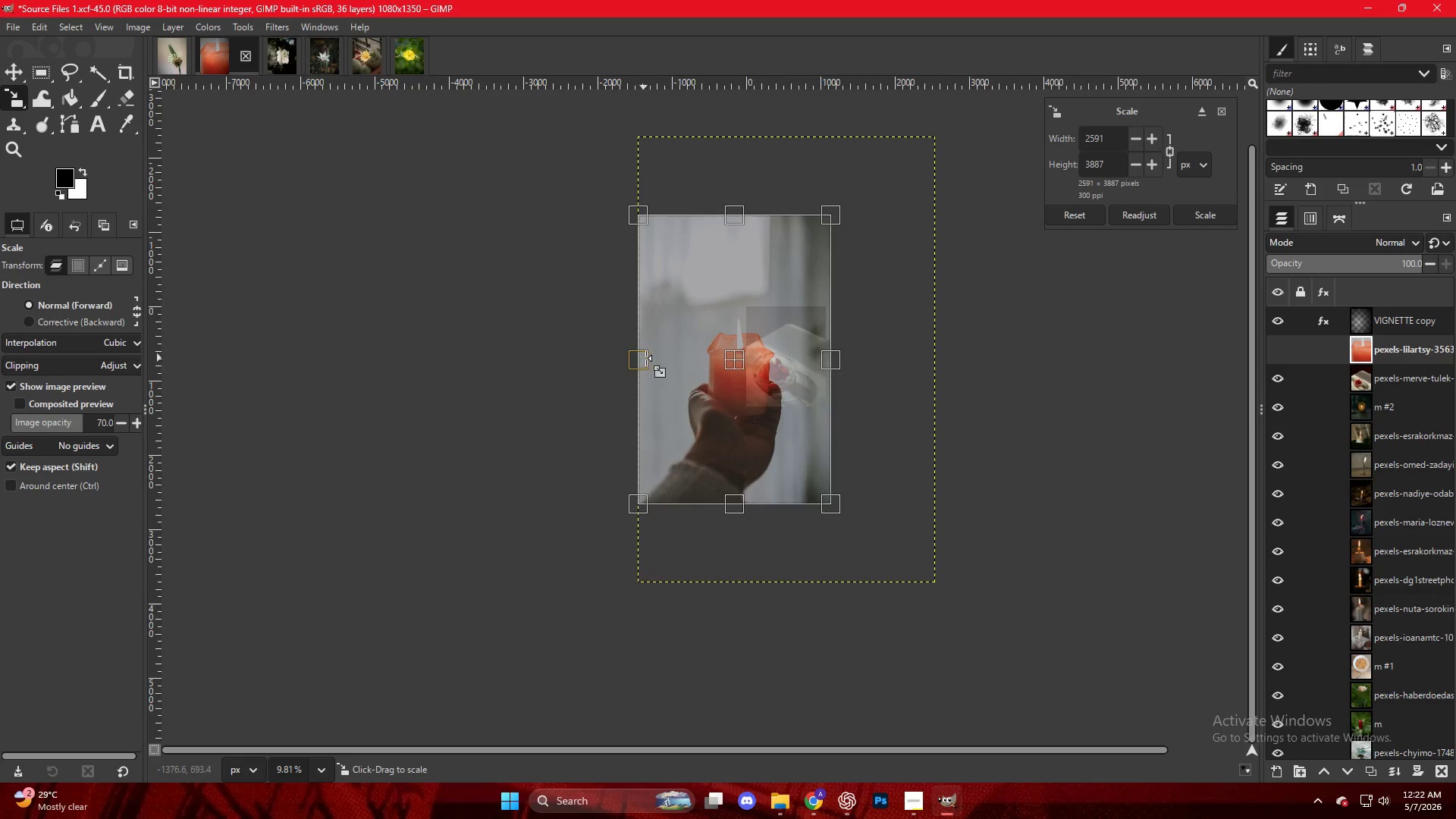 
left_click_drag(start_coordinate=[644, 358], to_coordinate=[745, 353])
 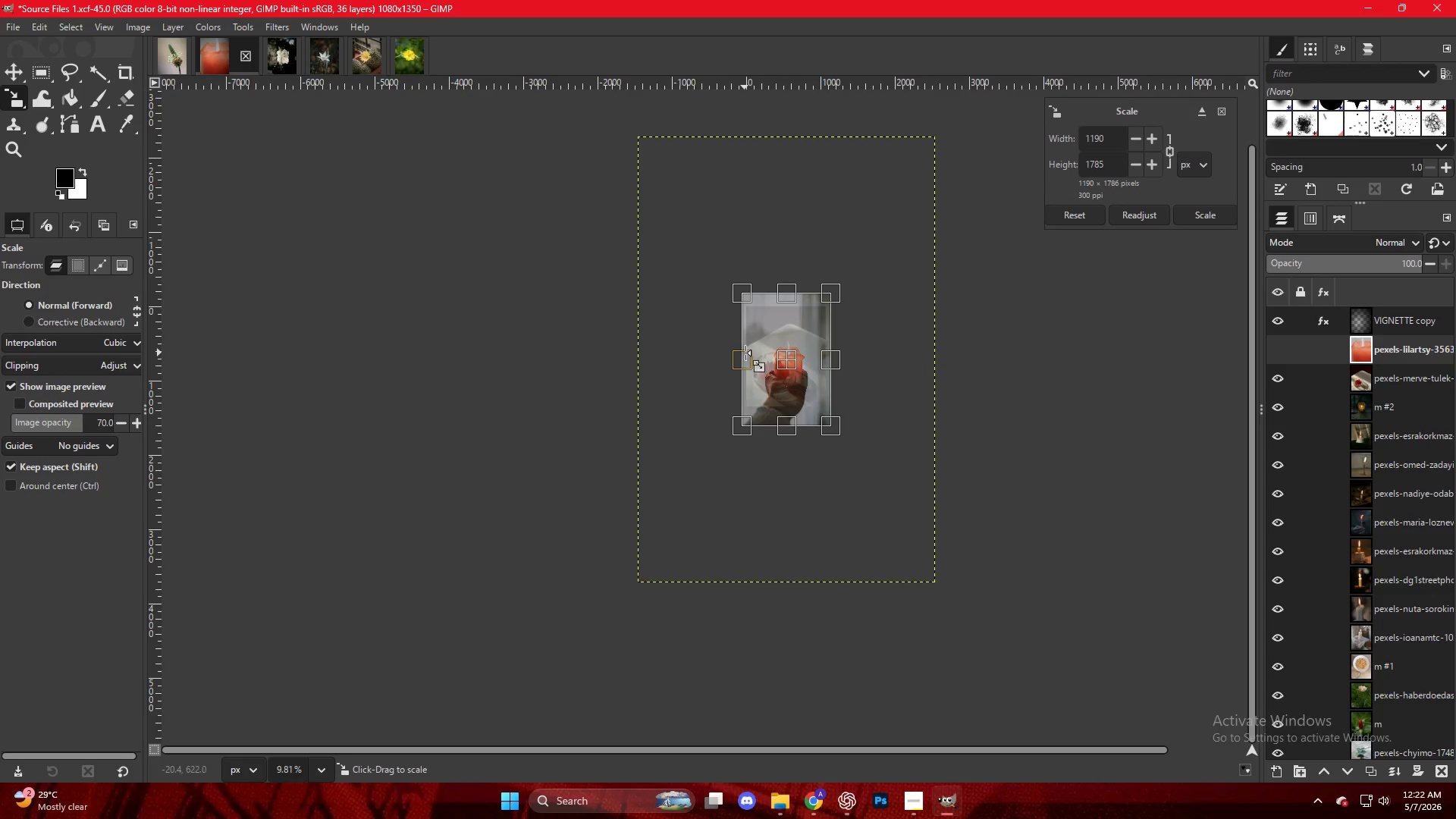 
hold_key(key=ControlLeft, duration=1.09)
 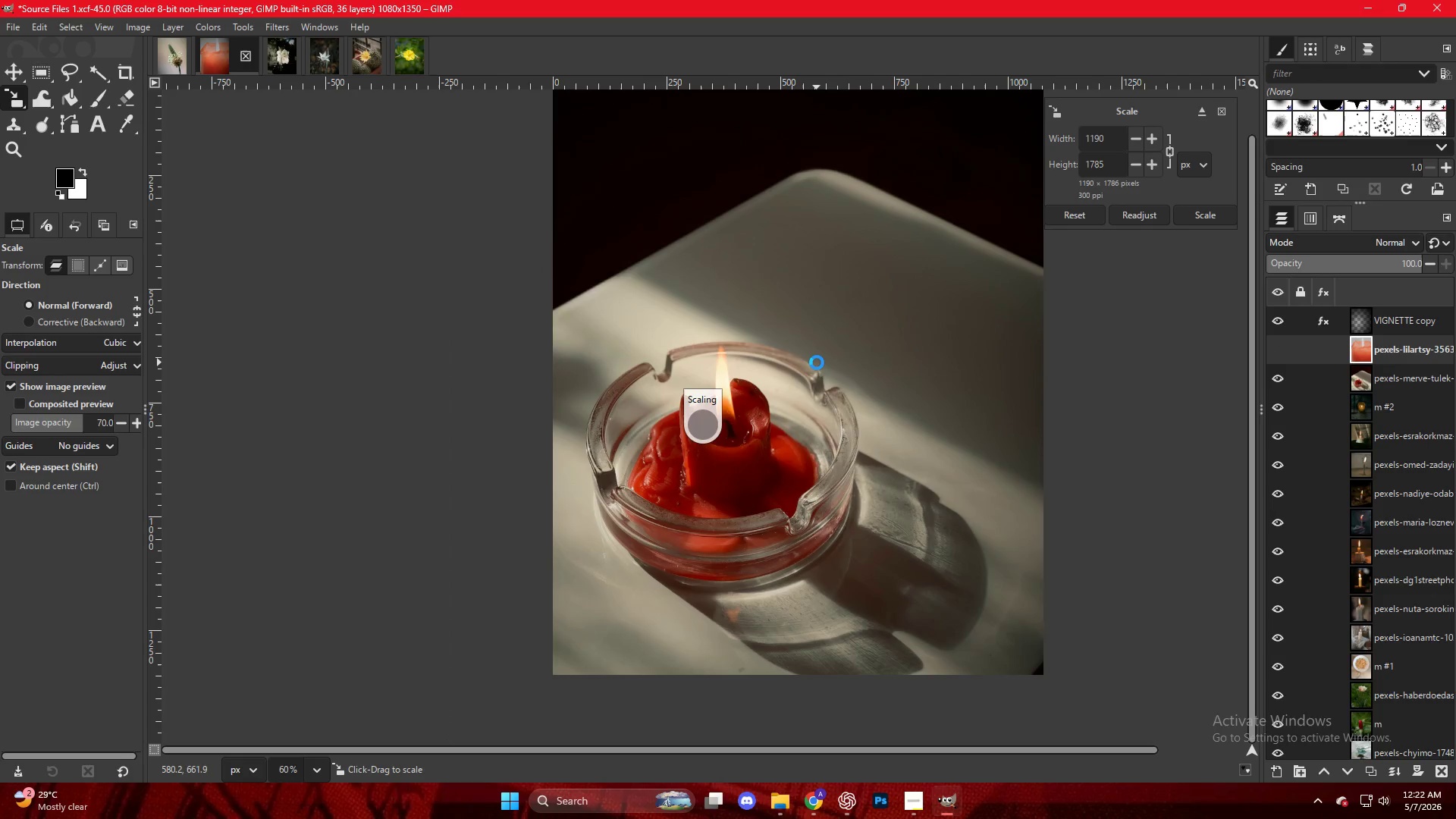 
left_click([817, 362])
 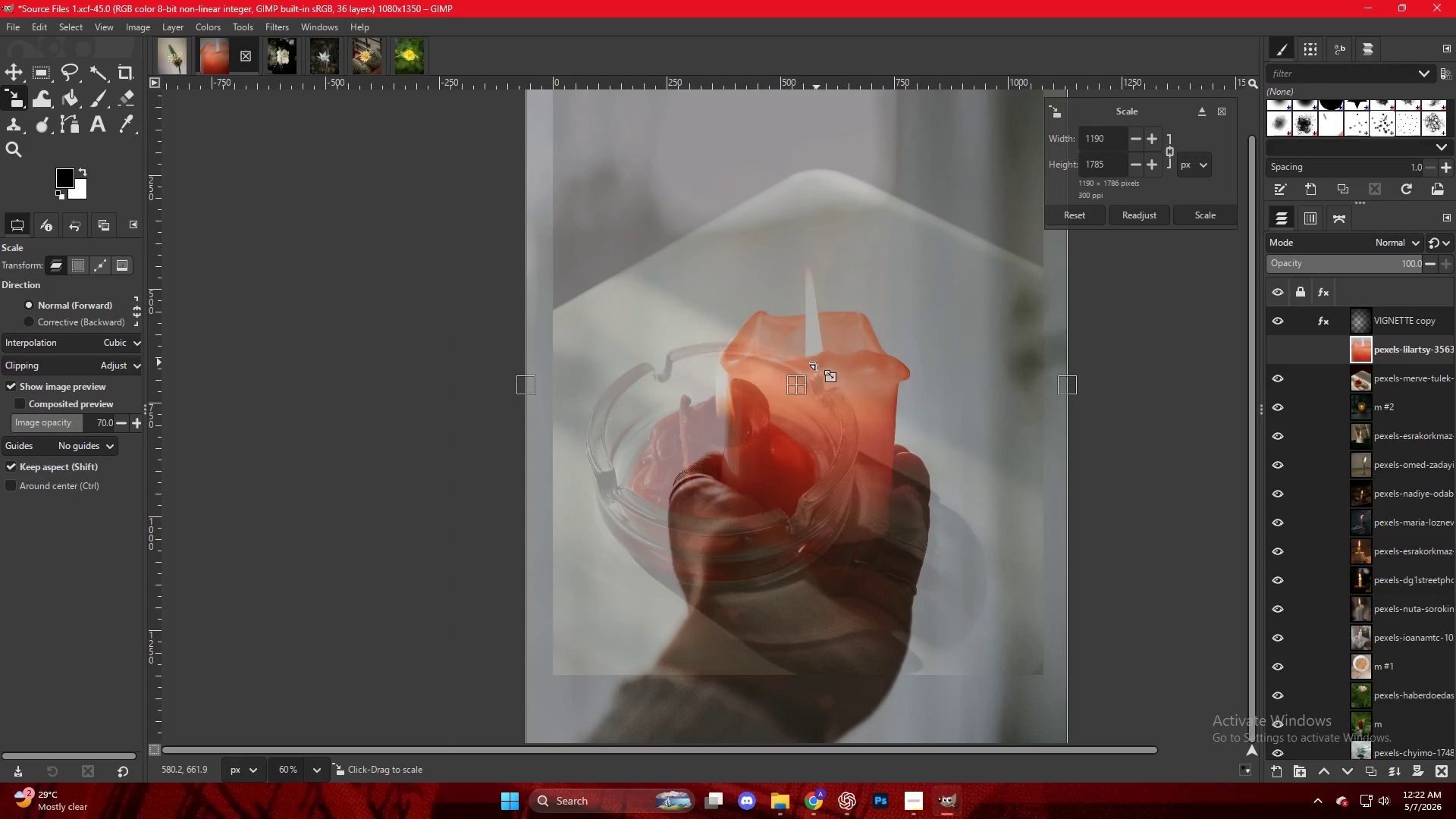 
scroll: coordinate [817, 362], scroll_direction: up, amount: 19.0
 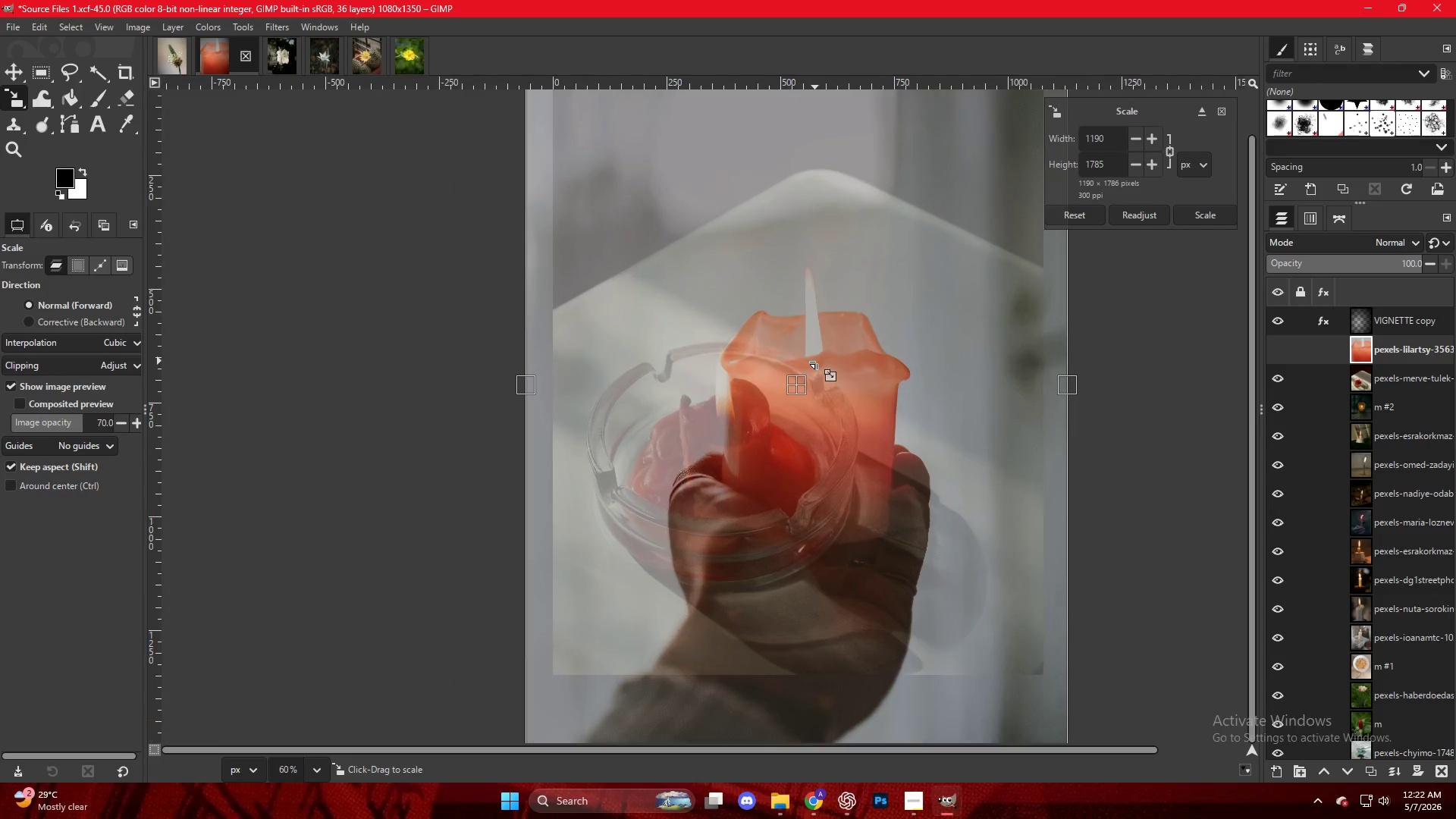 
key(NumpadEnter)
 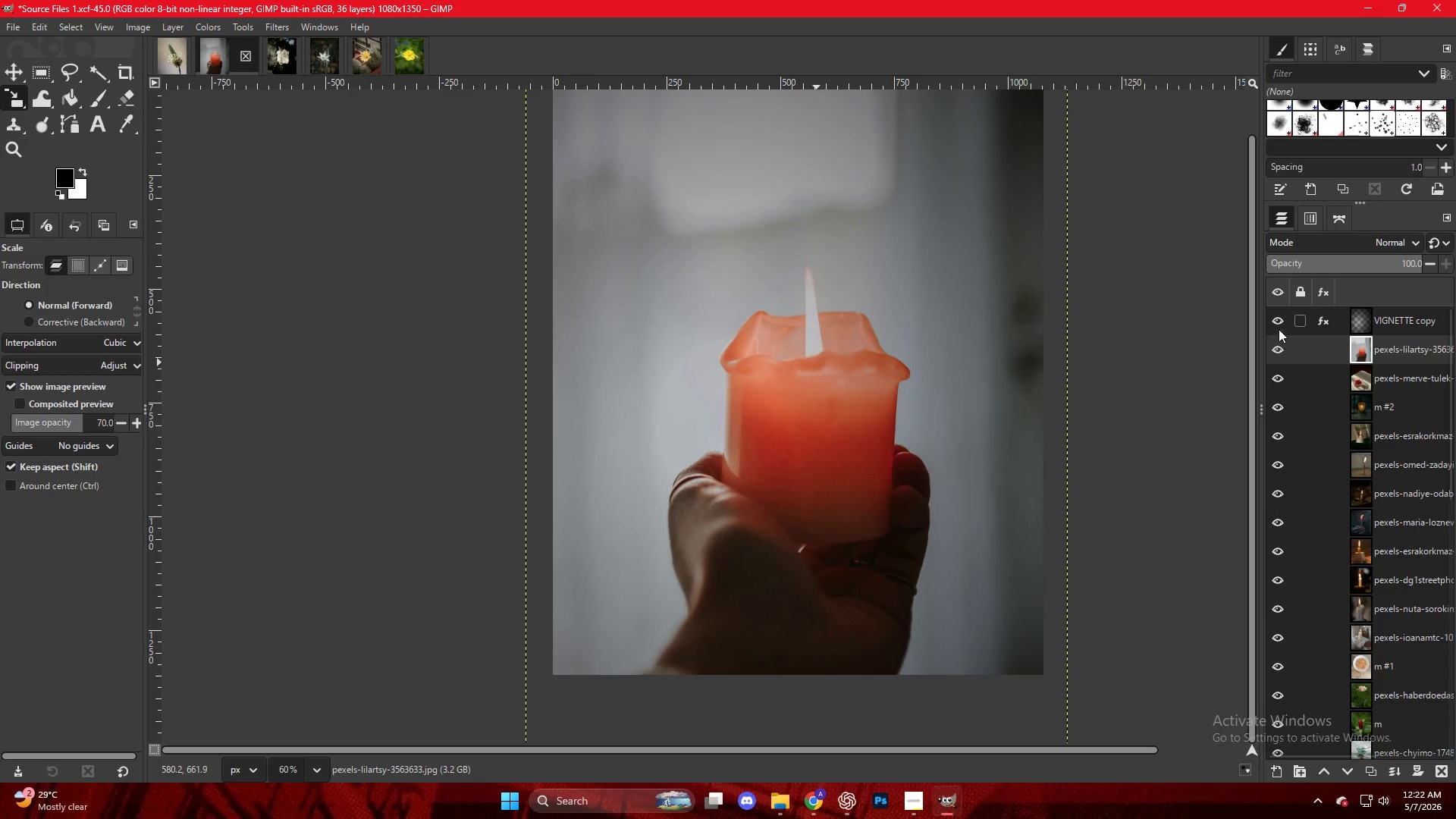 
key(V)
 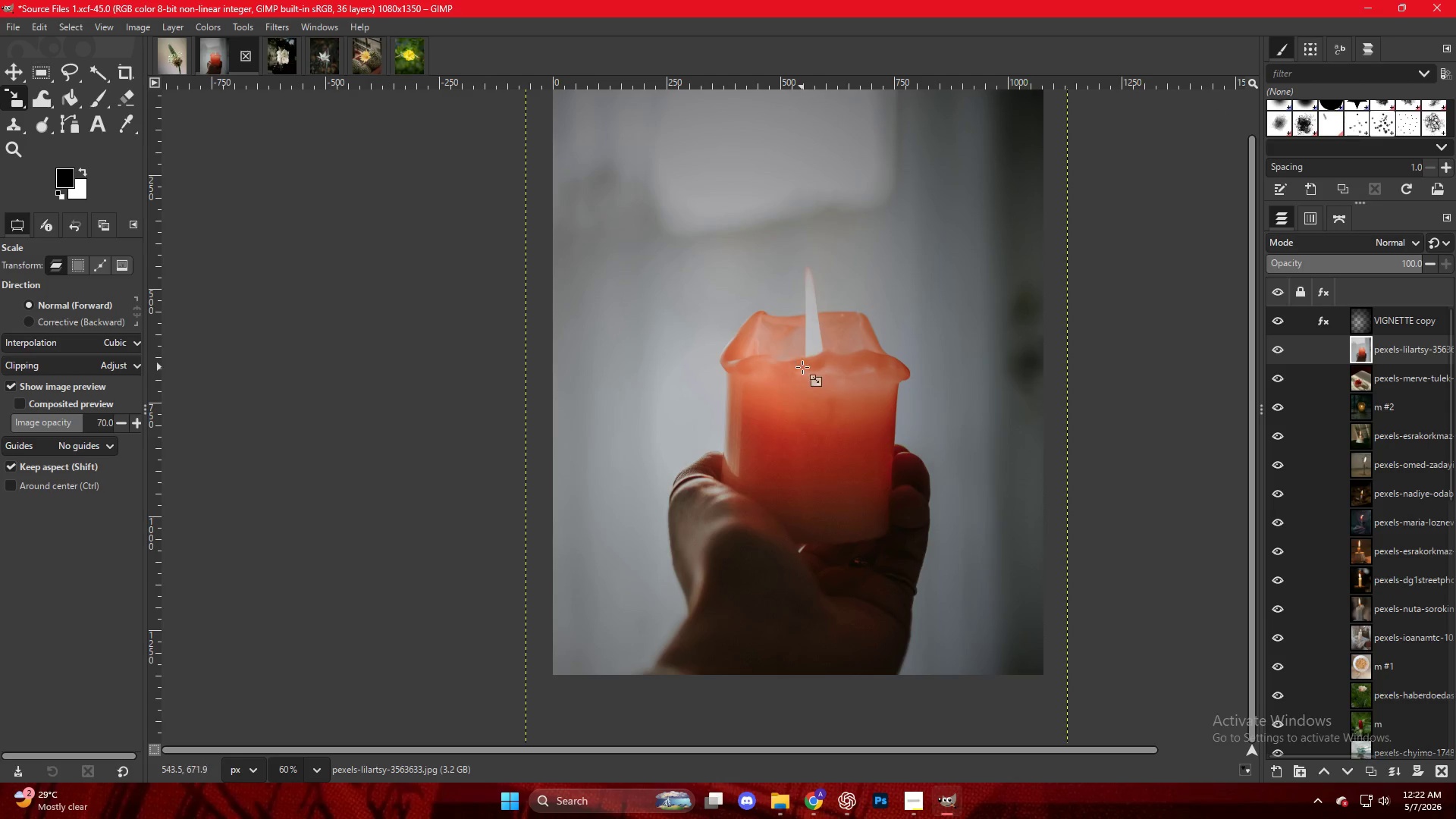 
left_click_drag(start_coordinate=[808, 366], to_coordinate=[802, 363])
 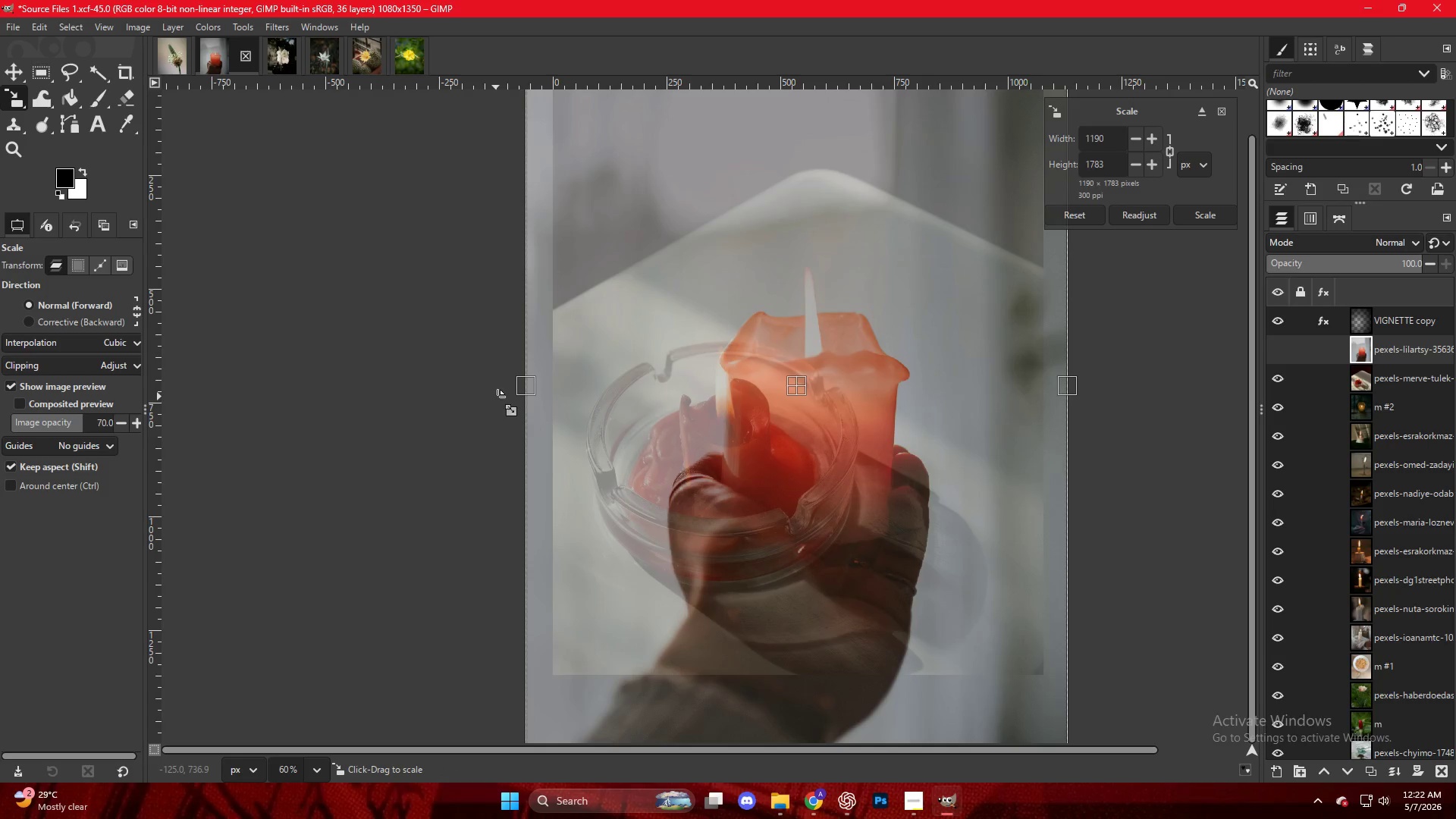 
left_click_drag(start_coordinate=[521, 392], to_coordinate=[537, 392])
 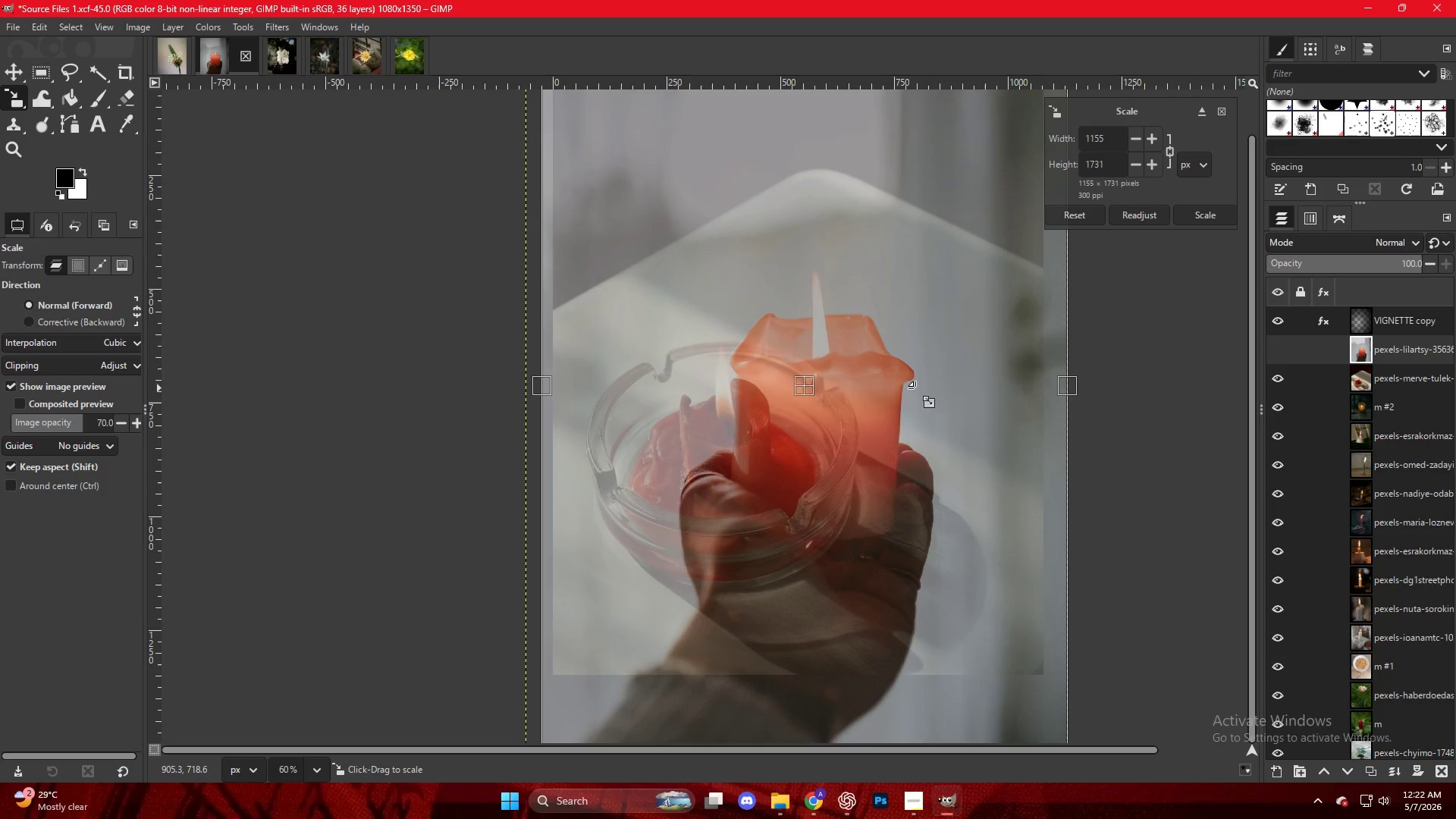 
scroll: coordinate [817, 379], scroll_direction: up, amount: 4.0
 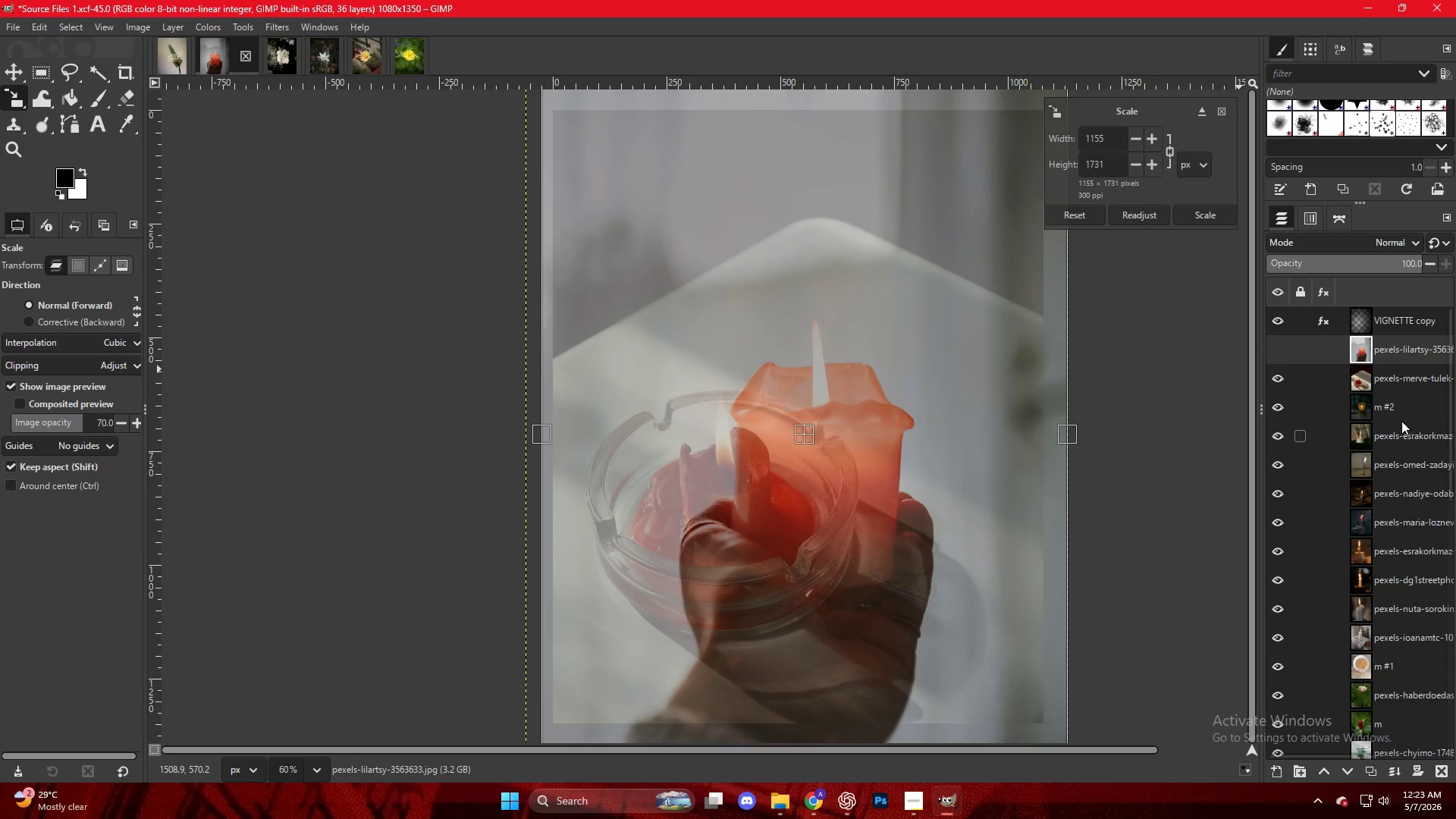 
left_click([1395, 327])
 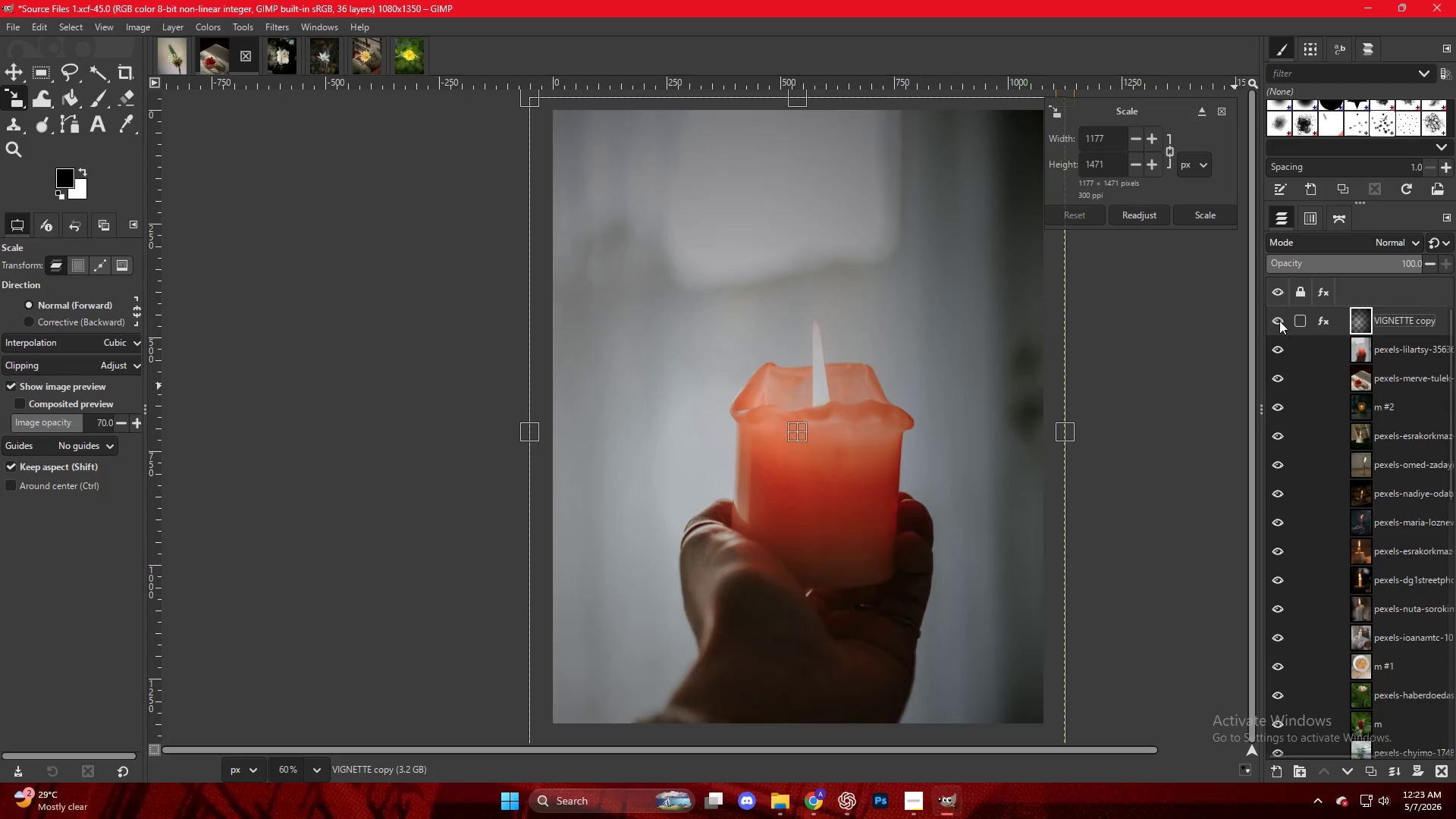 
left_click_drag(start_coordinate=[769, 466], to_coordinate=[792, 452])
 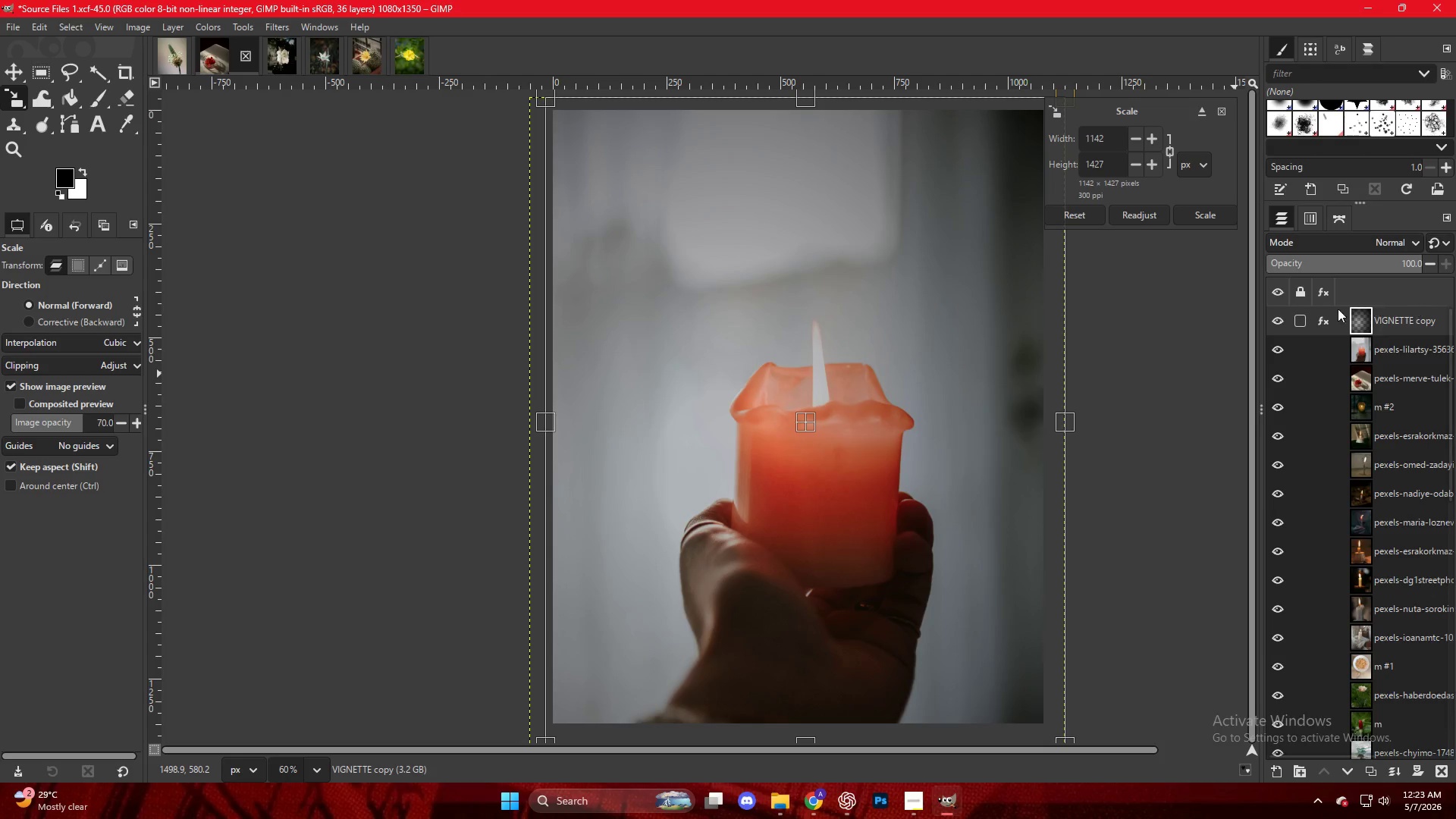 
left_click([1319, 316])
 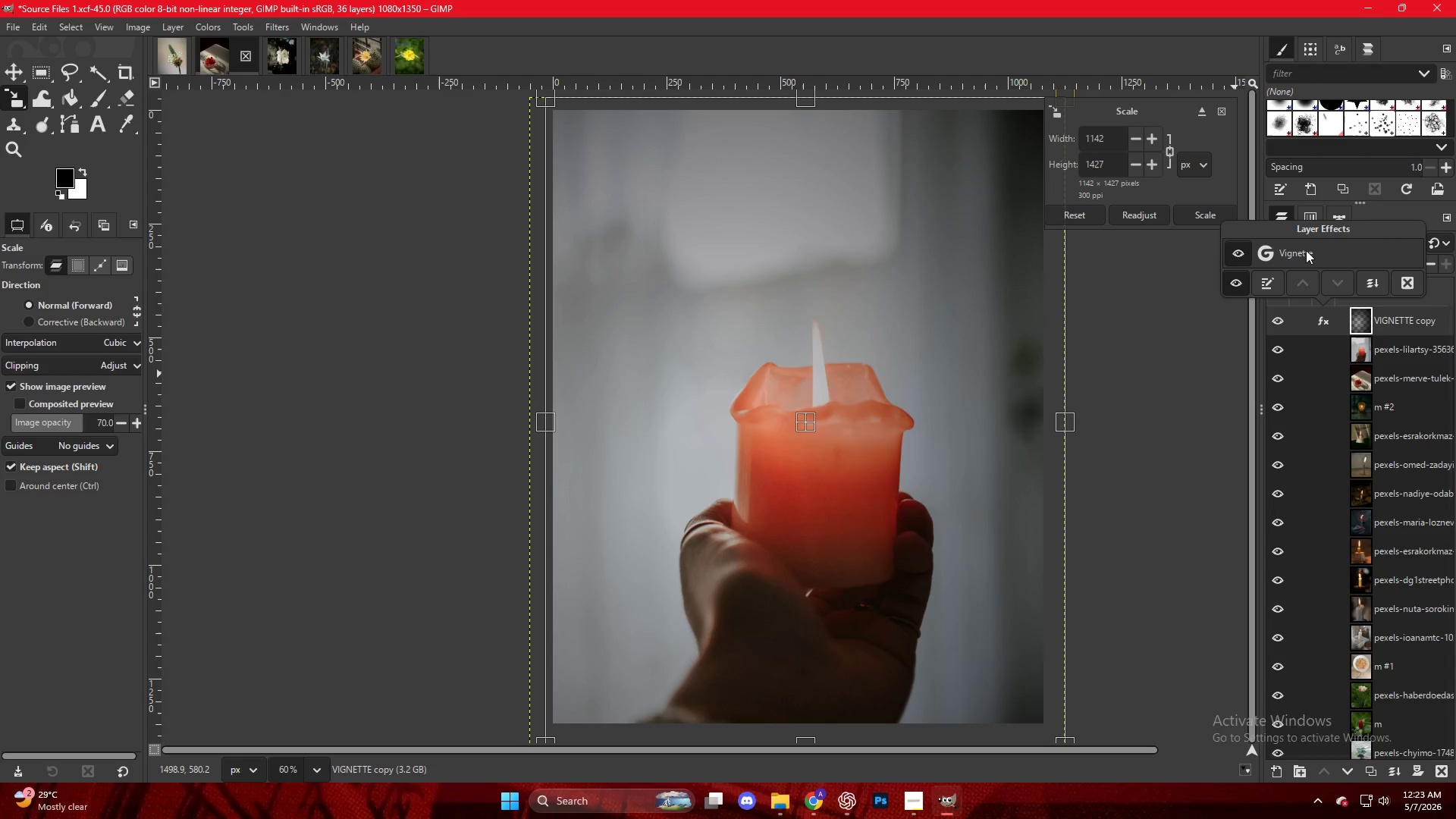 
double_click([1307, 250])
 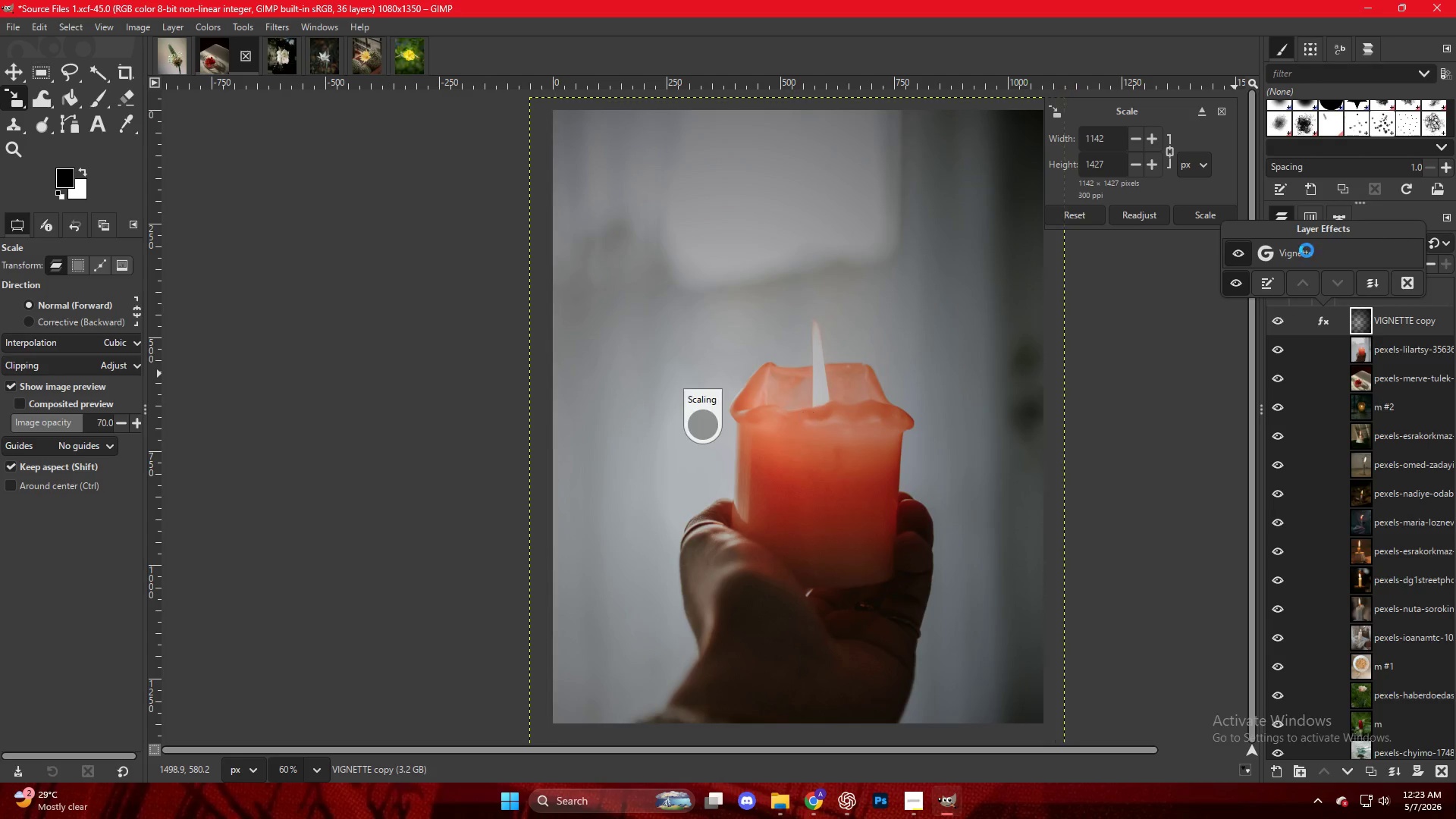 
triple_click([1307, 250])
 